 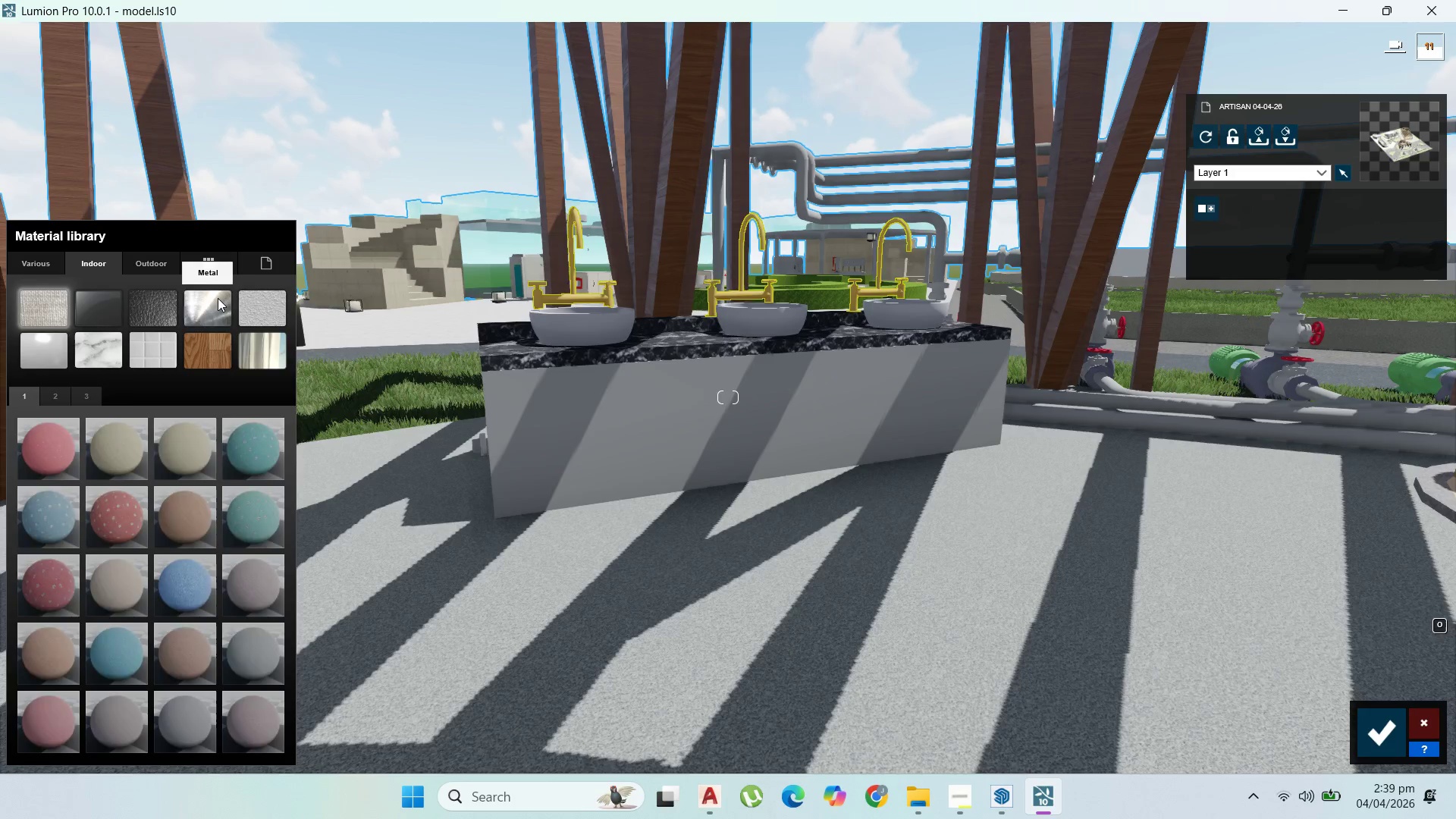 
left_click([104, 434])
 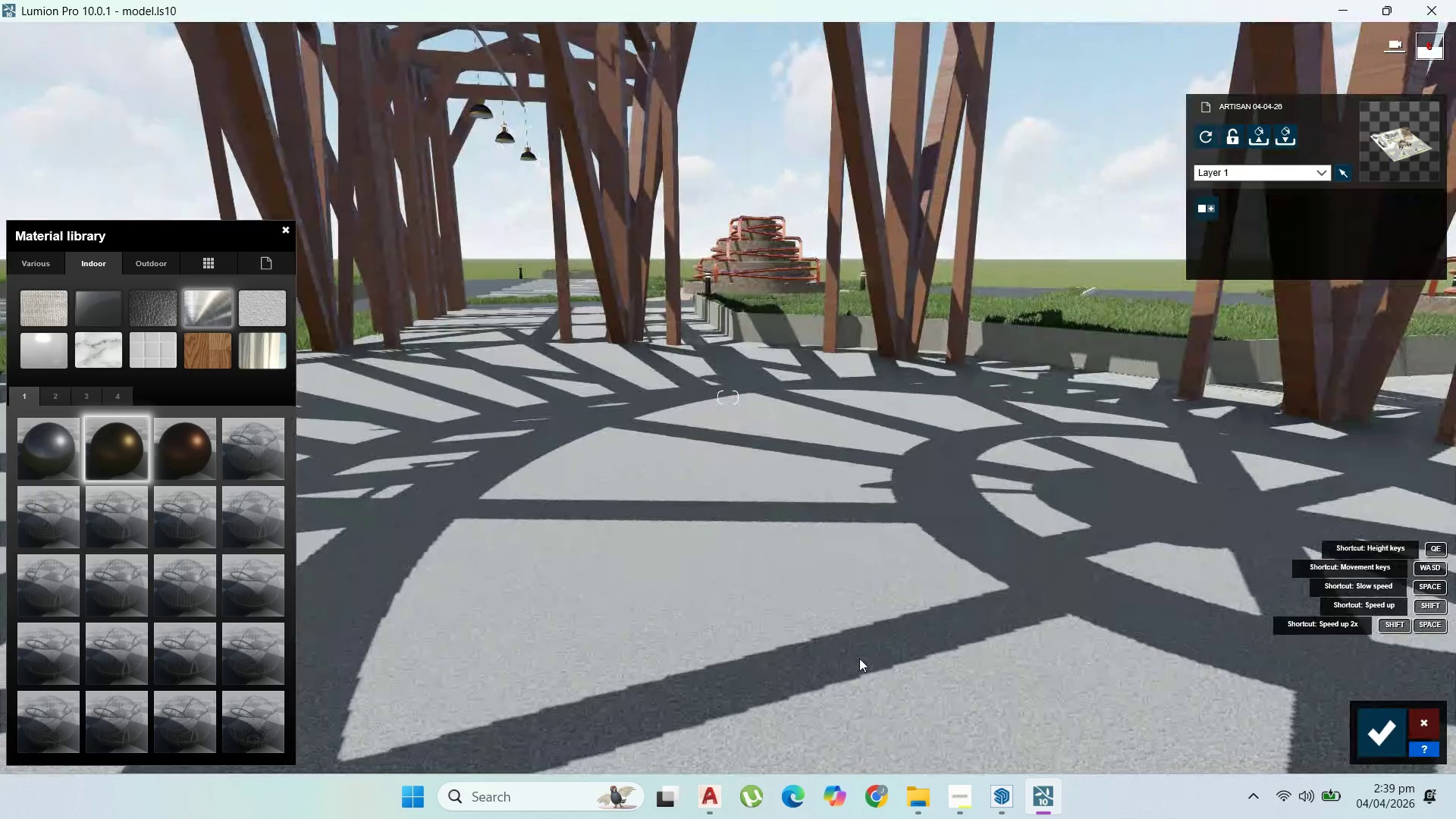 
wait(7.31)
 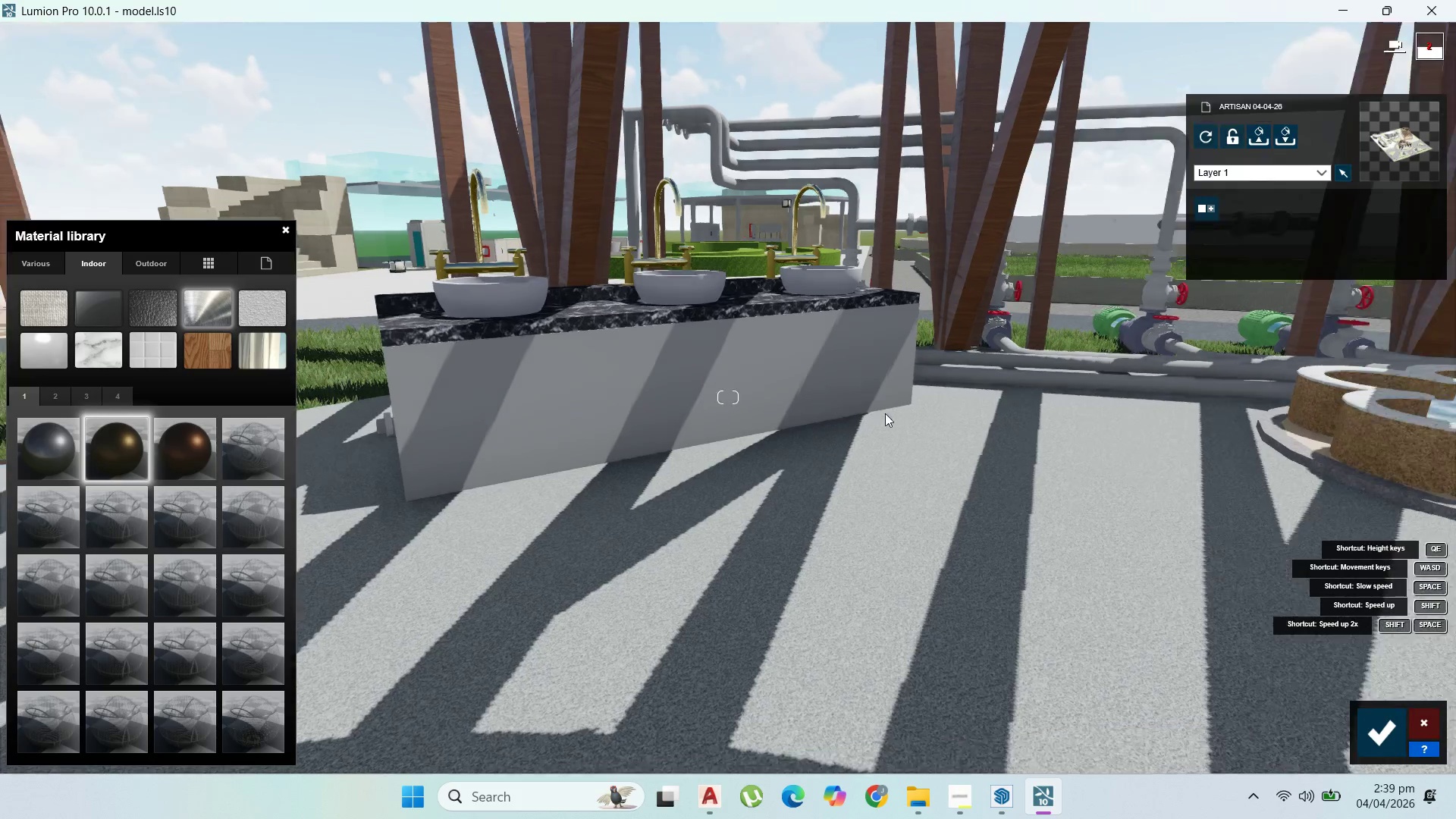 
left_click([855, 657])
 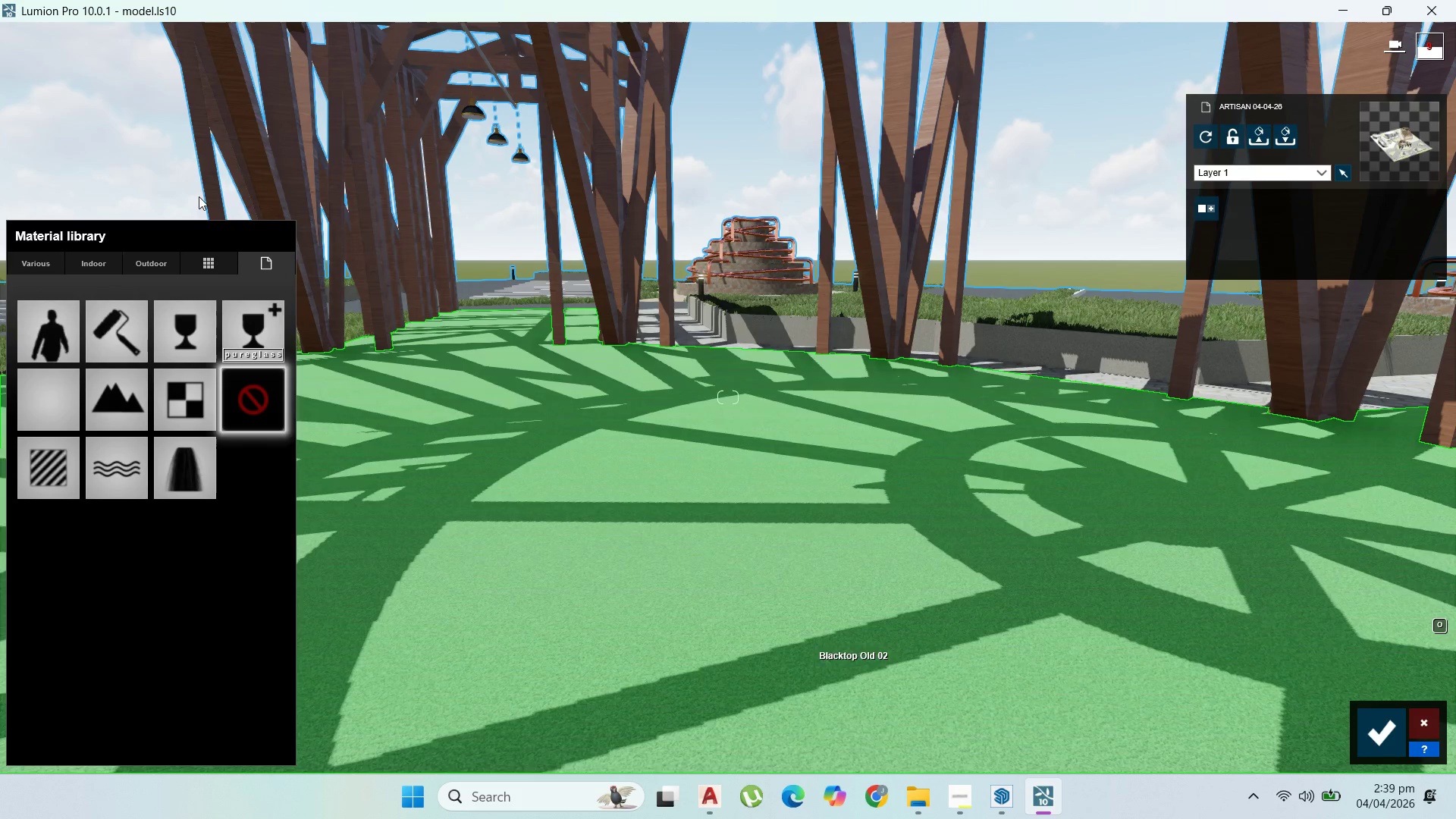 
mouse_move([145, 265])
 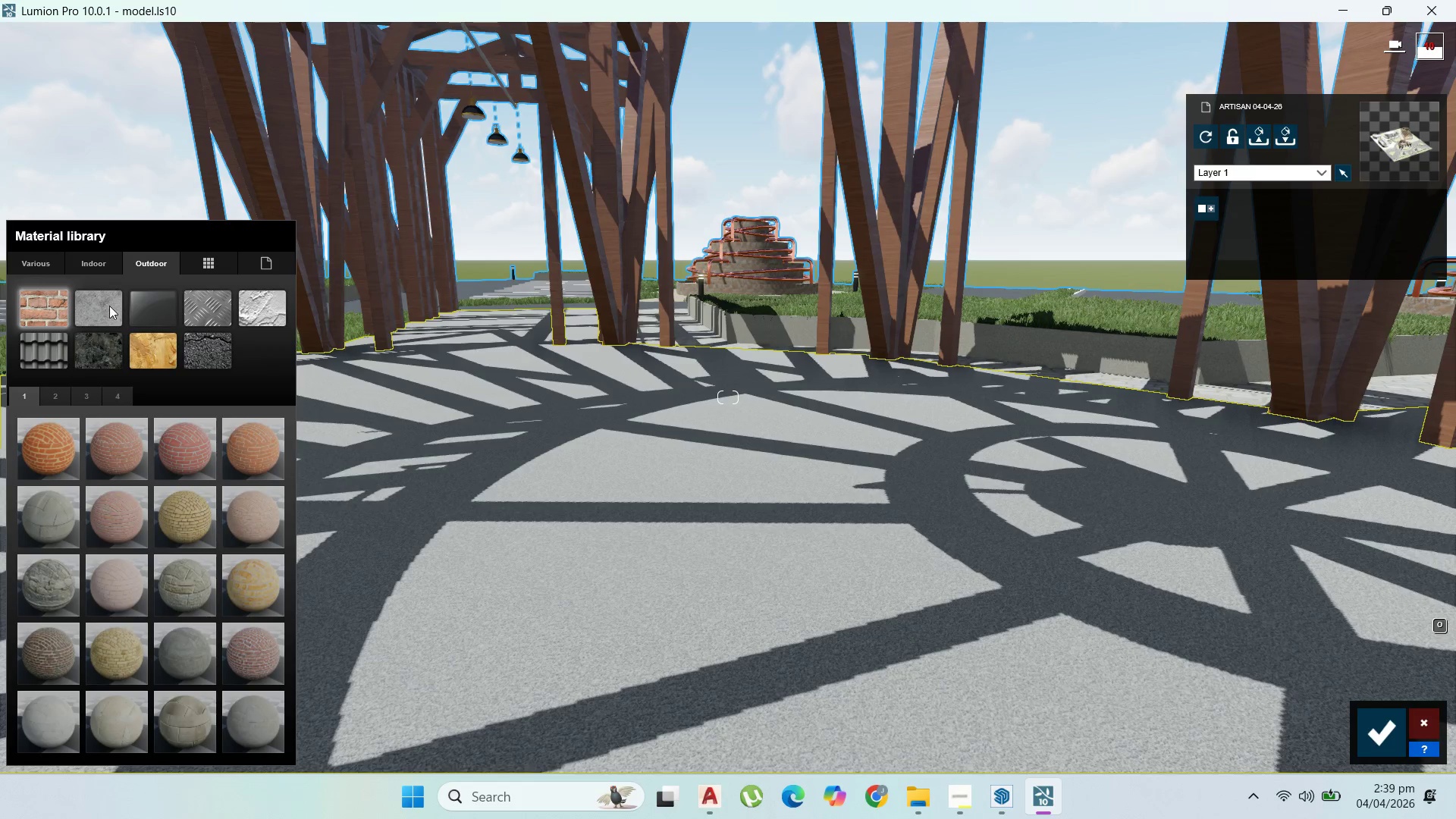 
left_click([109, 306])
 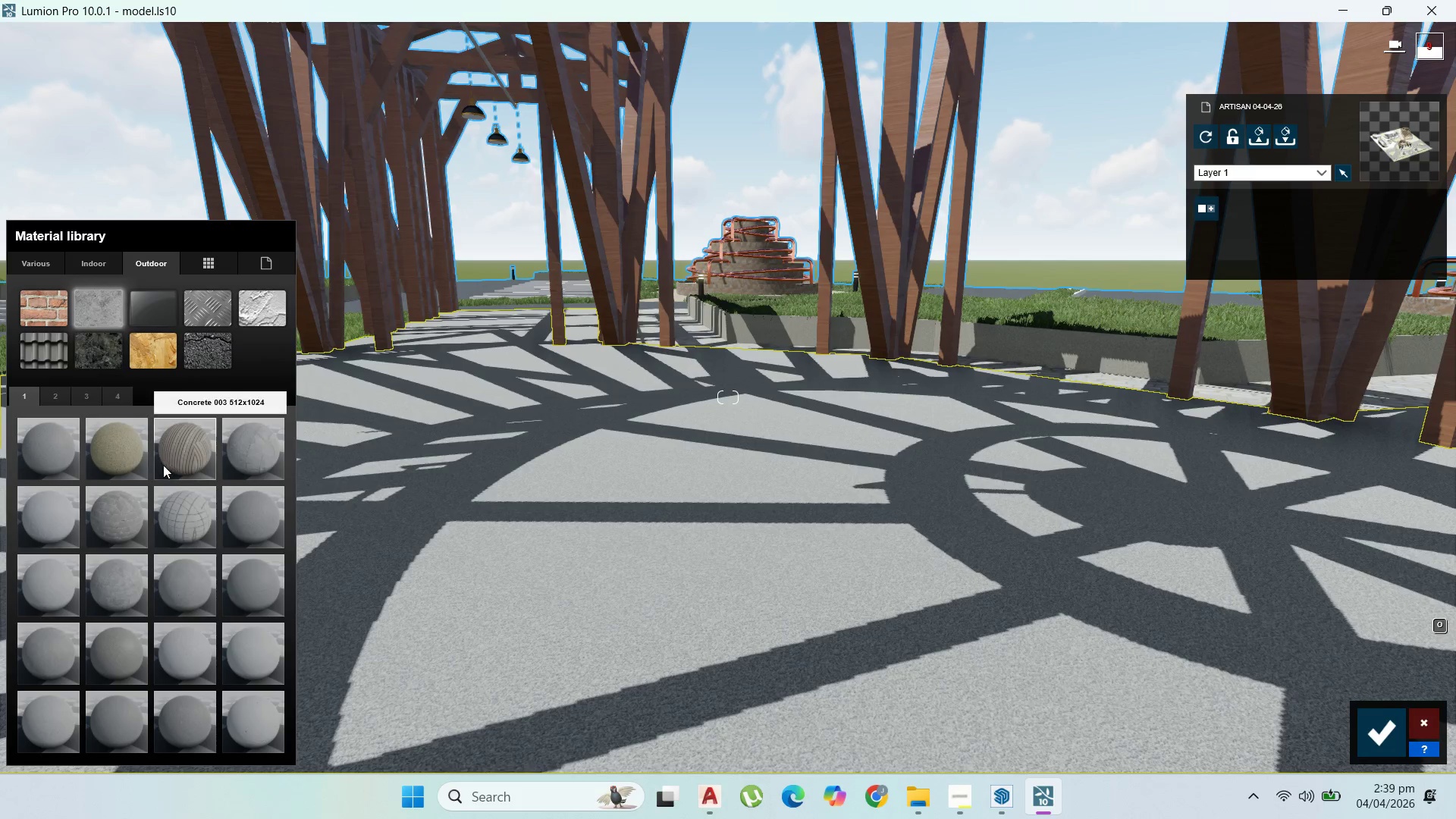 
left_click([171, 516])
 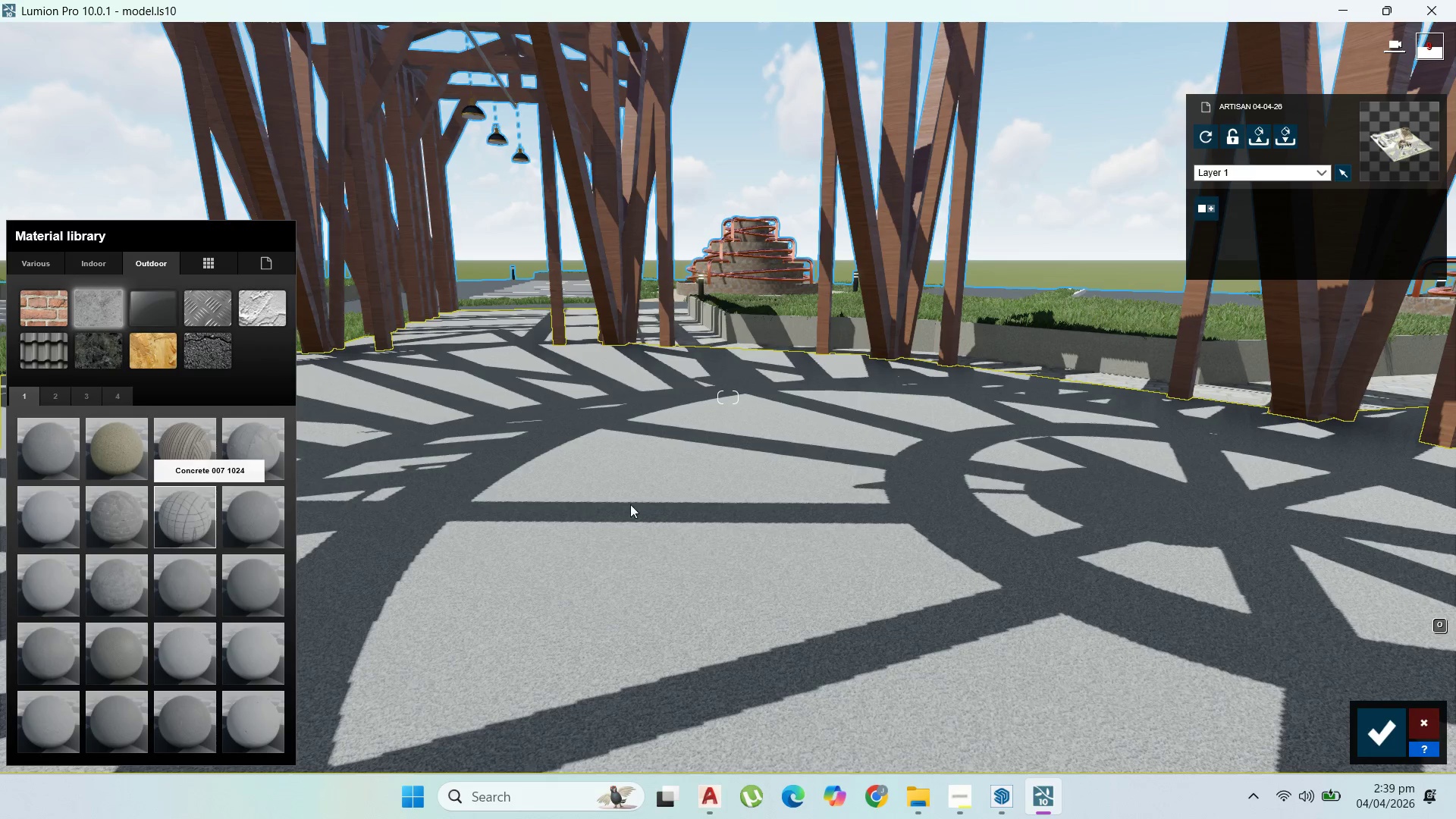 
mouse_move([748, 523])
 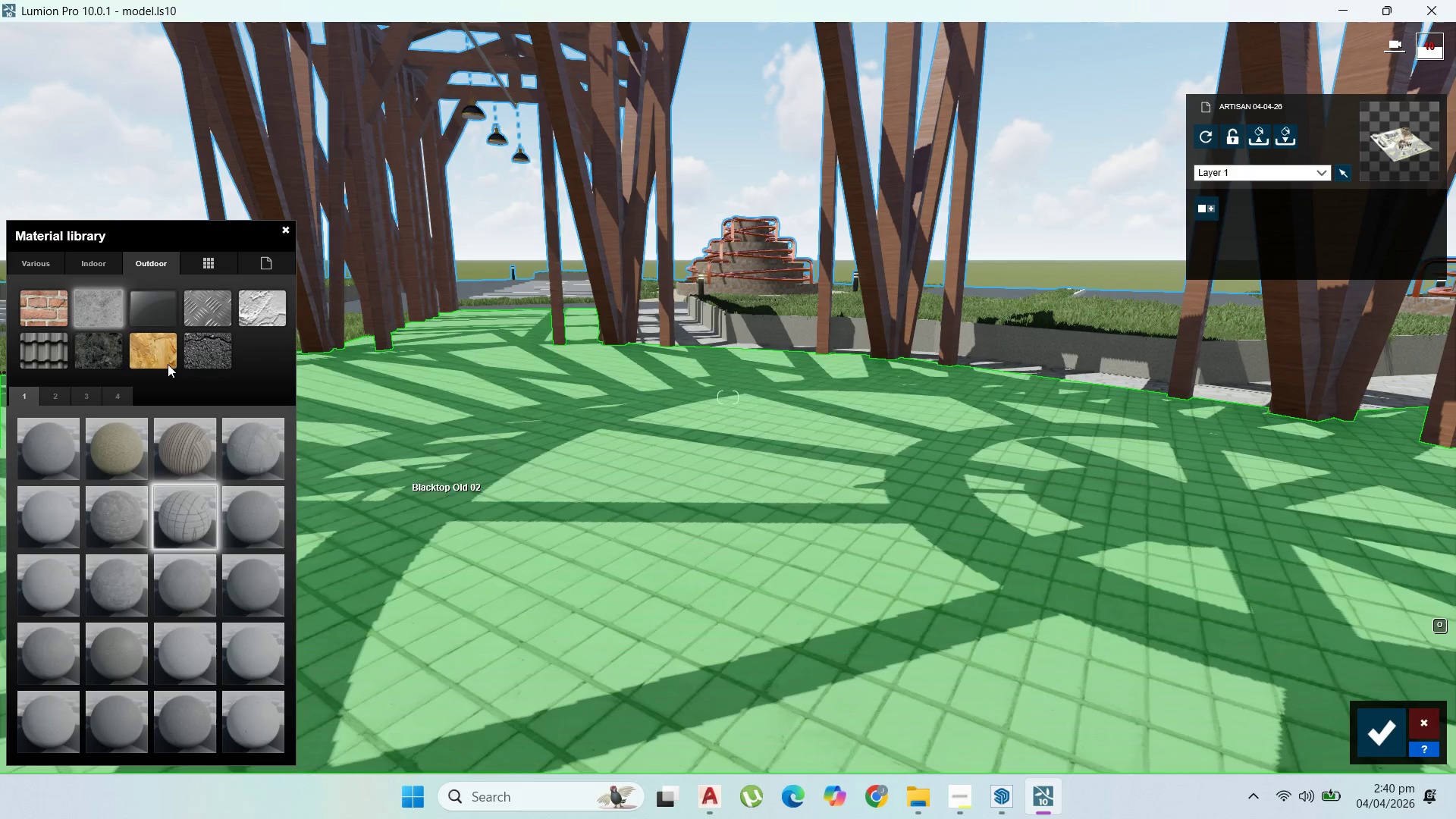 
mouse_move([63, 411])
 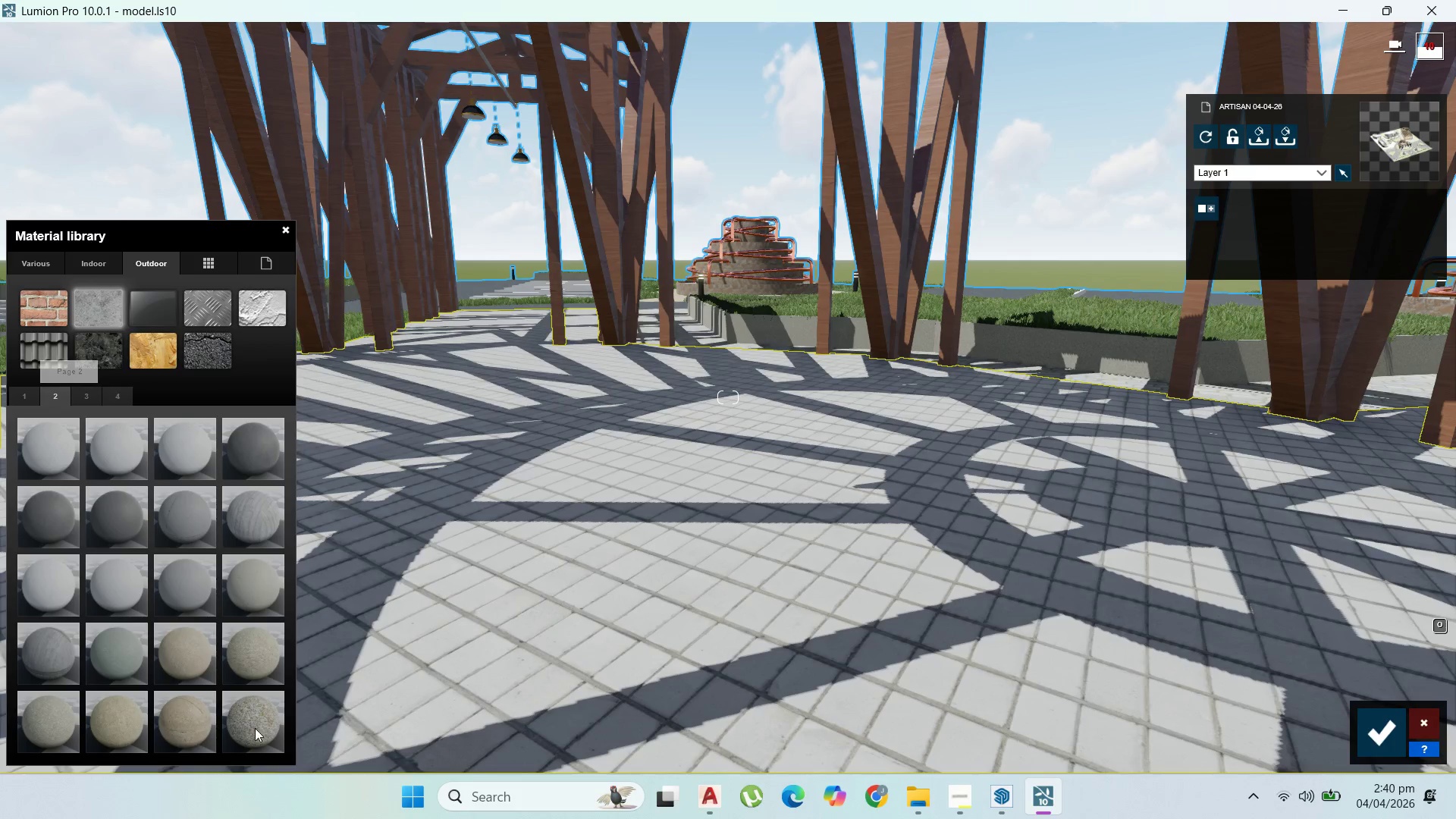 
left_click([256, 729])
 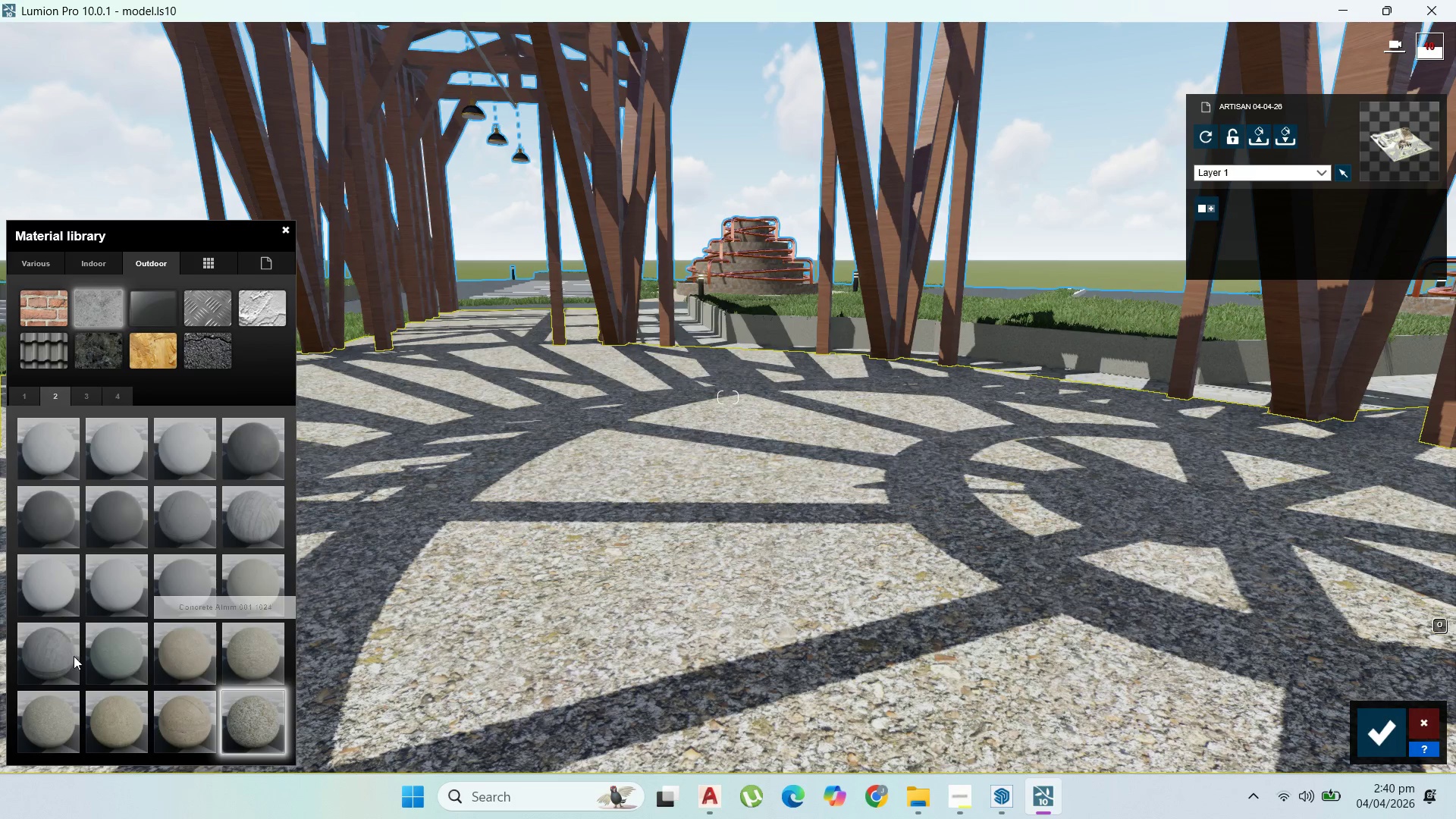 
left_click([190, 667])
 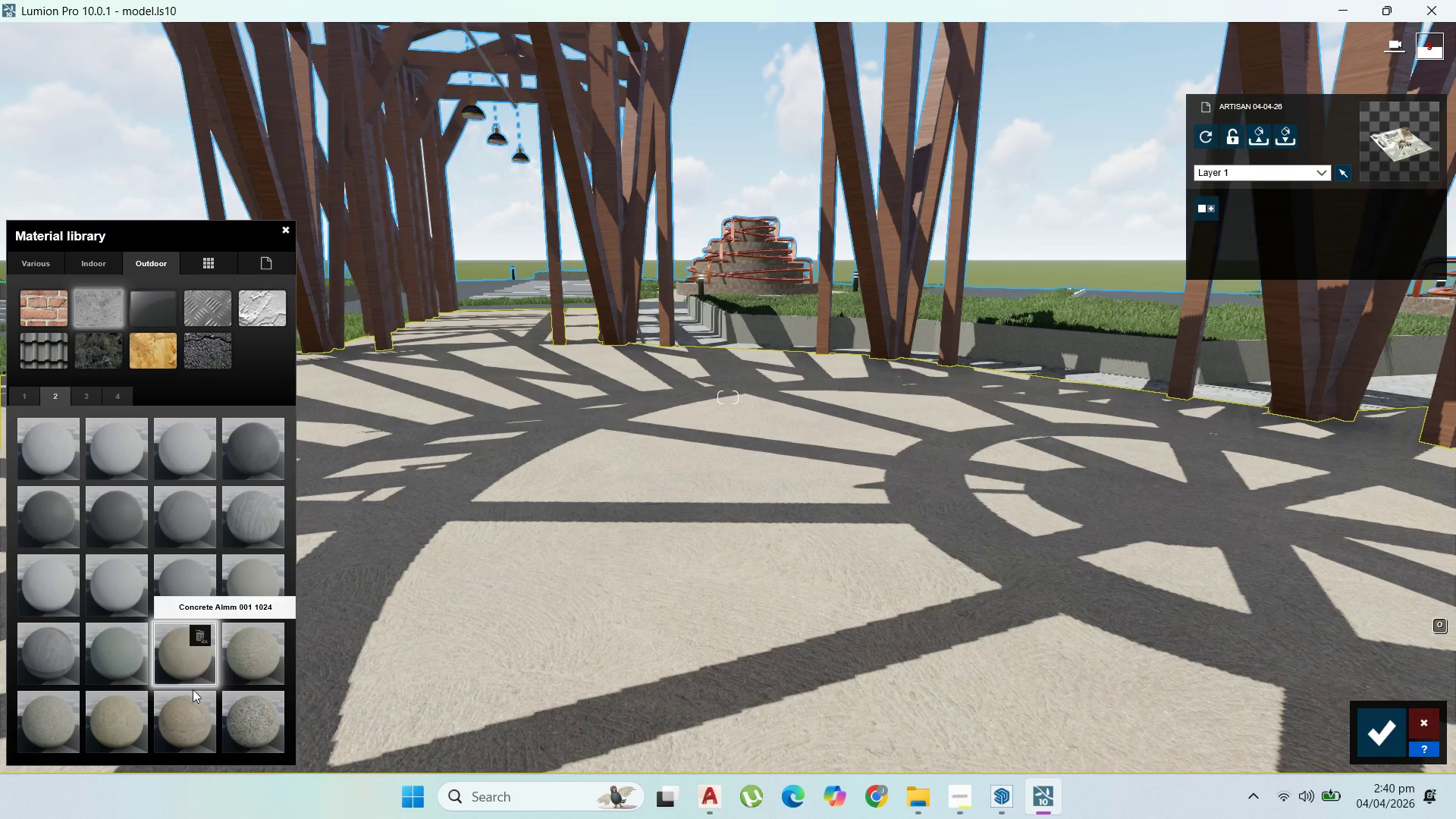 
left_click([196, 711])
 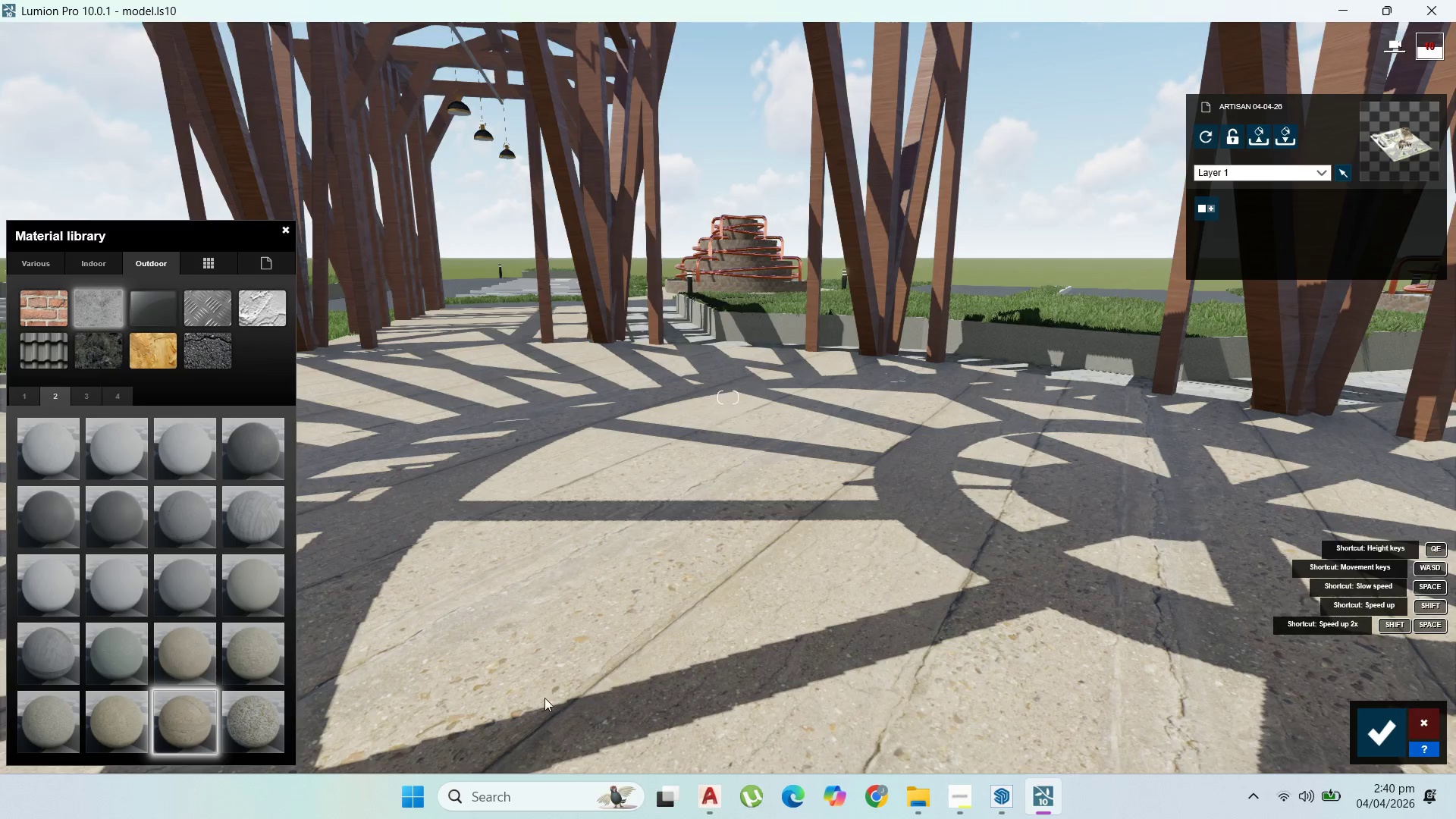 
scroll: coordinate [548, 682], scroll_direction: down, amount: 1.0
 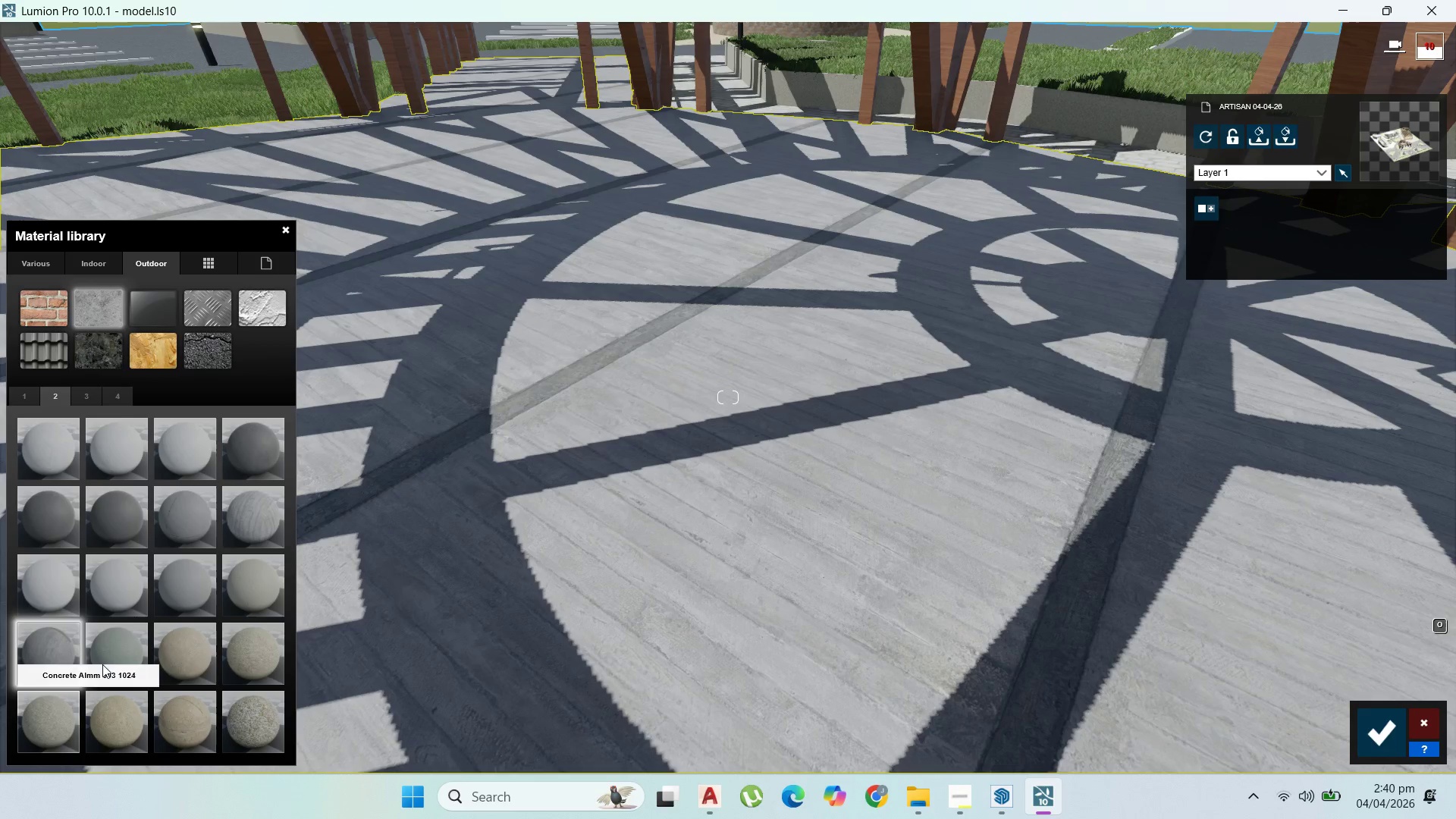 
left_click([52, 718])
 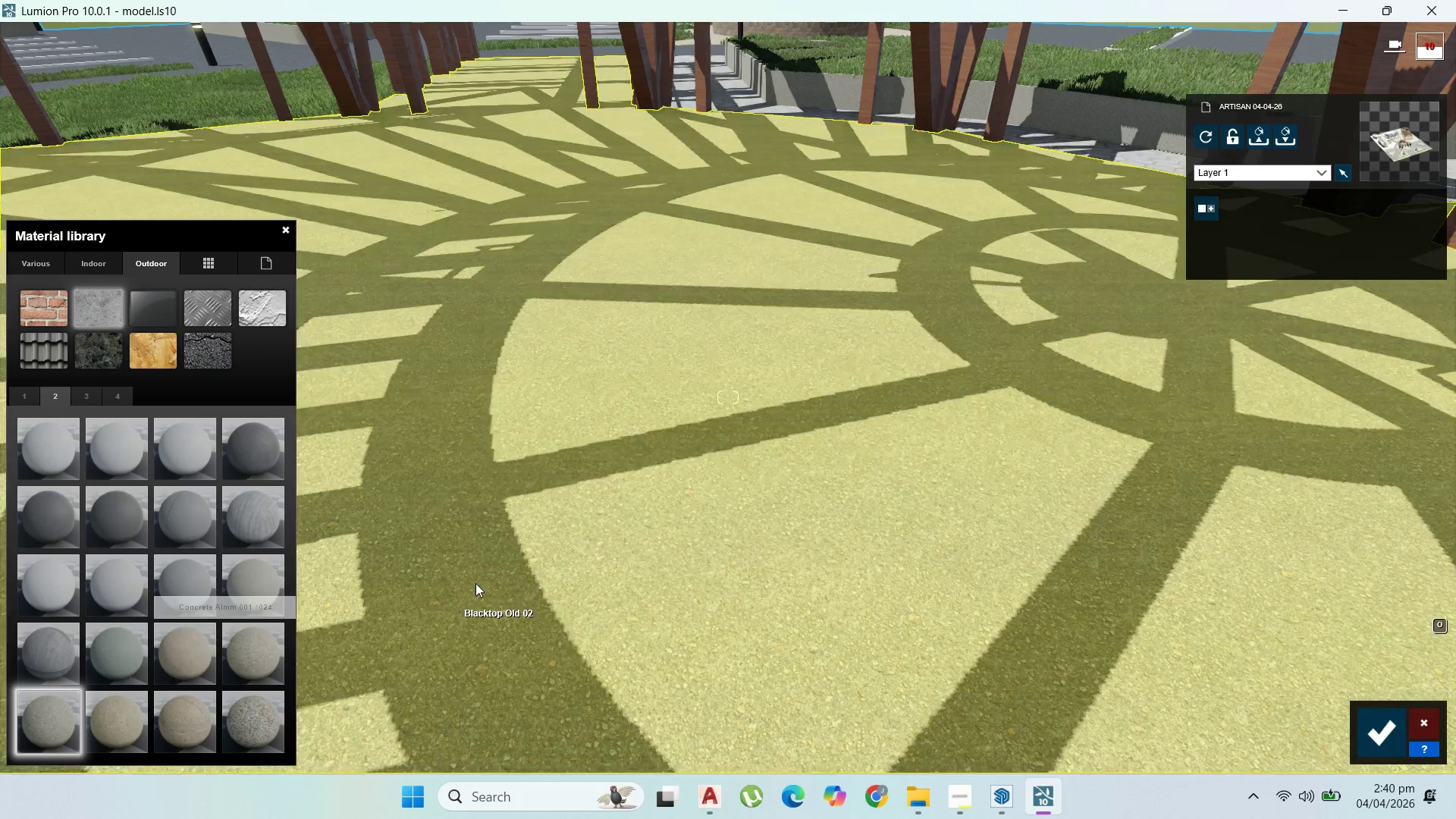 
scroll: coordinate [505, 693], scroll_direction: up, amount: 40.0
 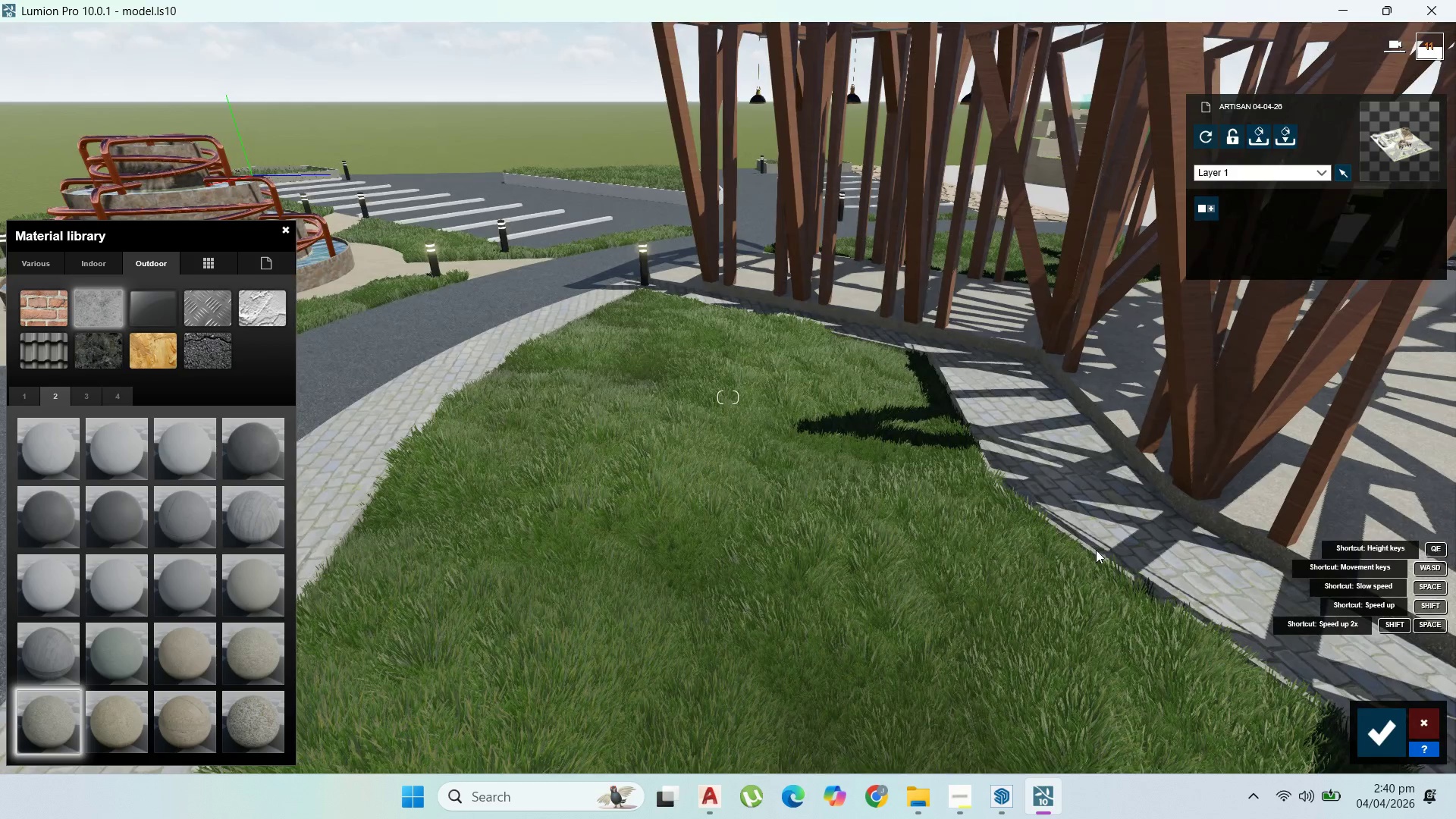 
wait(5.51)
 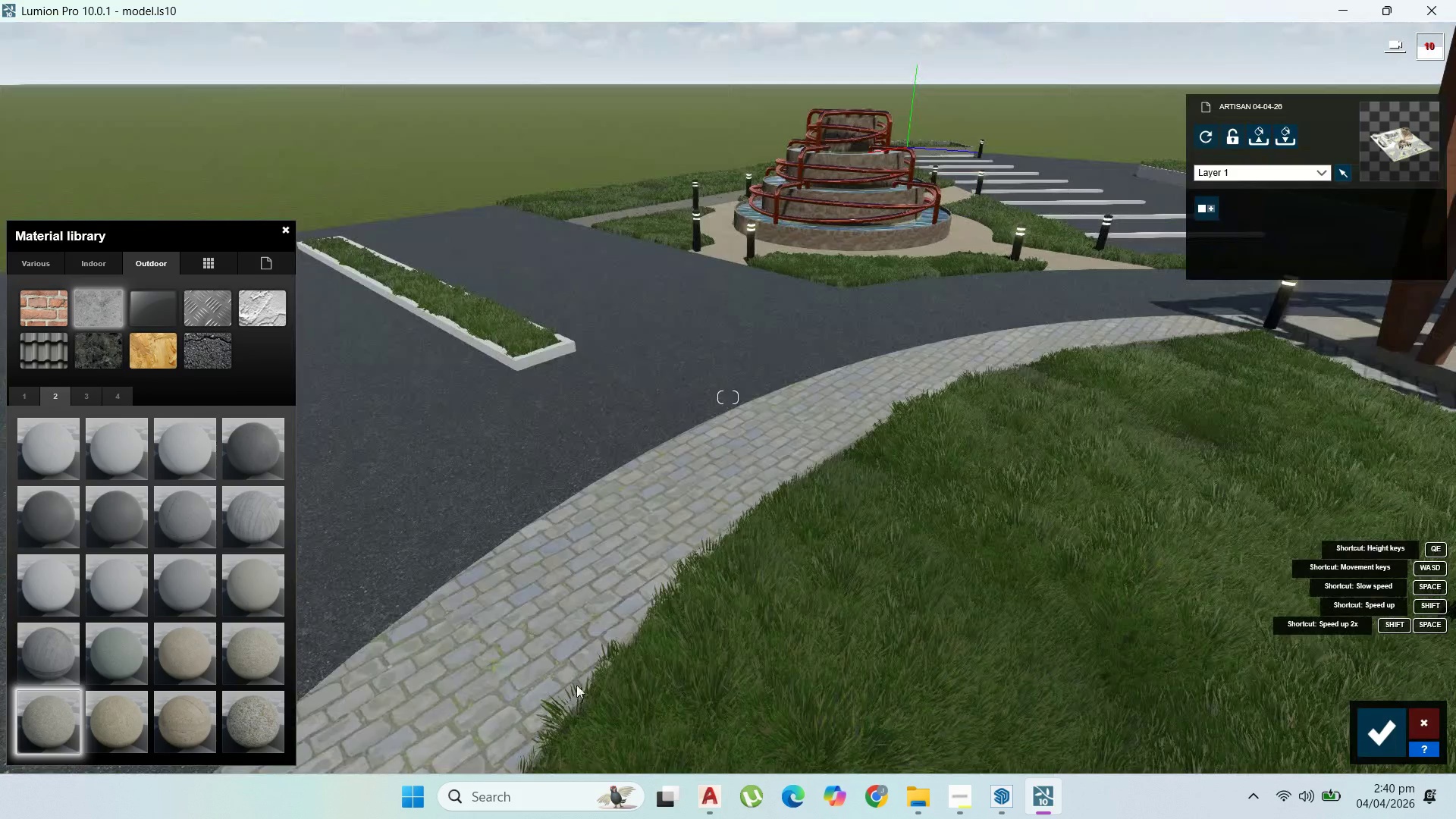 
left_click([1094, 551])
 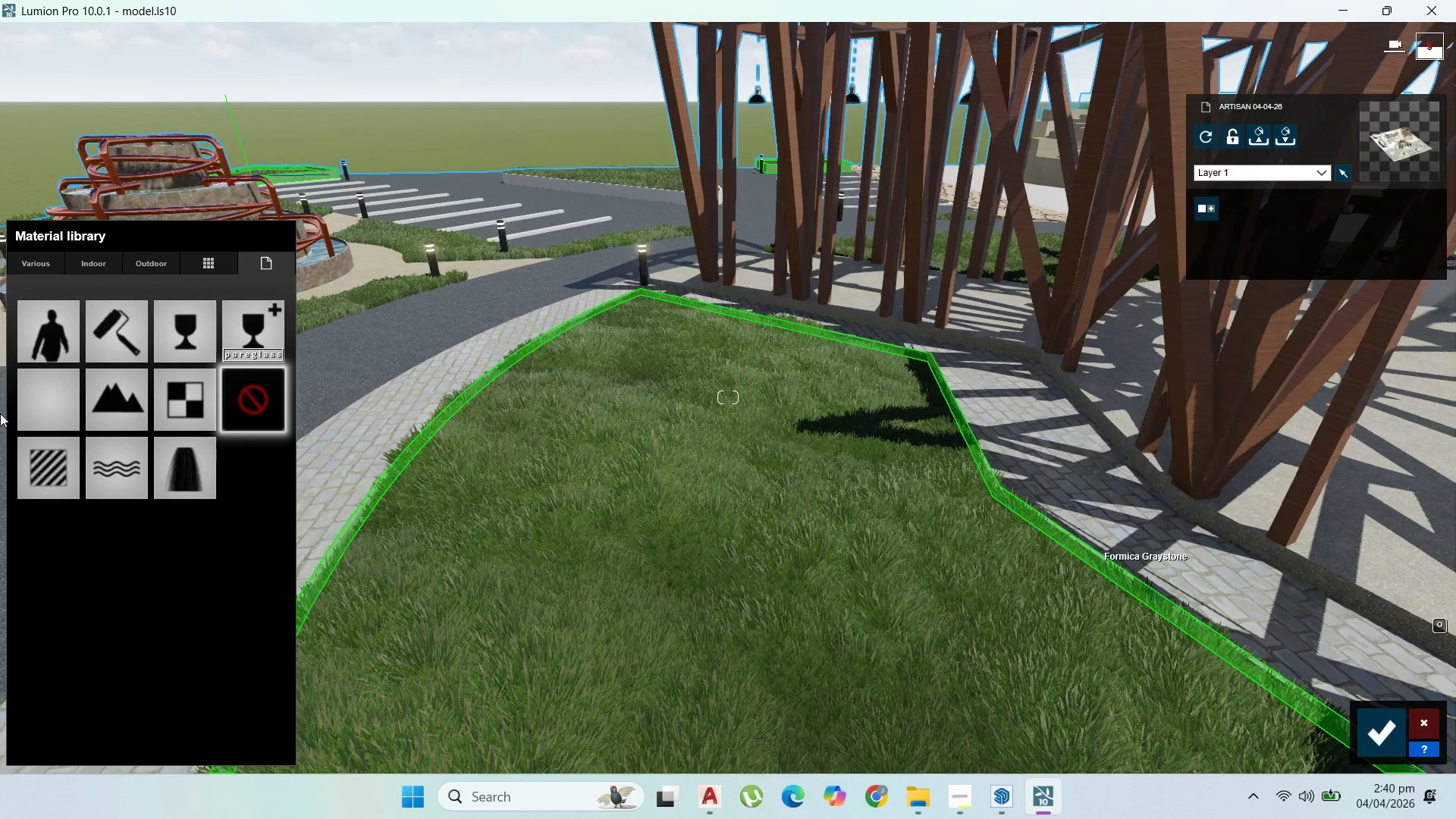 
mouse_move([167, 295])
 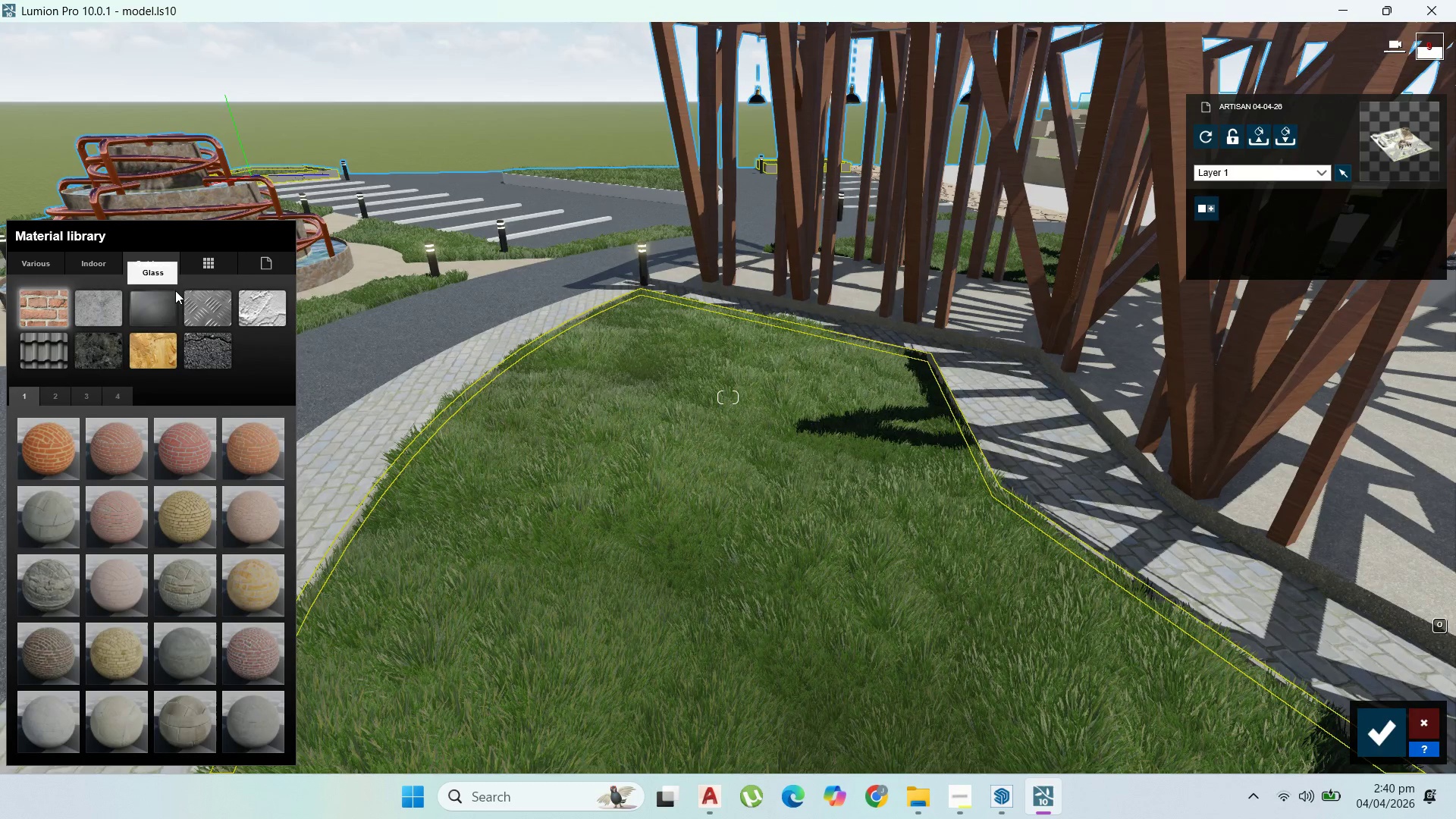 
mouse_move([150, 281])
 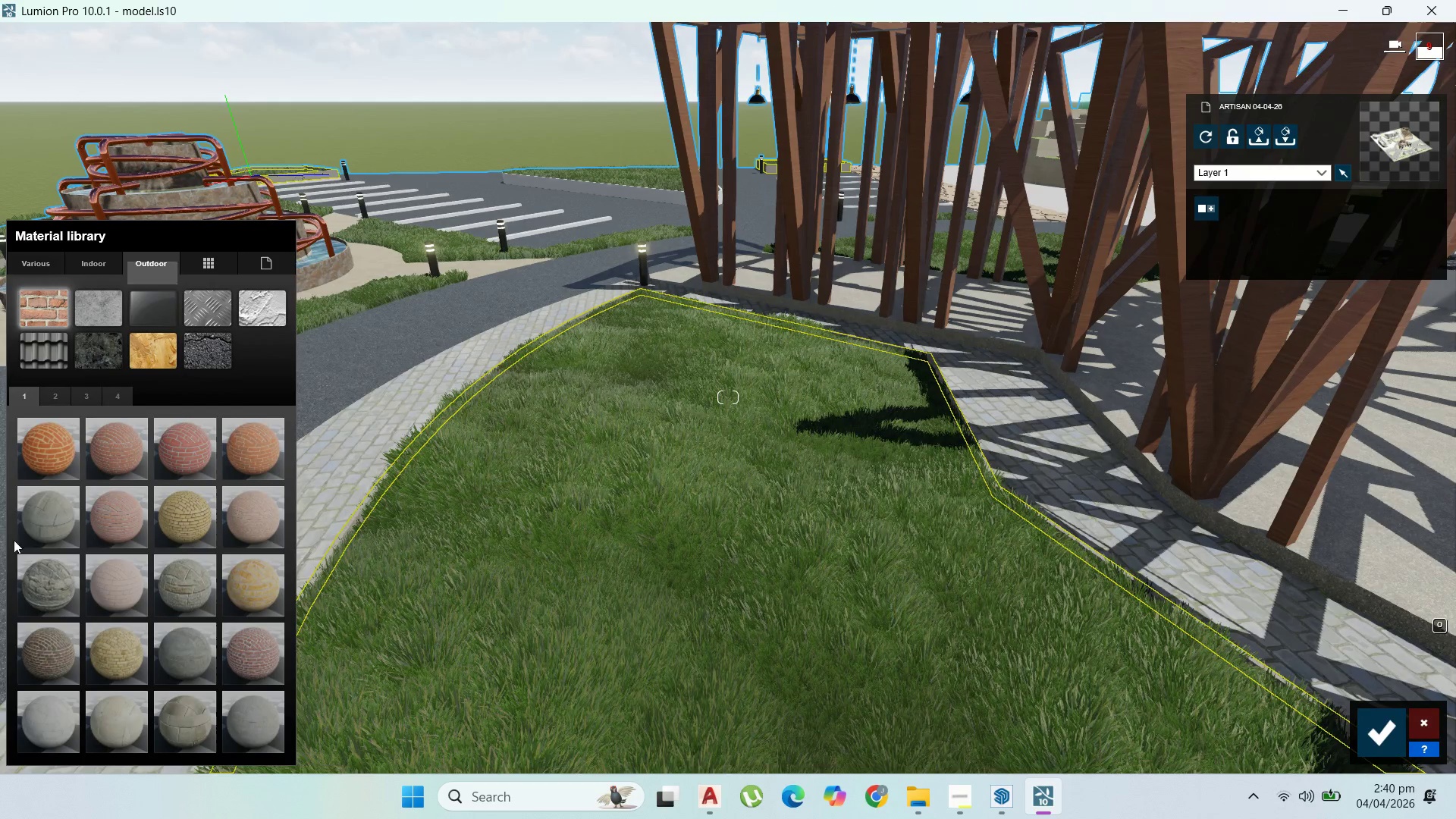 
mouse_move([49, 557])
 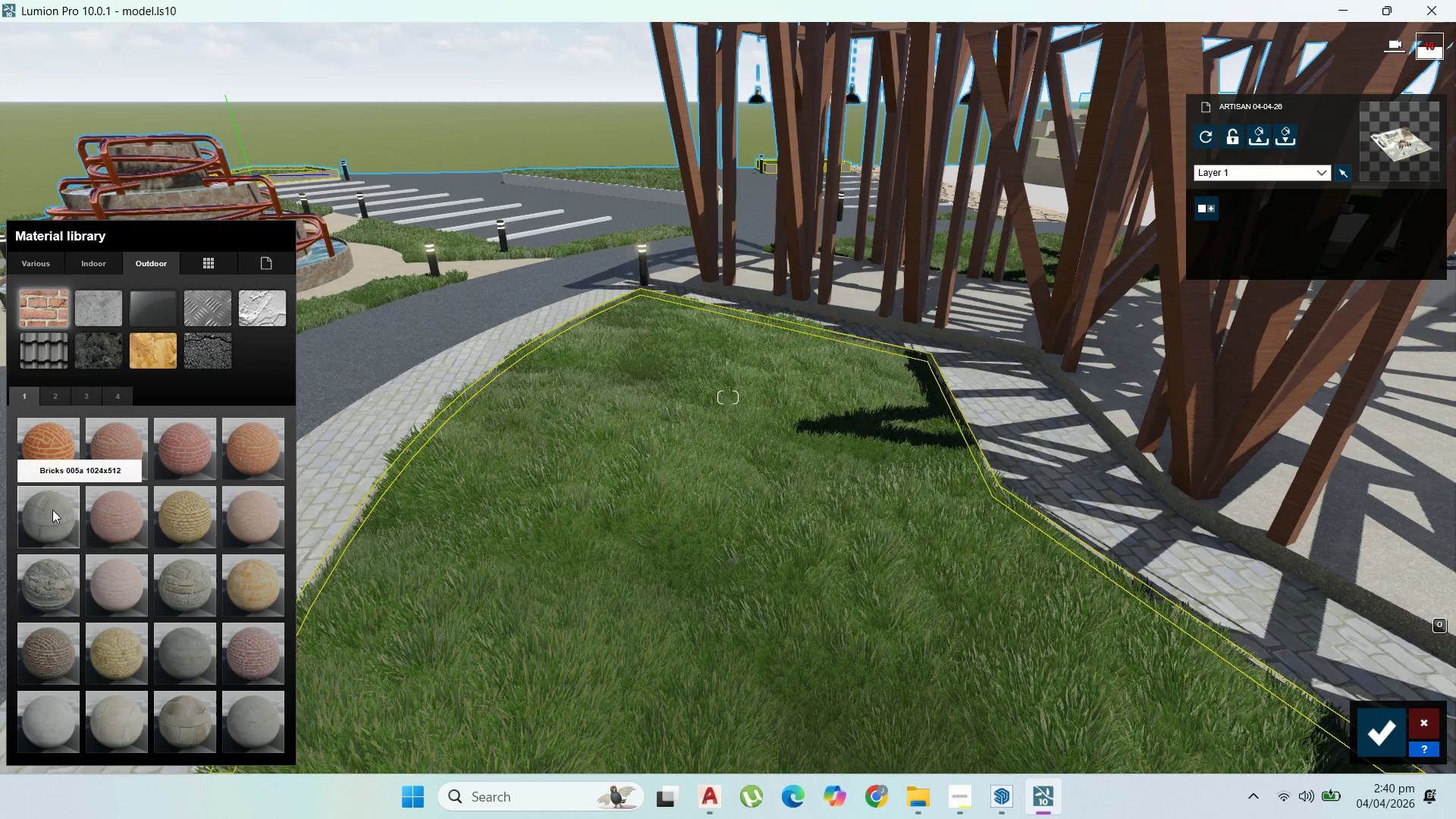 
left_click([52, 510])
 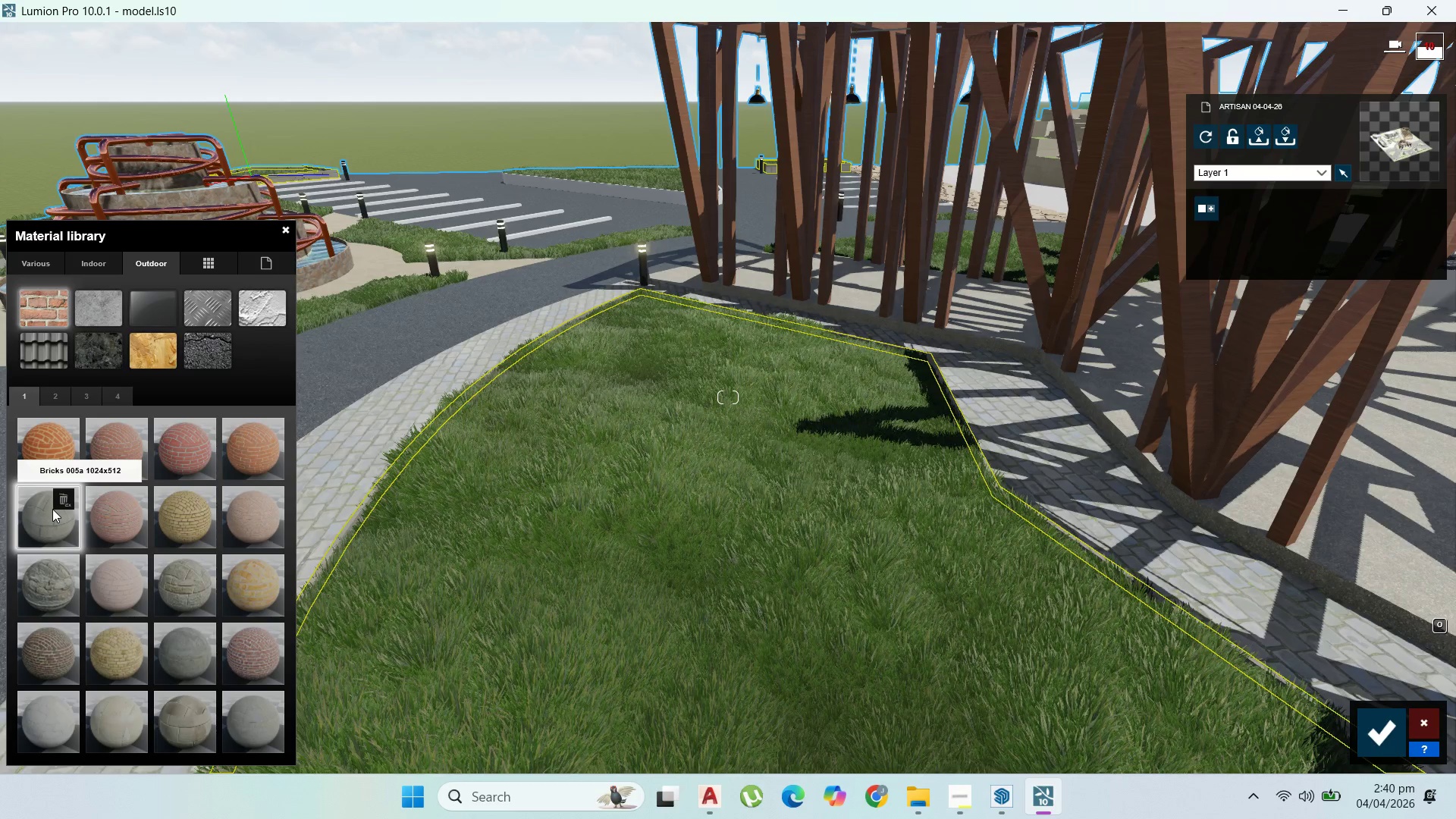 
wait(13.34)
 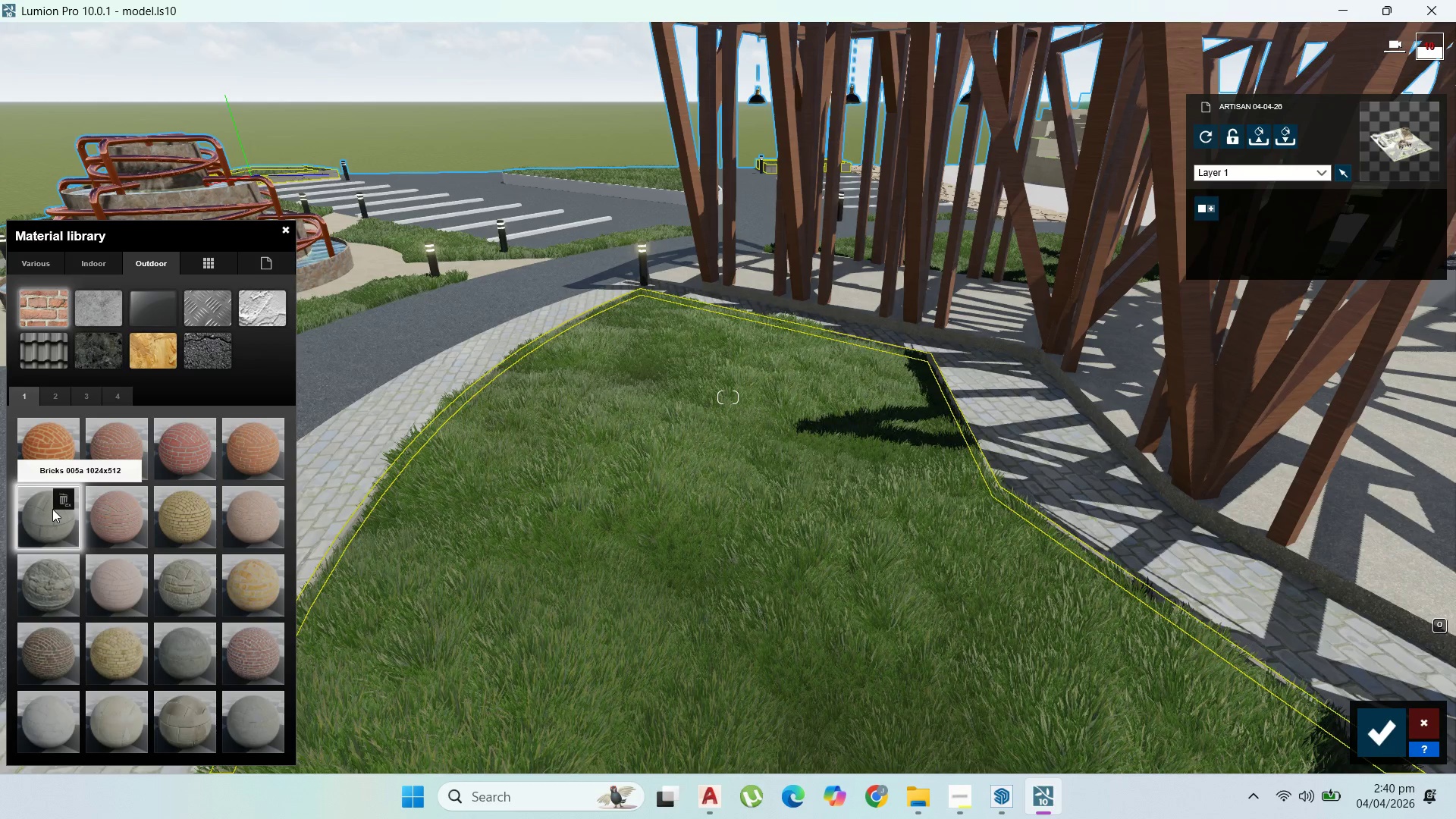 
scroll: coordinate [721, 309], scroll_direction: up, amount: 18.0
 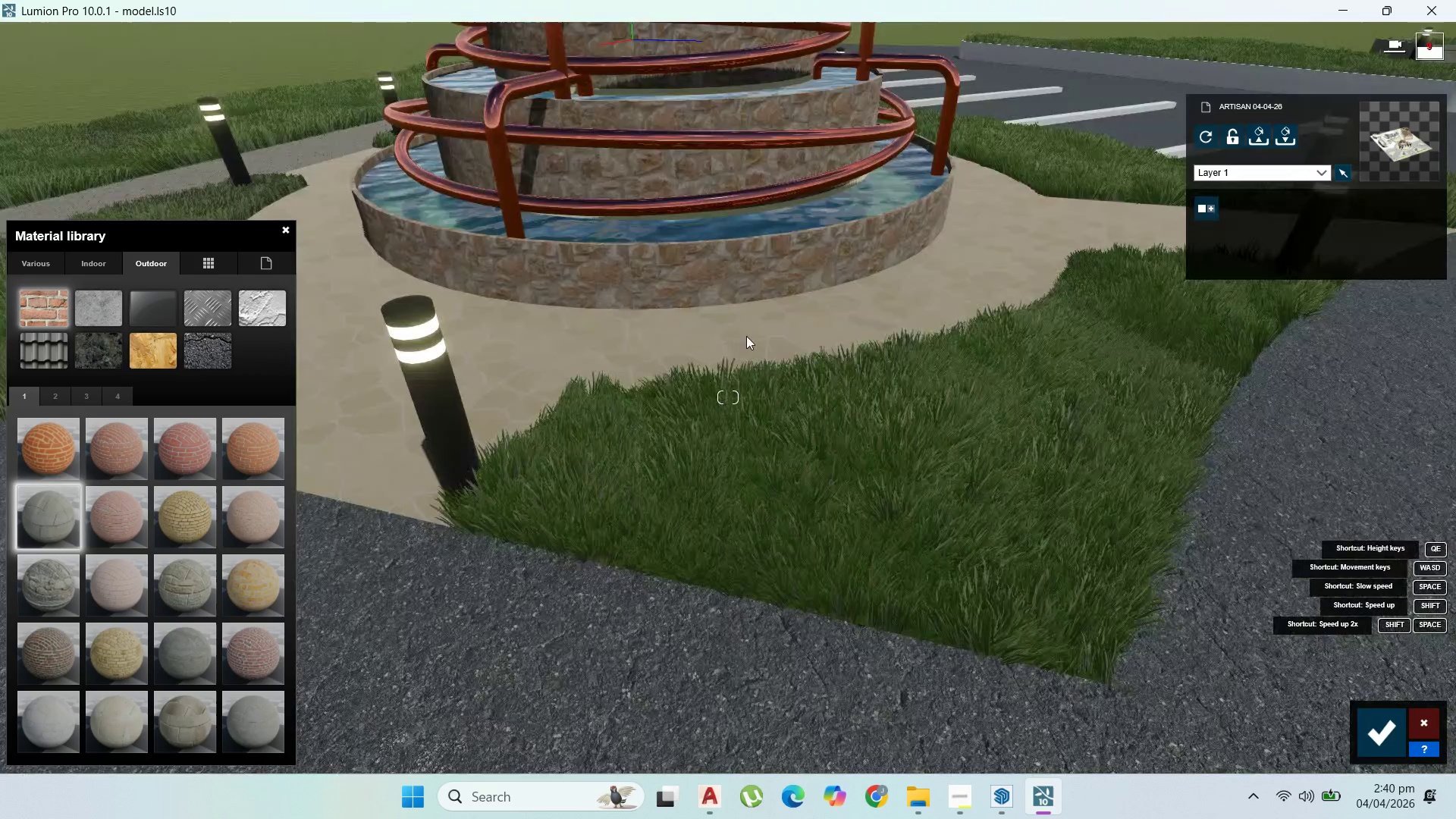 
scroll: coordinate [748, 322], scroll_direction: down, amount: 5.0
 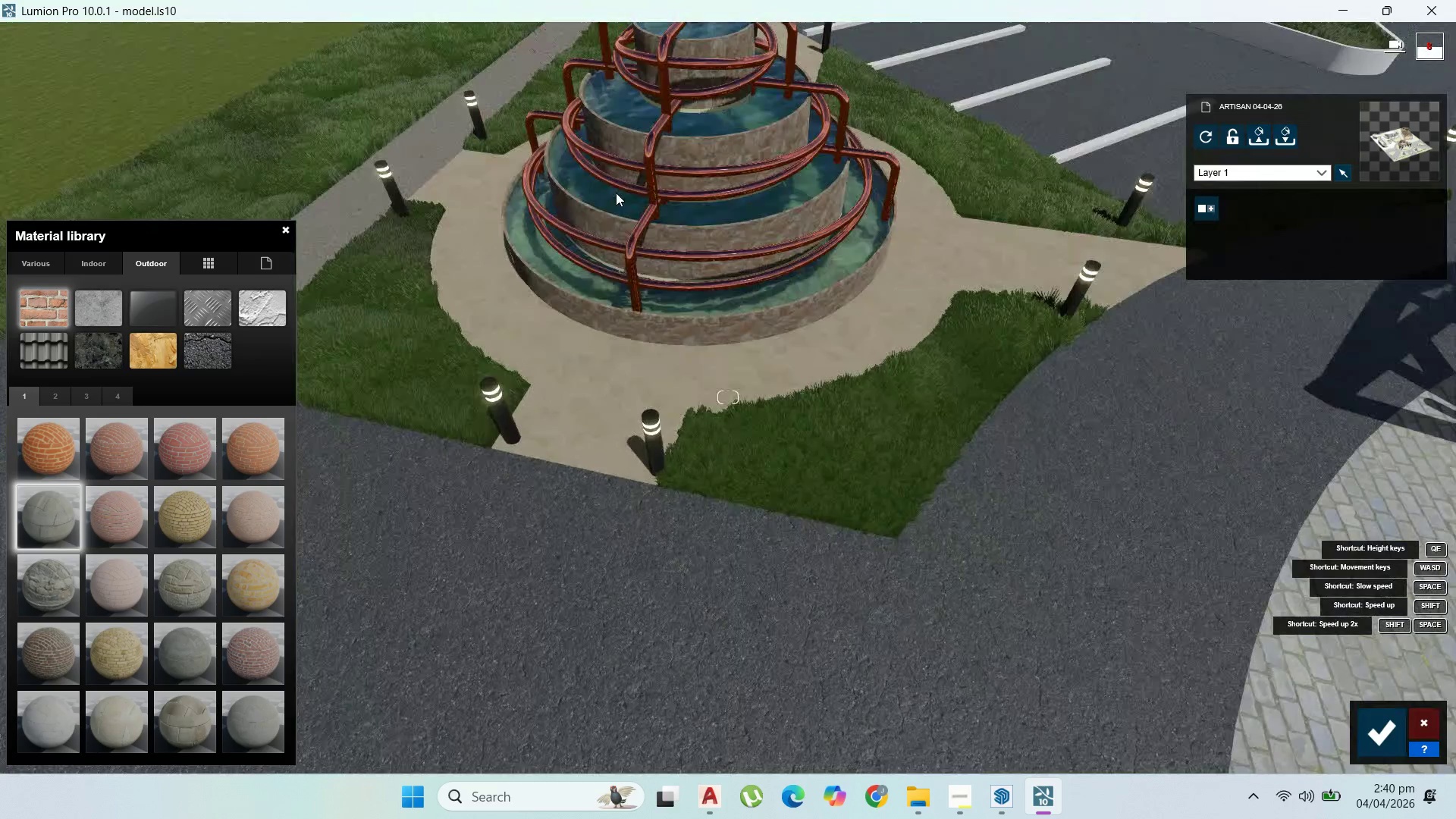 
scroll: coordinate [627, 198], scroll_direction: up, amount: 3.0
 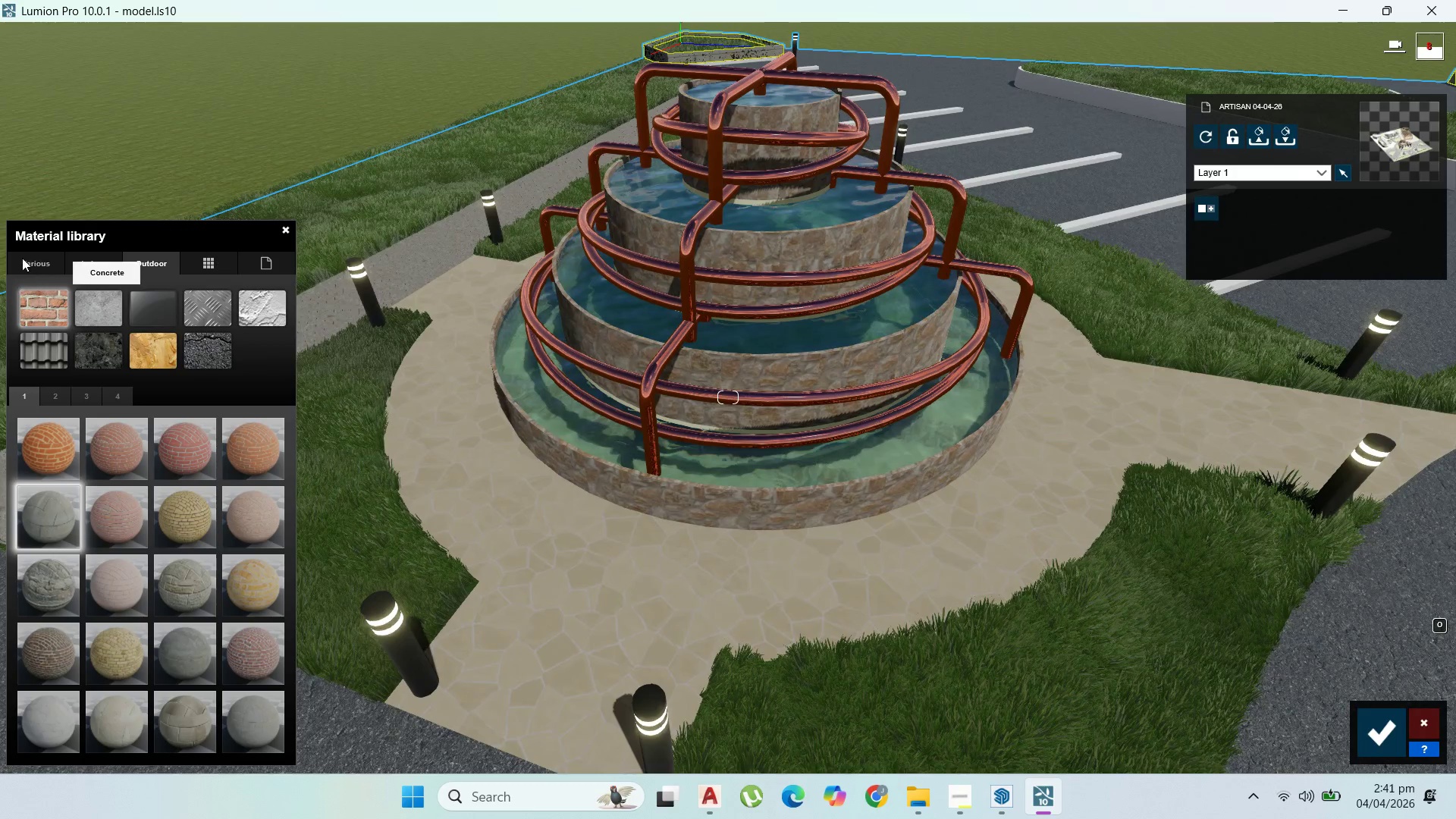 
left_click([1394, 725])
 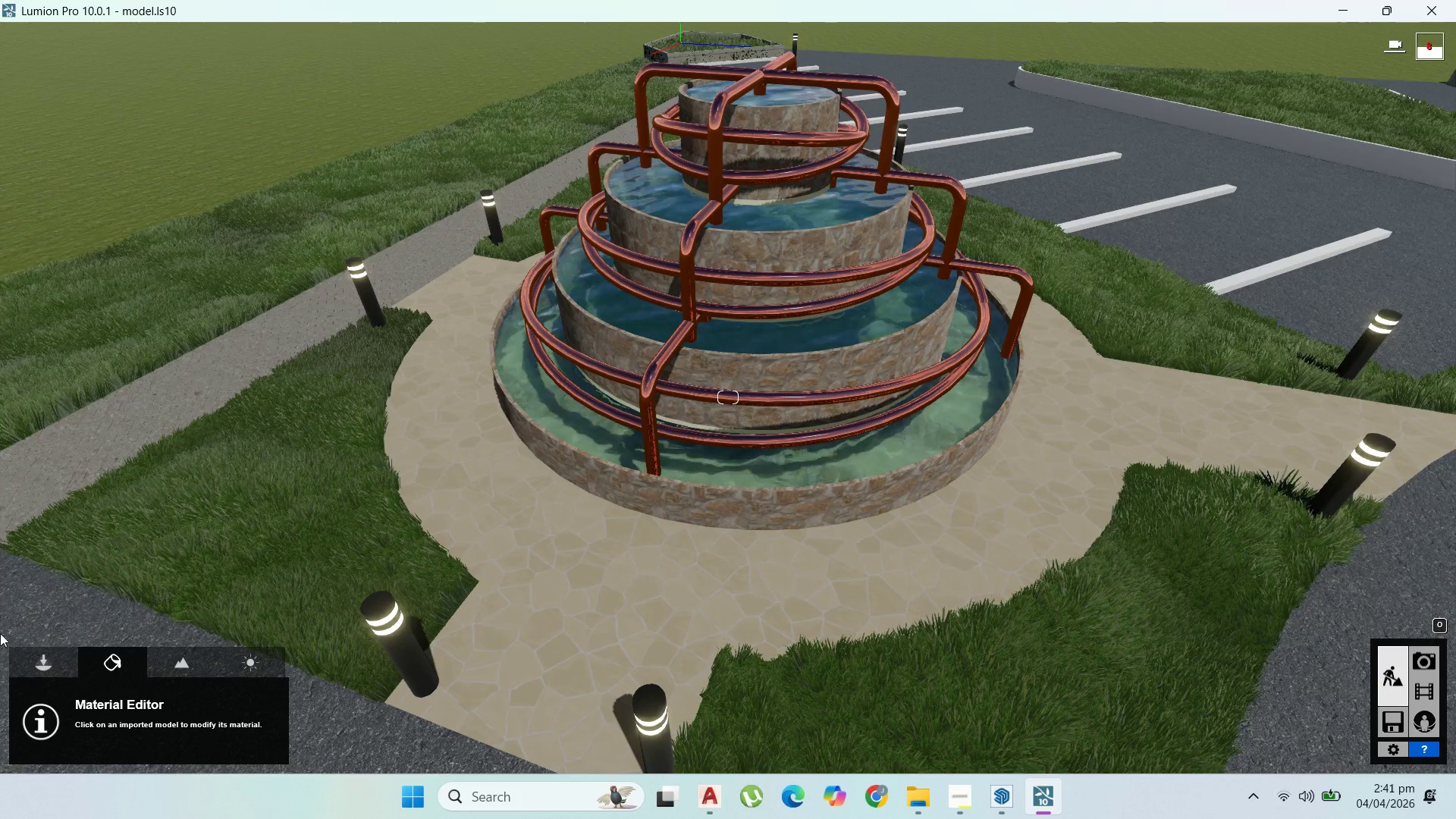 
left_click([33, 659])
 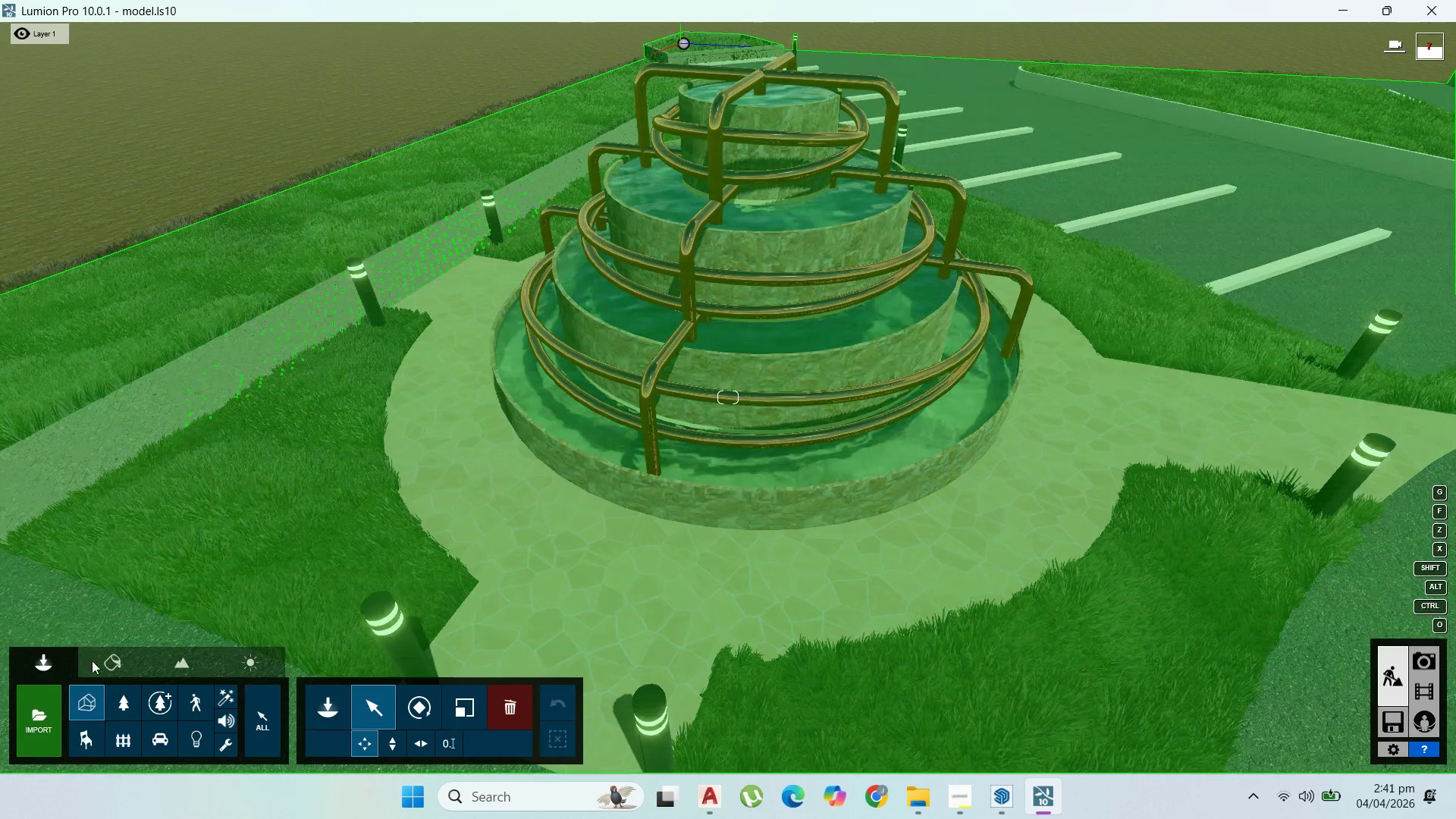 
left_click([196, 752])
 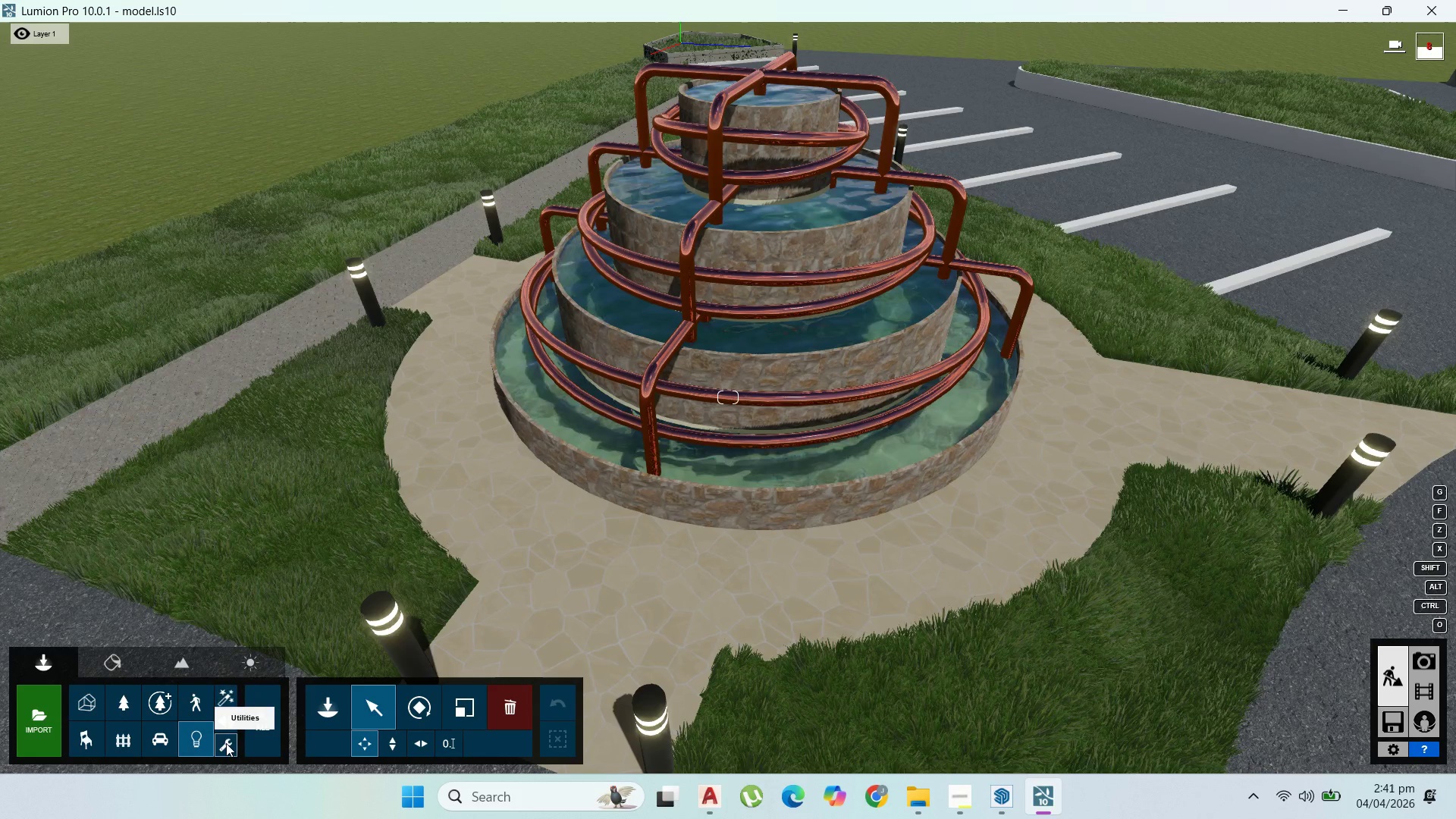 
wait(5.7)
 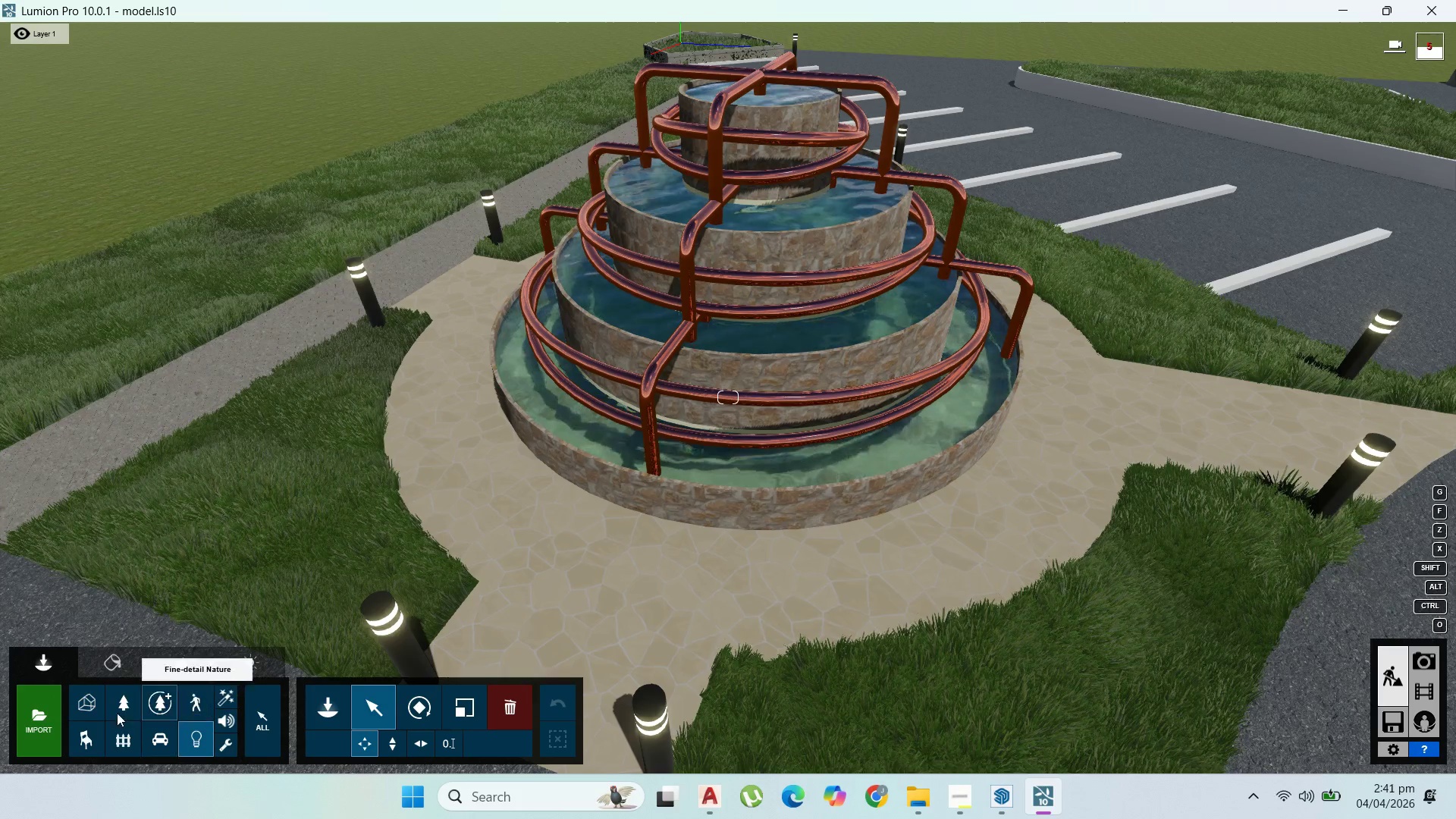 
left_click([224, 744])
 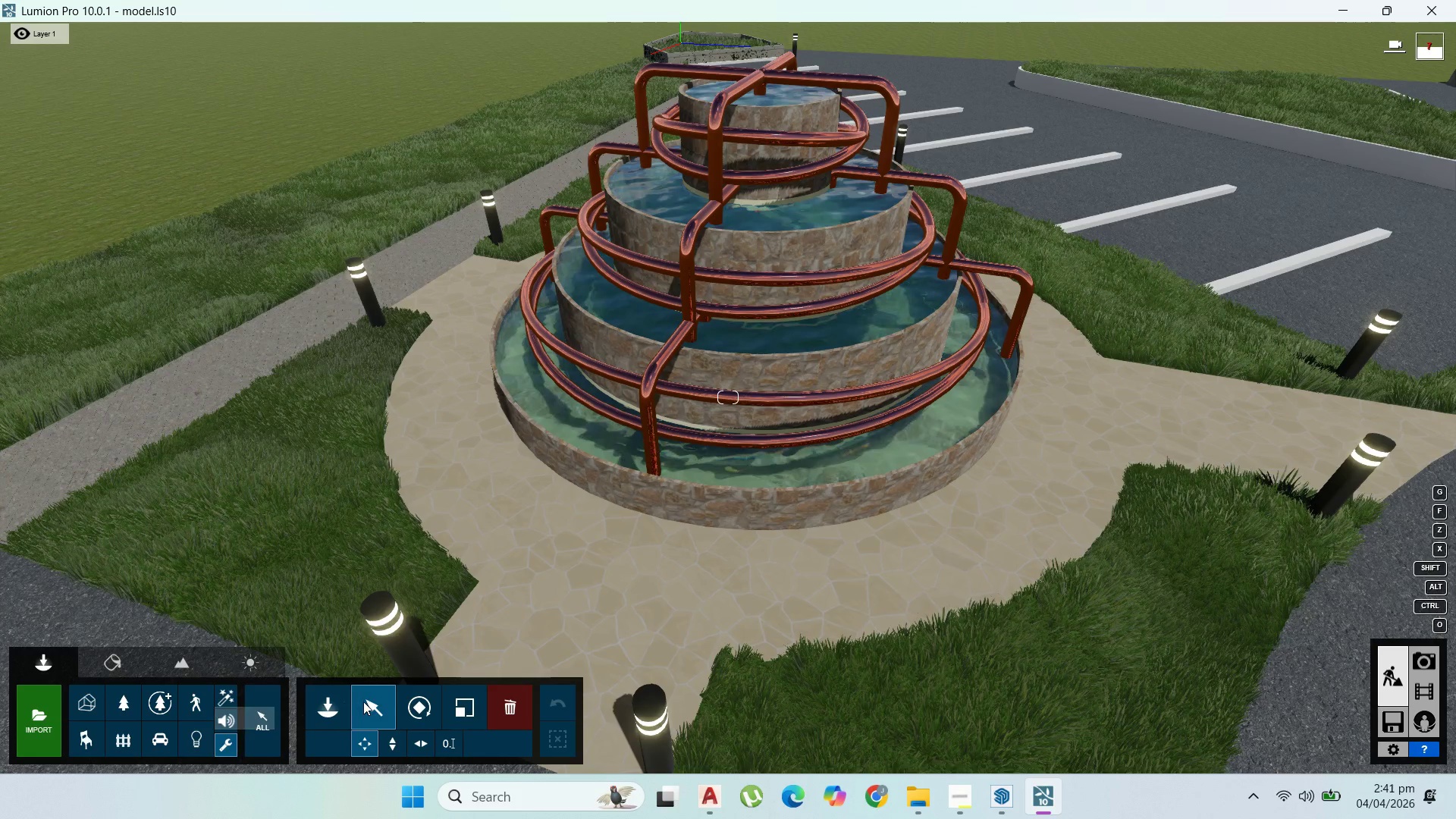 
left_click([332, 711])
 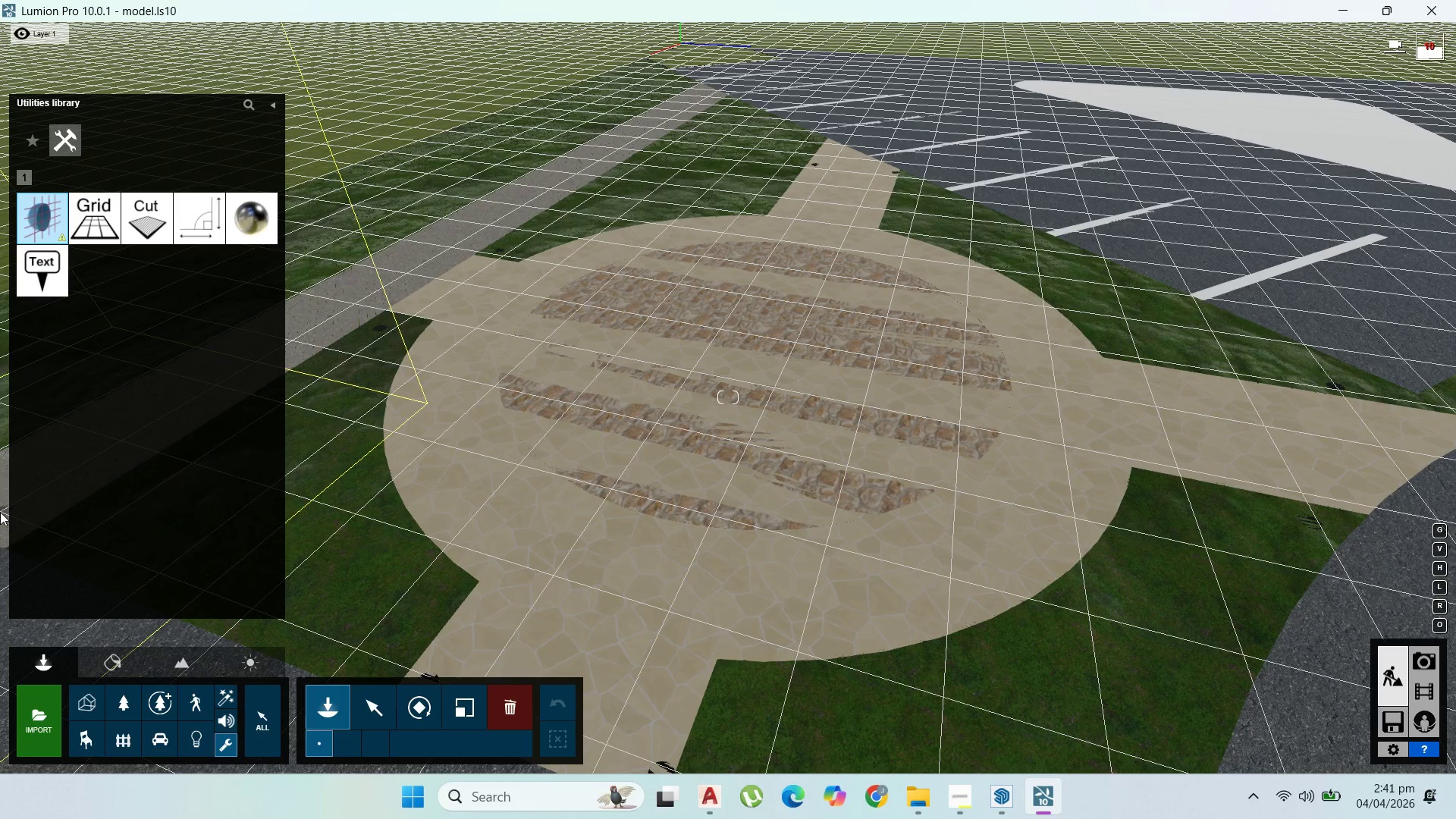 
wait(6.27)
 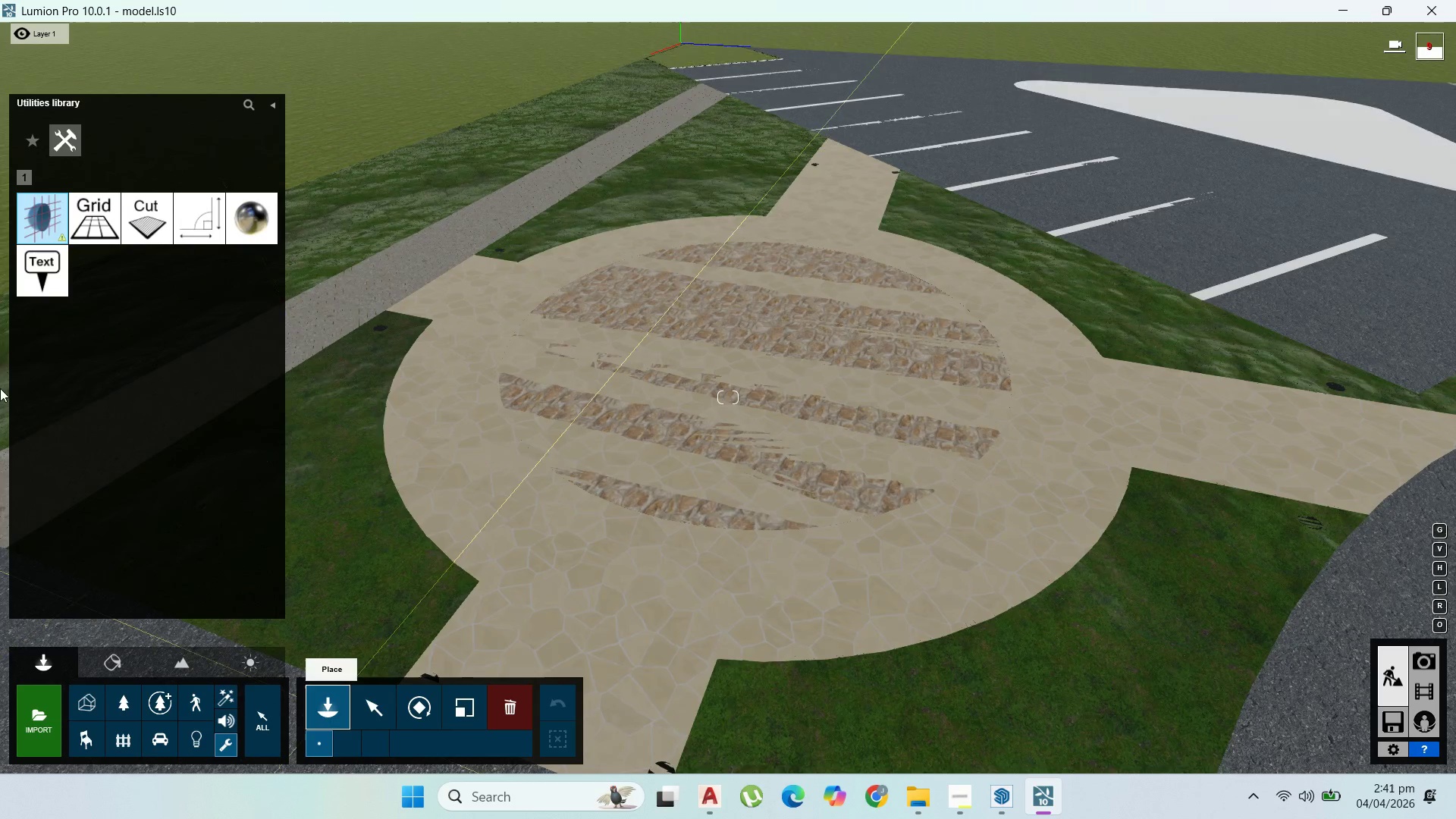 
mouse_move([171, 226])
 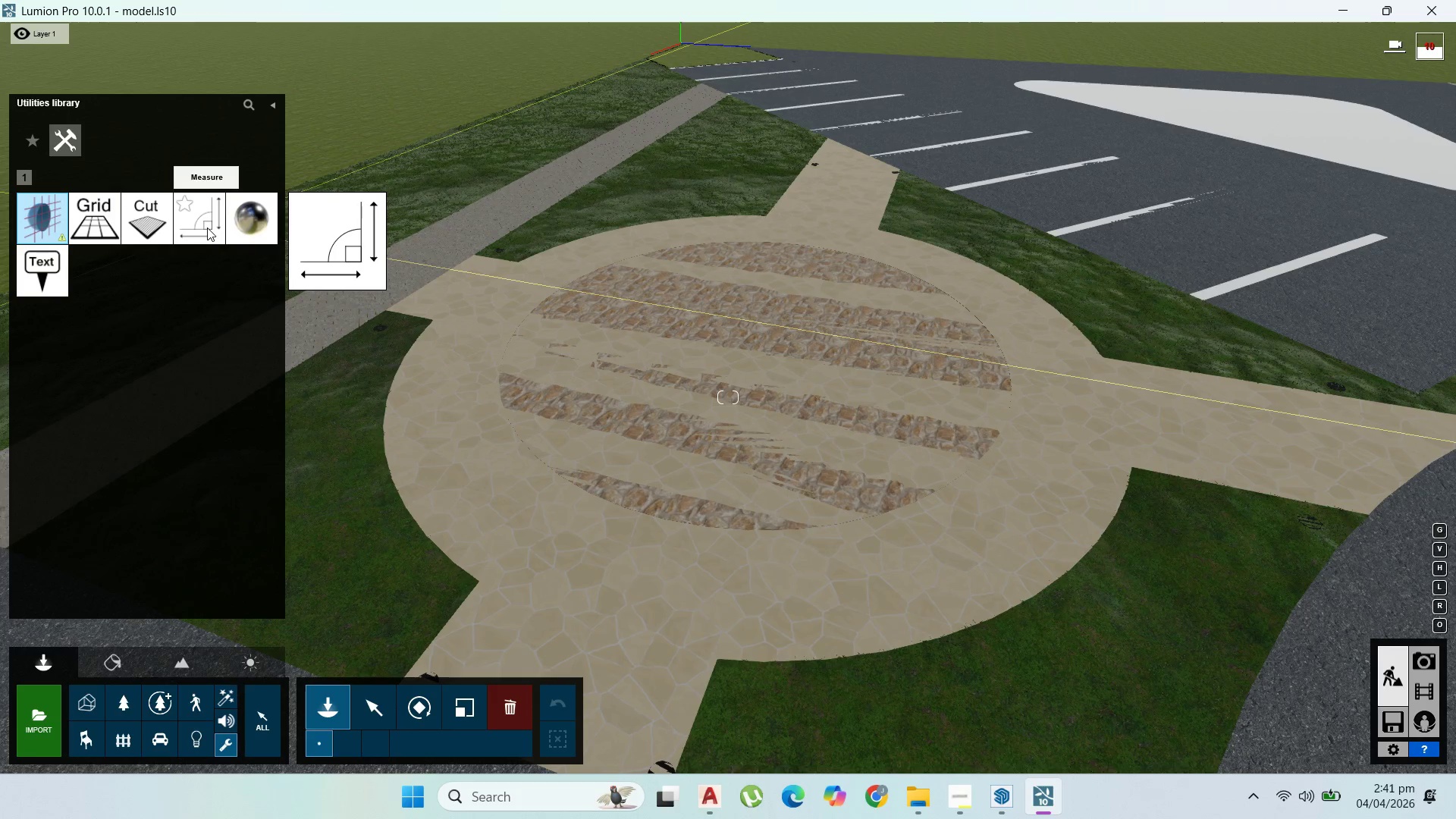 
mouse_move([237, 239])
 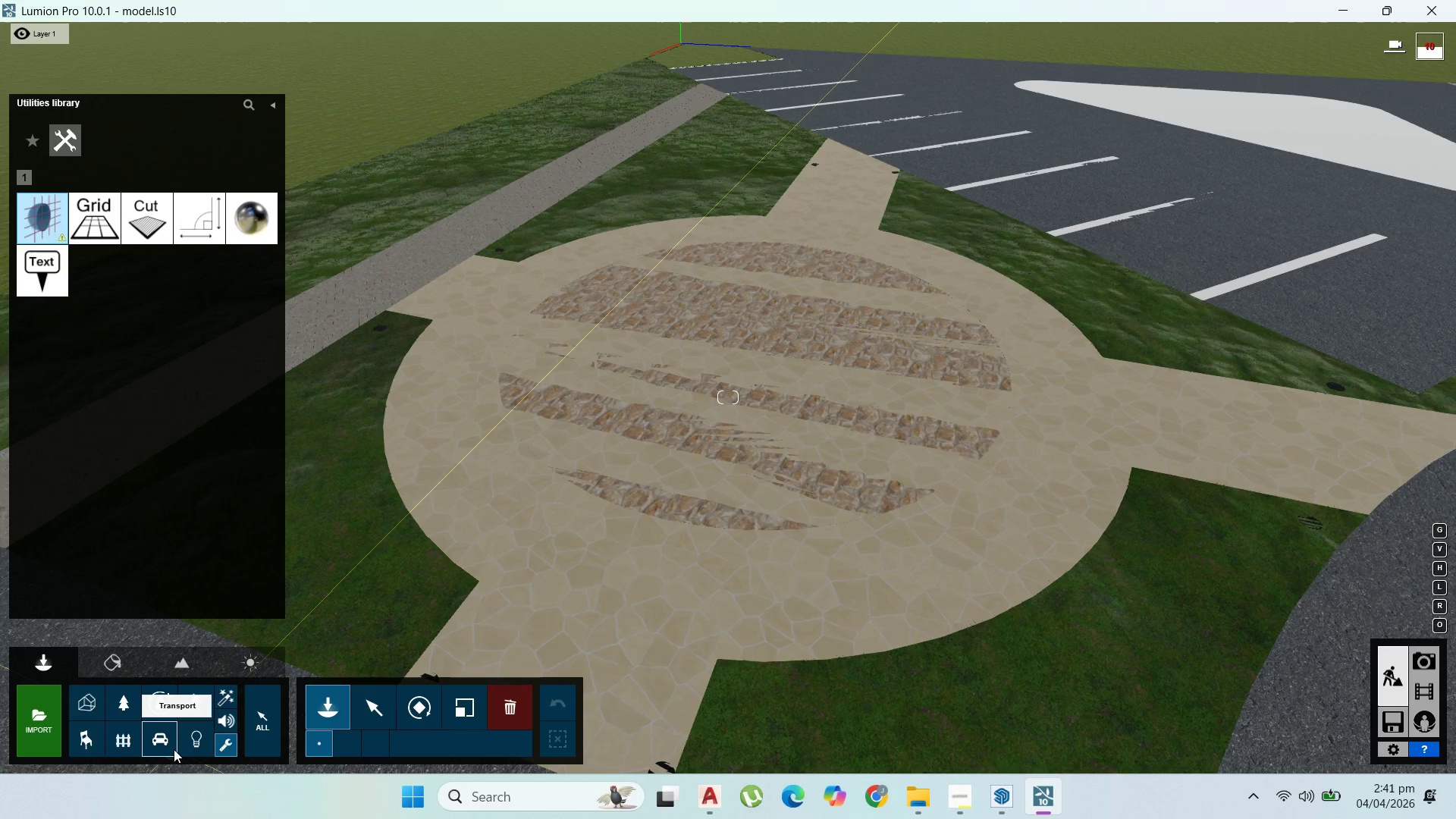 
wait(5.98)
 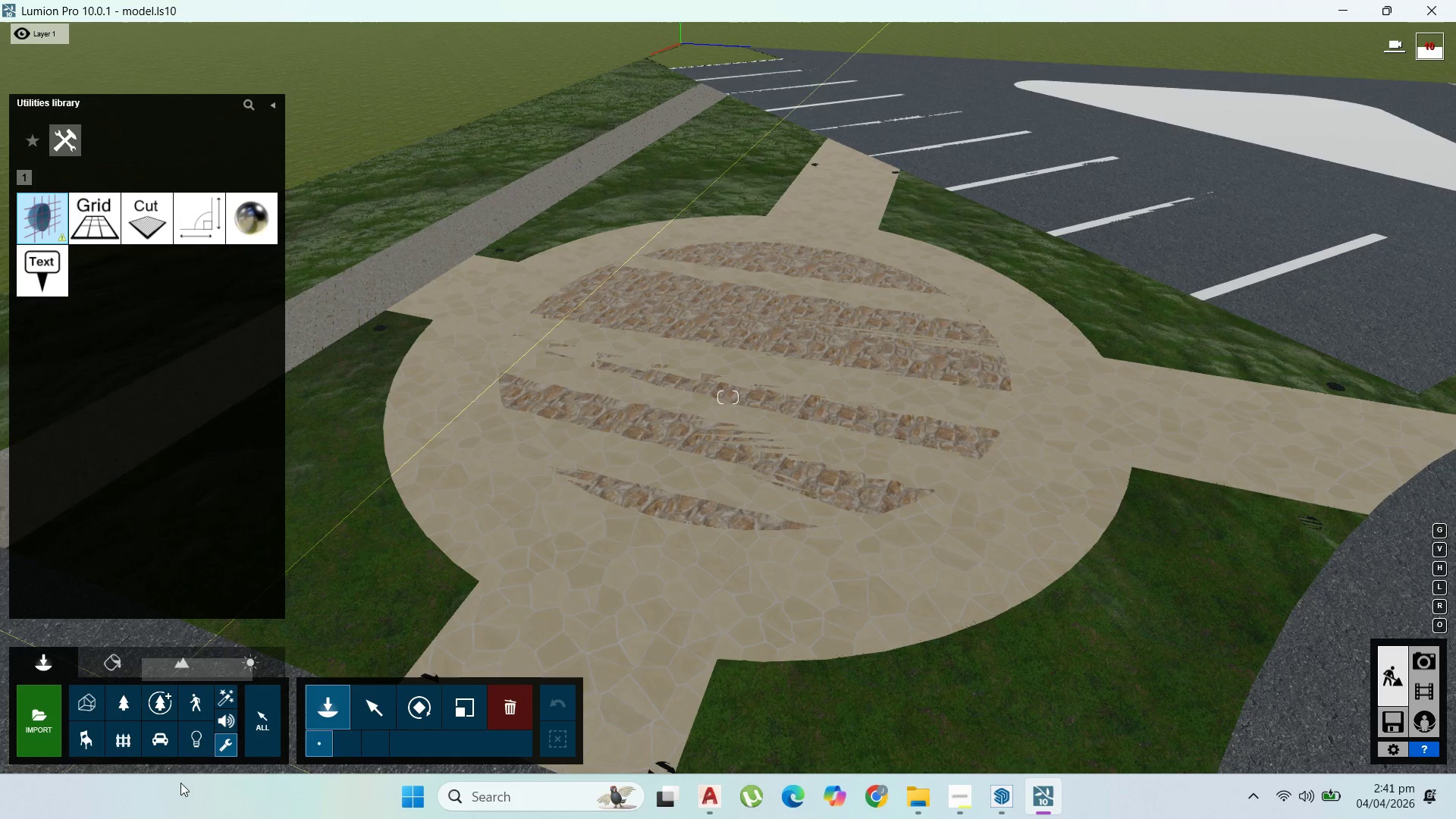 
left_click([174, 747])
 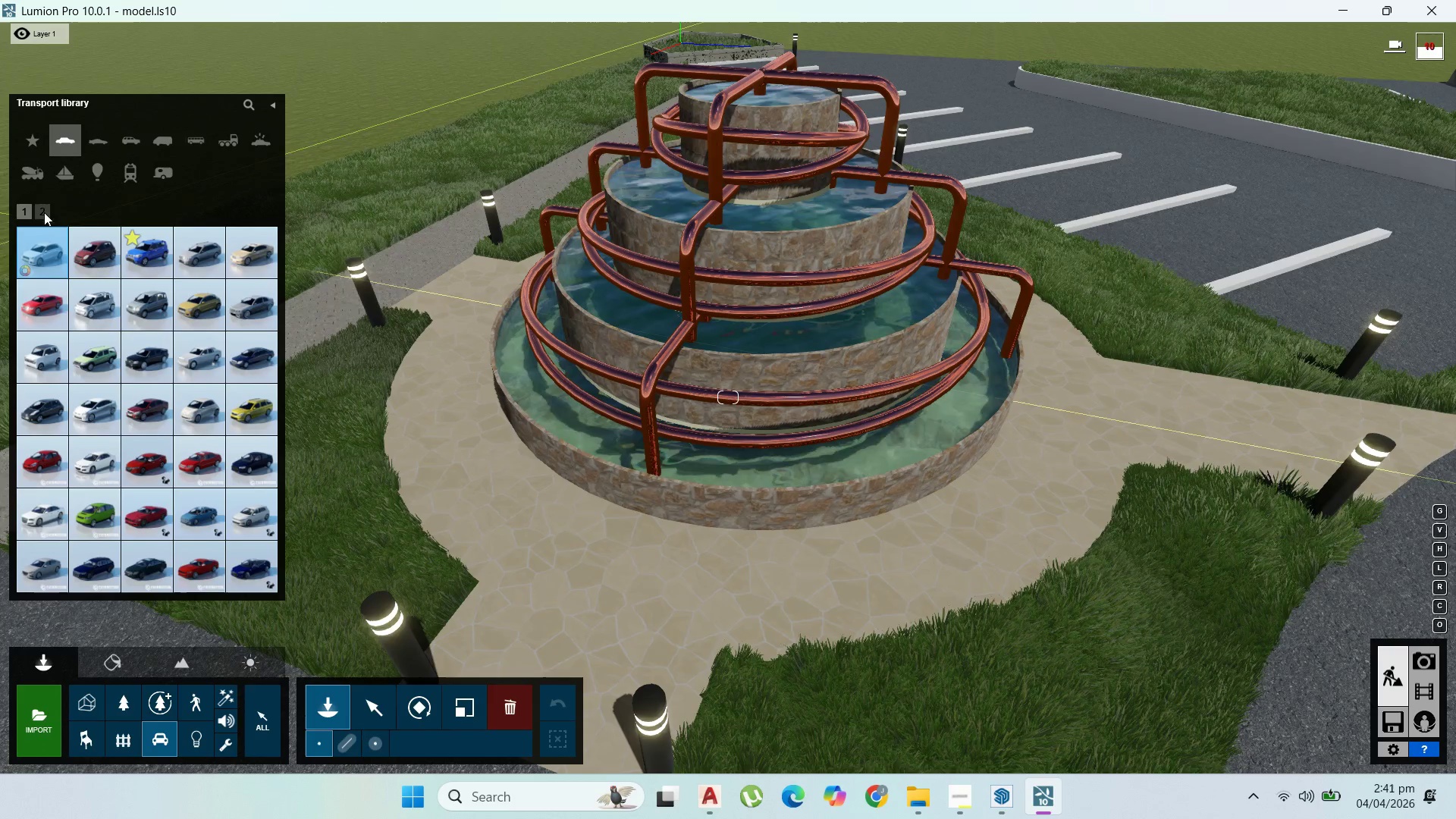 
wait(6.31)
 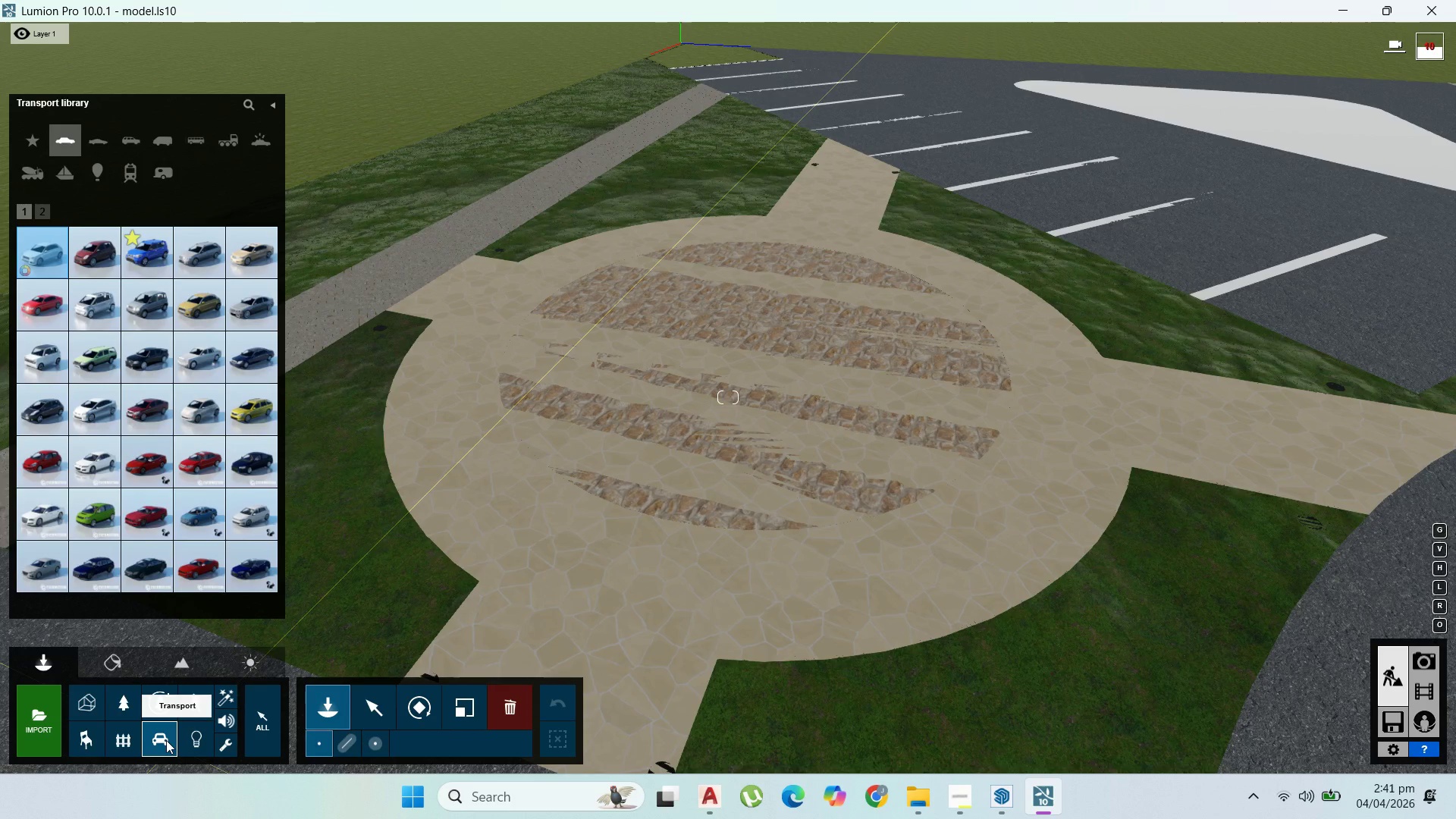 
left_click([39, 208])
 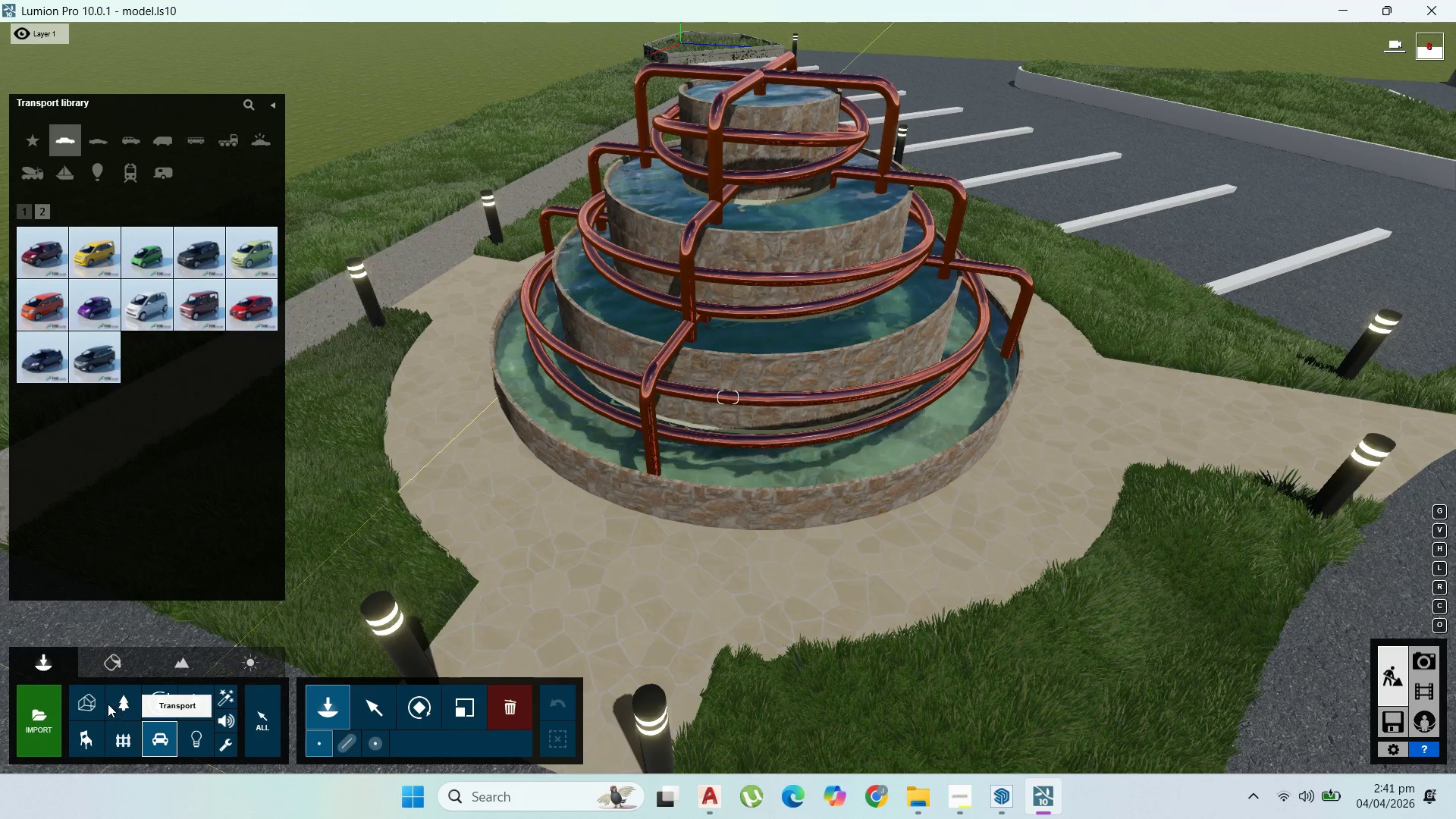 
wait(10.14)
 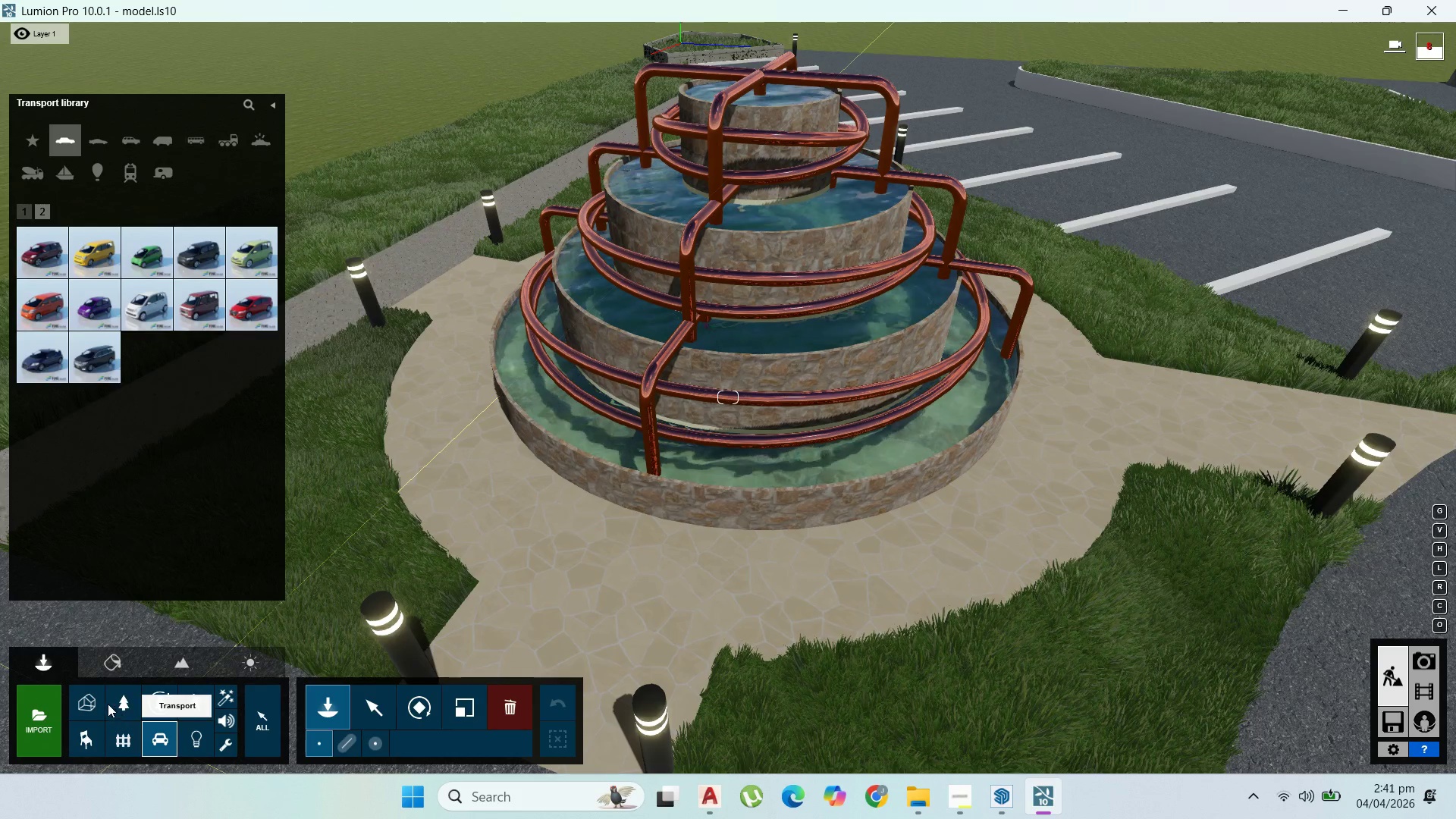 
left_click([111, 745])
 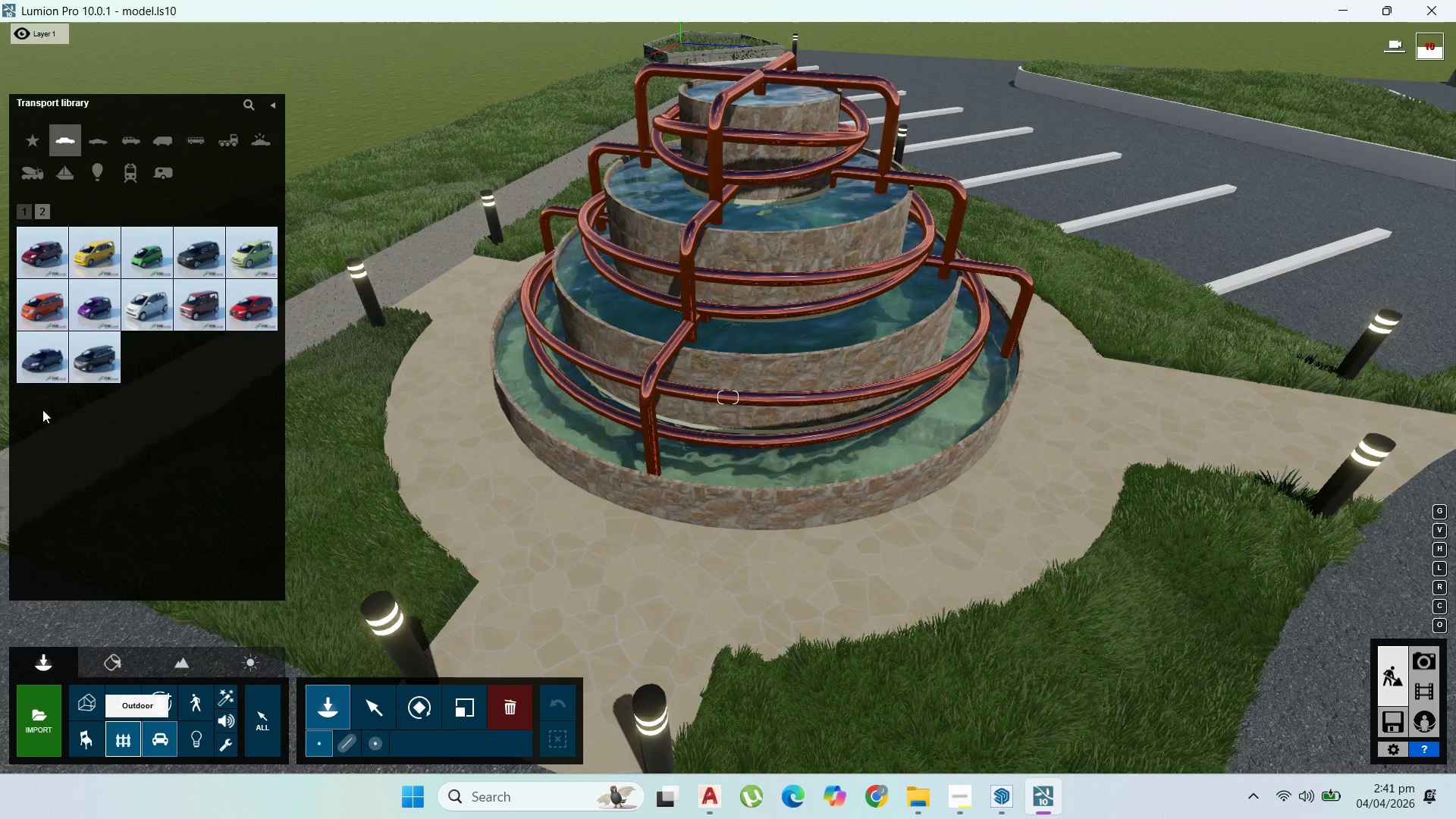 
mouse_move([89, 529])
 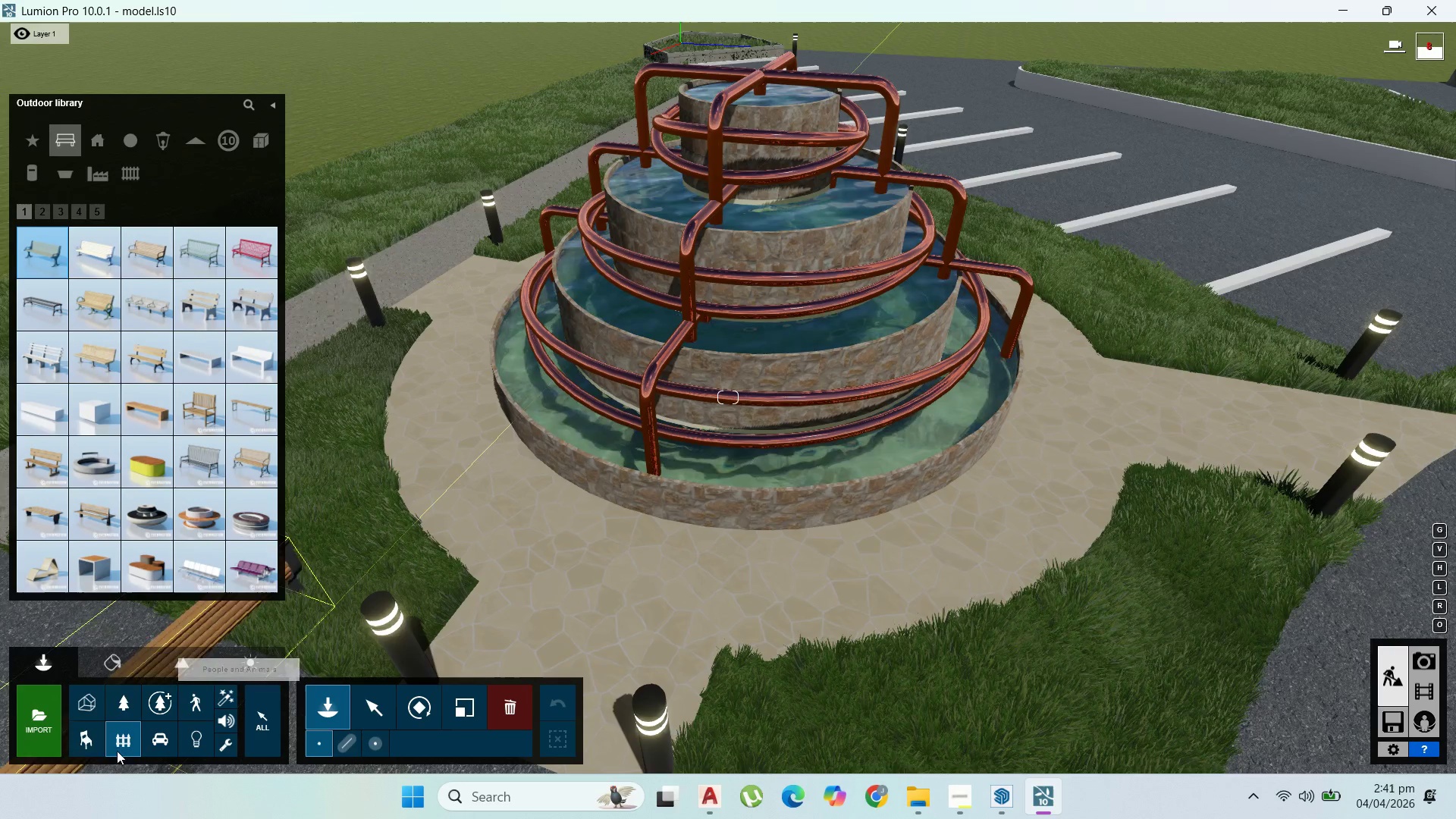 
left_click([89, 744])
 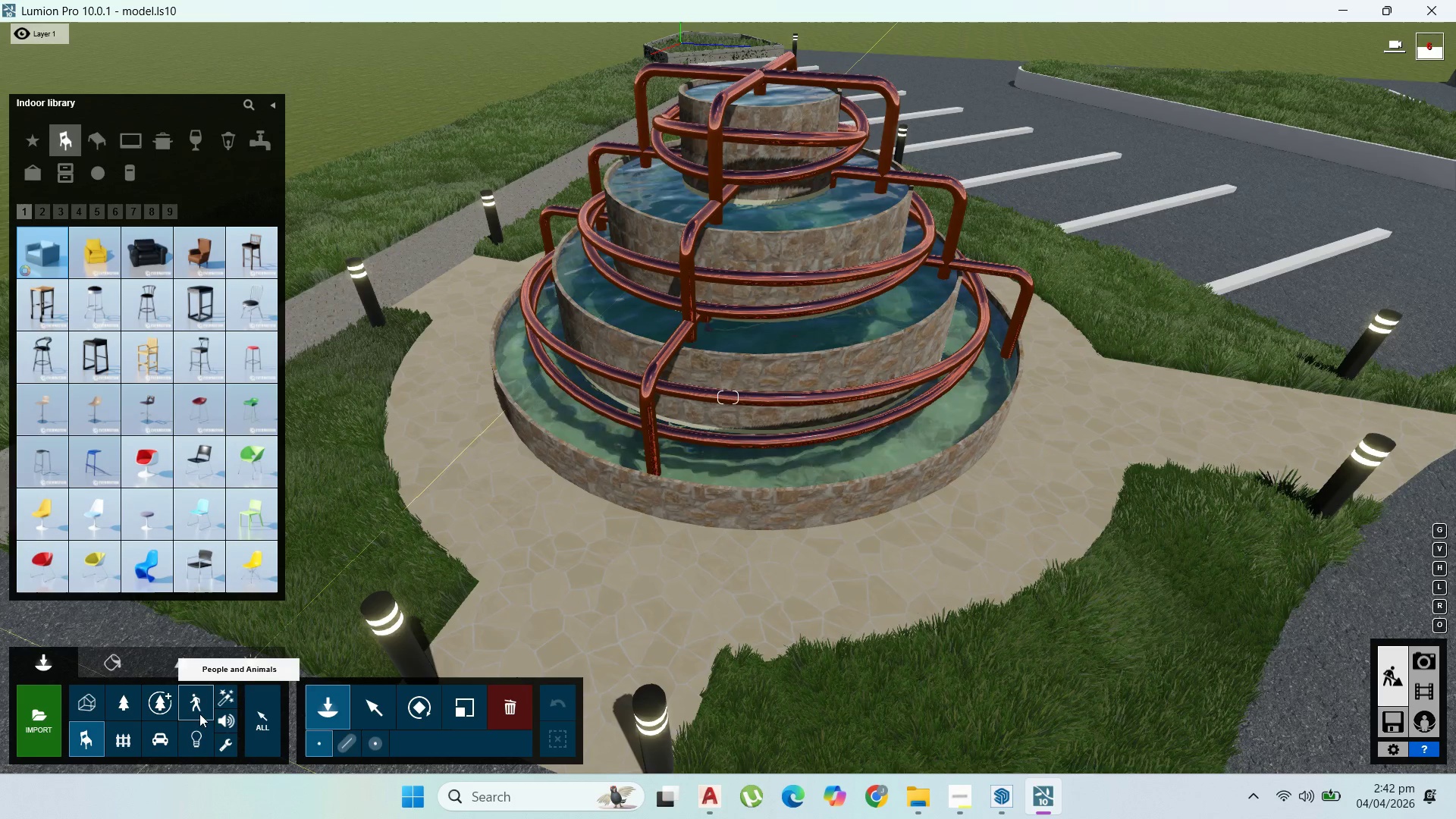 
left_click([221, 702])
 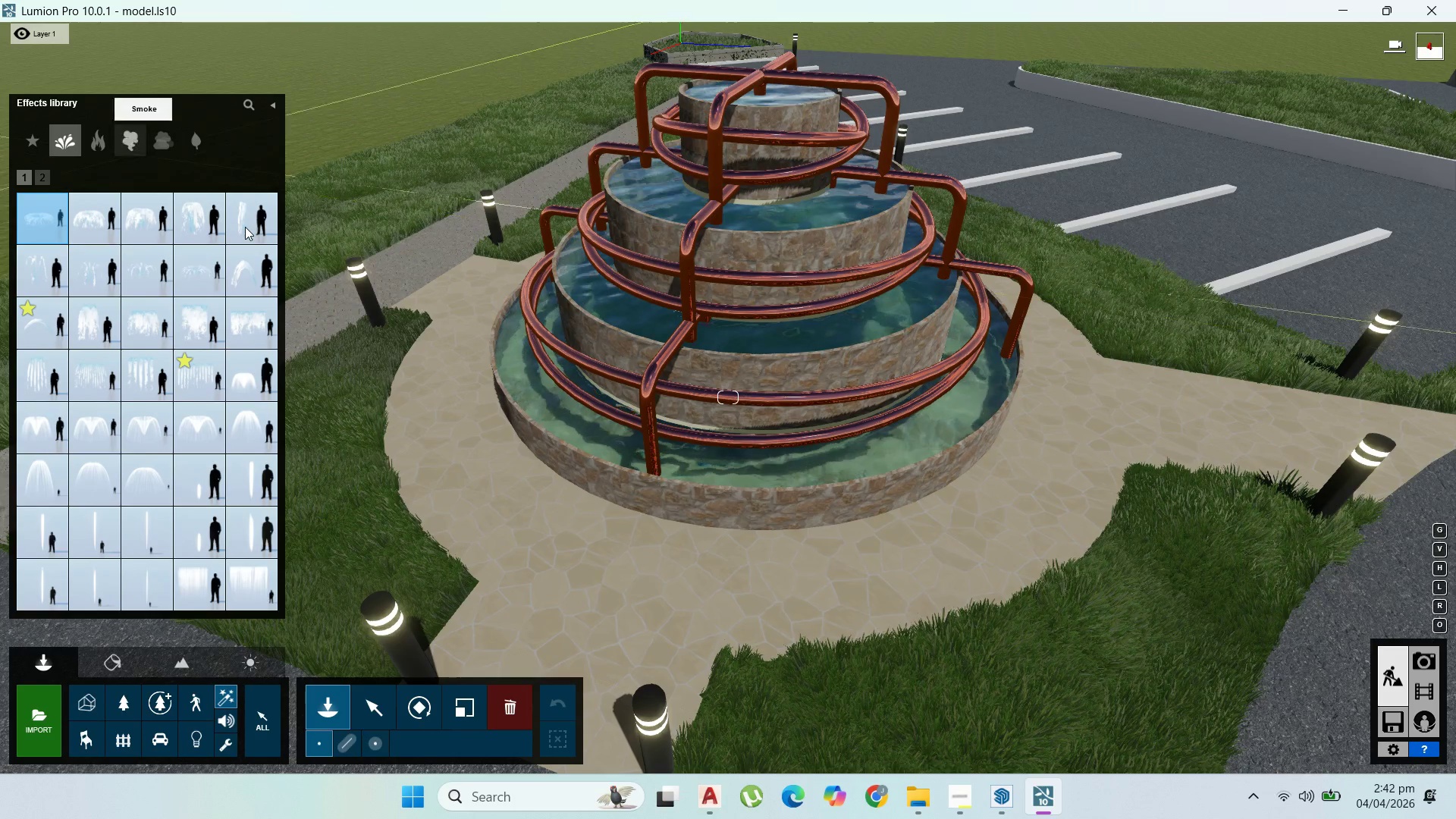 
left_click([261, 269])
 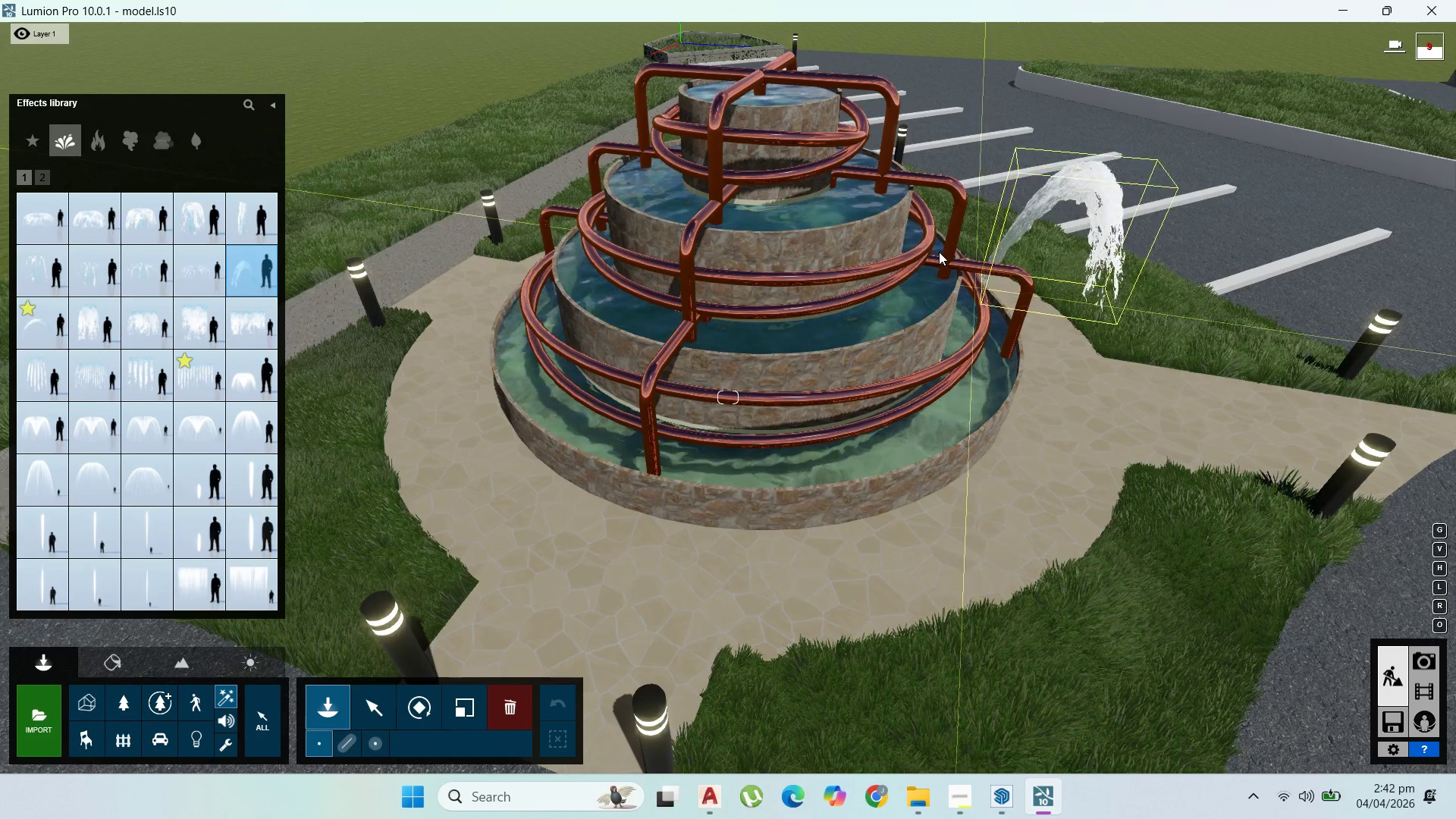 
wait(10.64)
 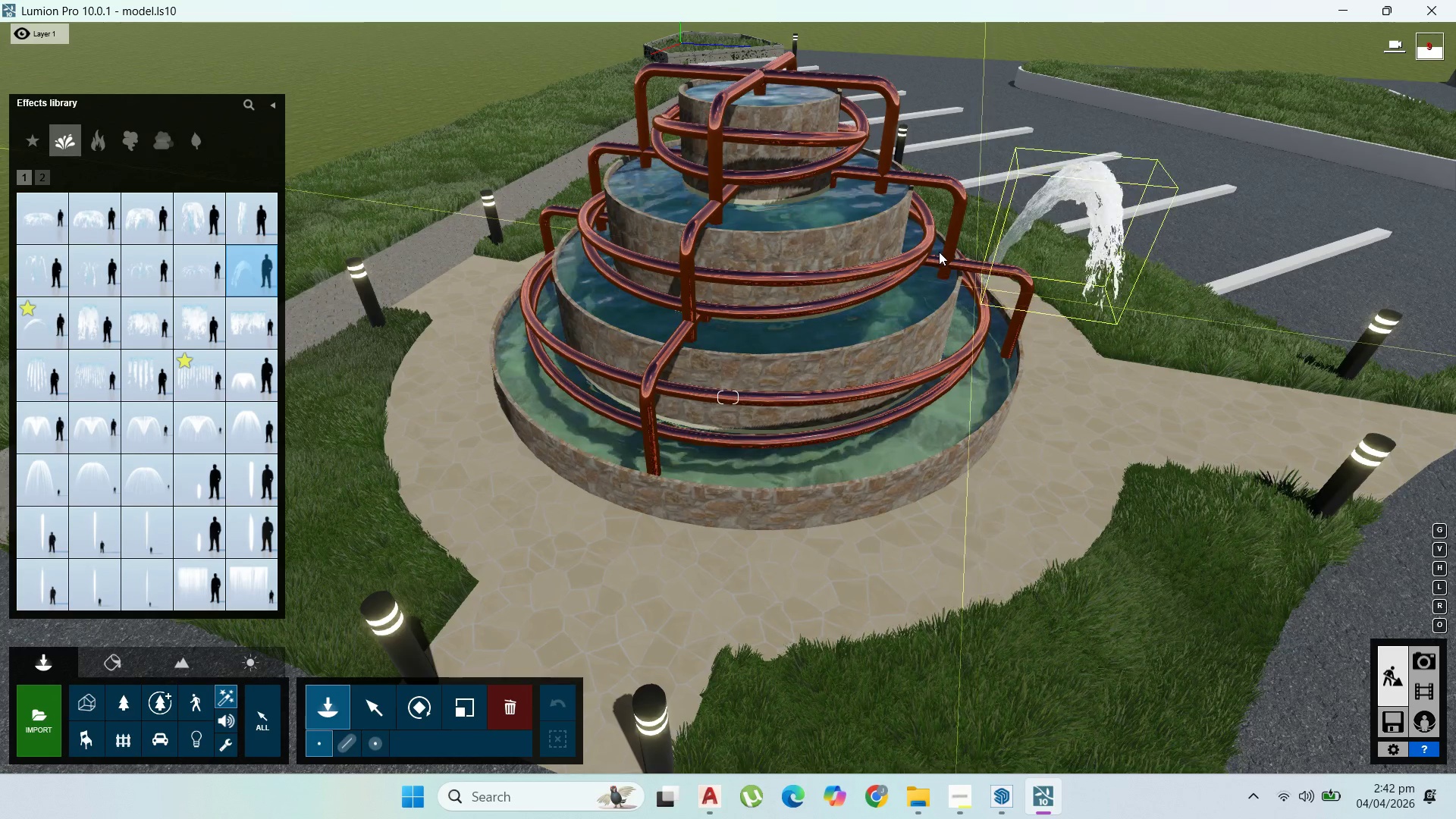 
left_click([133, 215])
 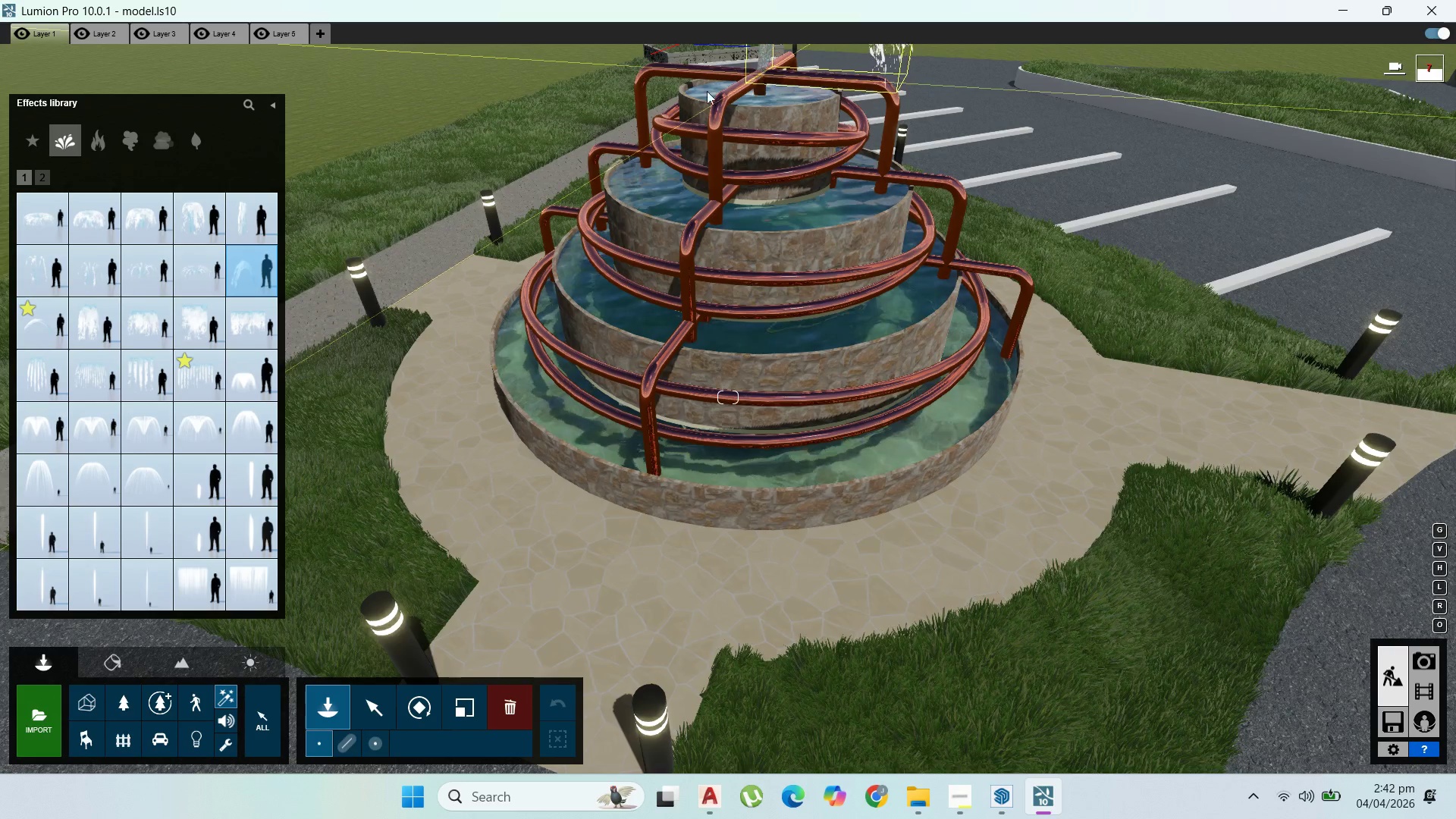 
left_click([137, 209])
 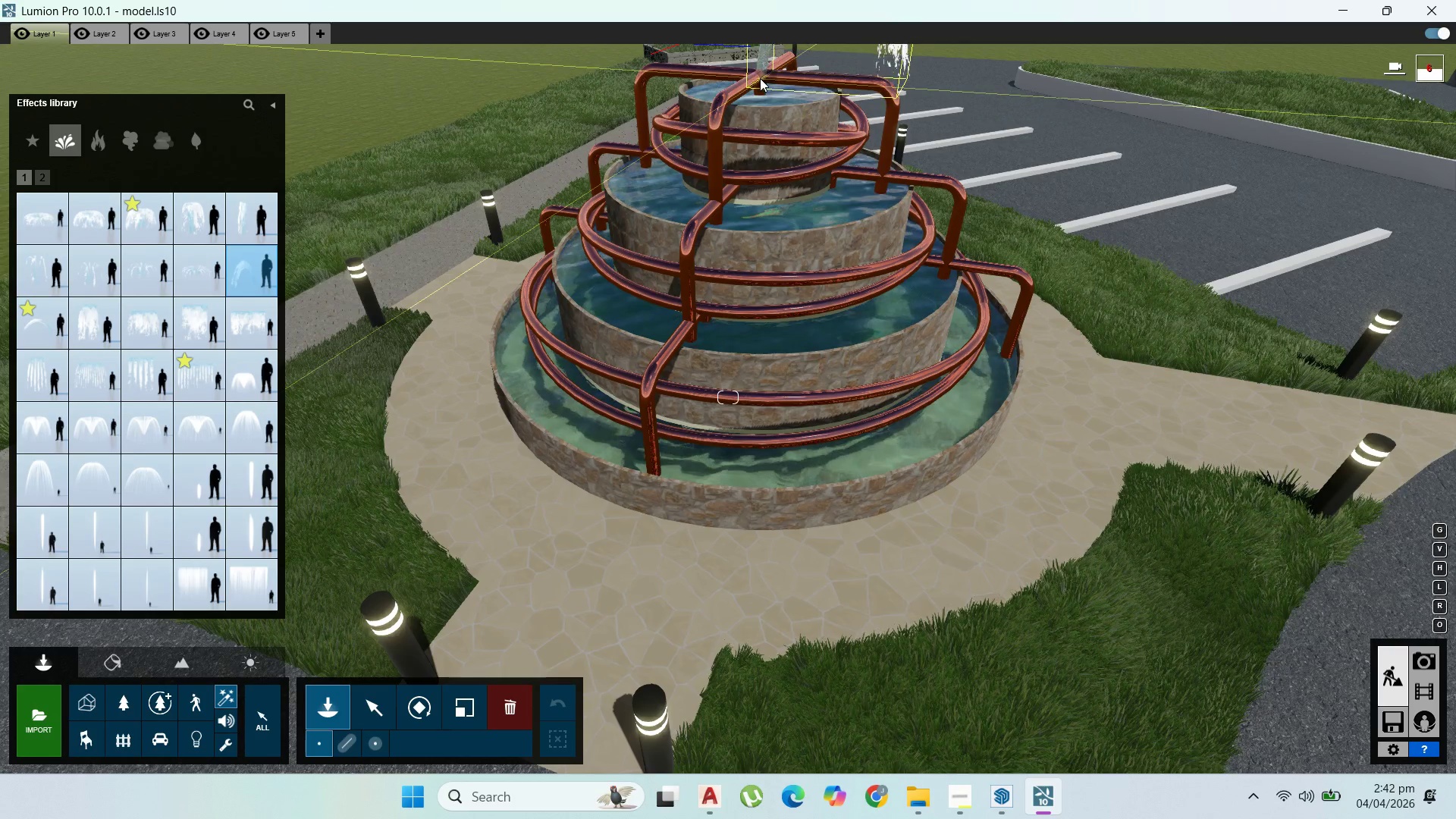 
left_click([142, 222])
 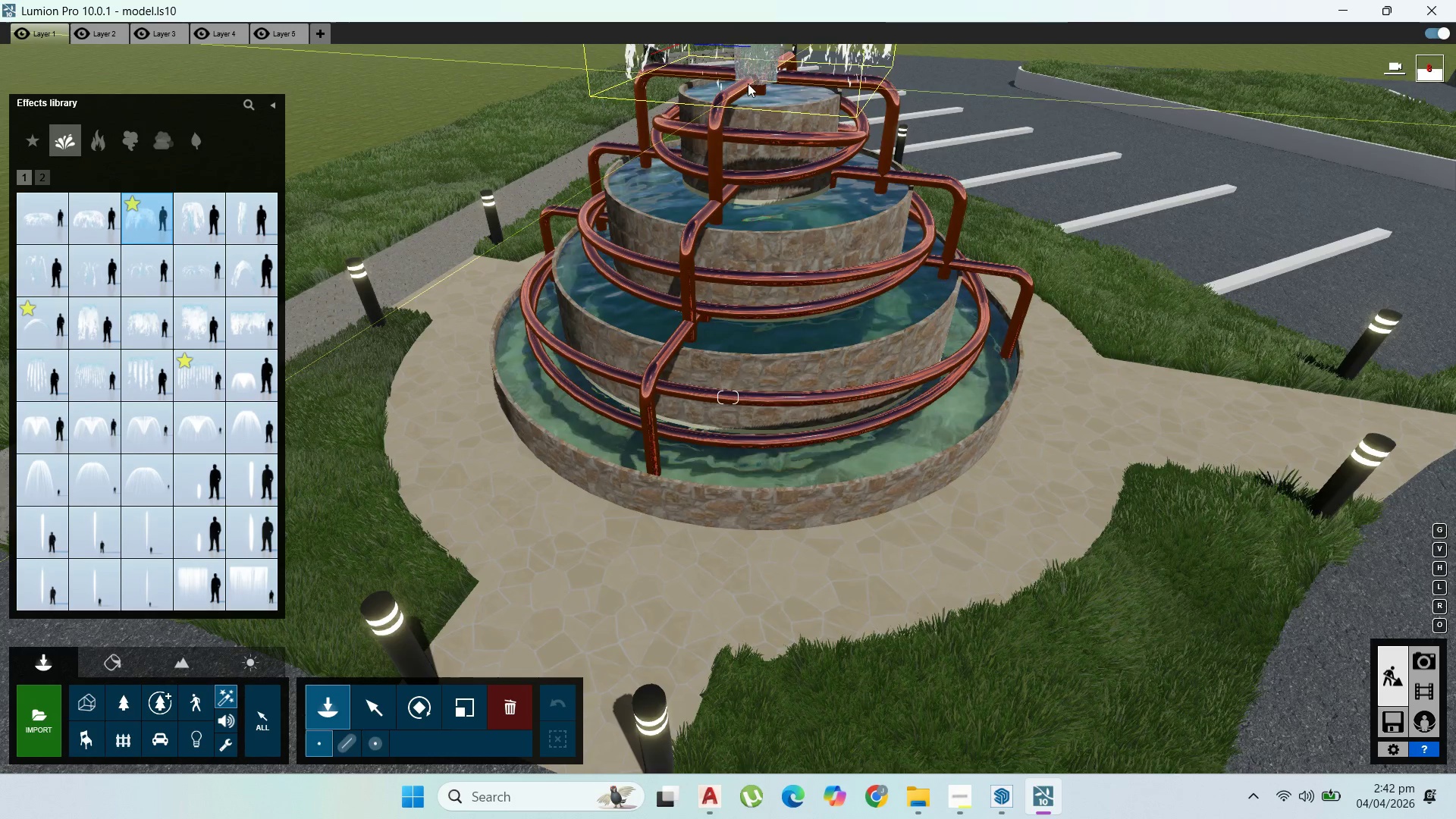 
wait(8.84)
 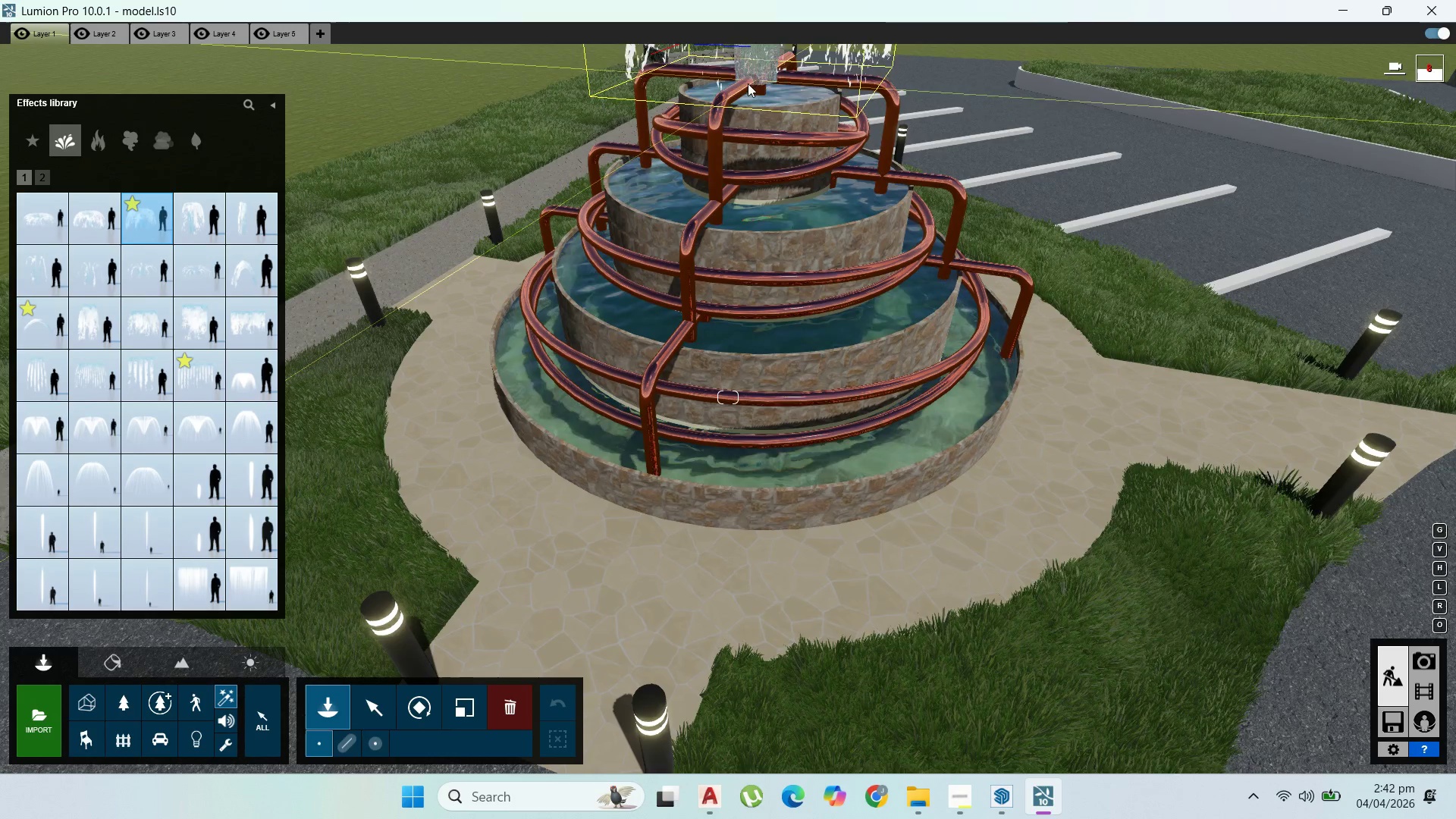 
left_click([510, 695])
 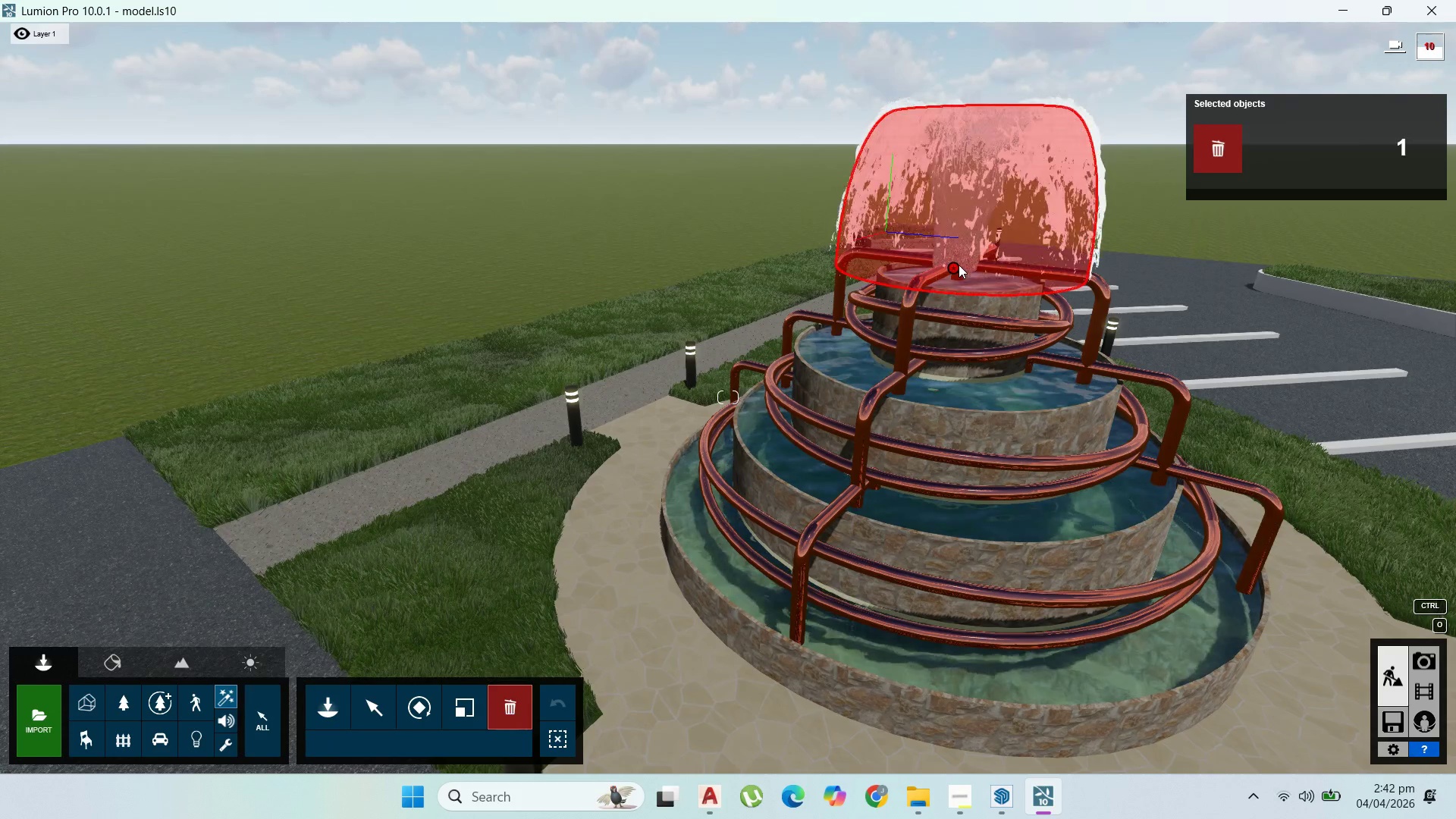 
left_click([952, 265])
 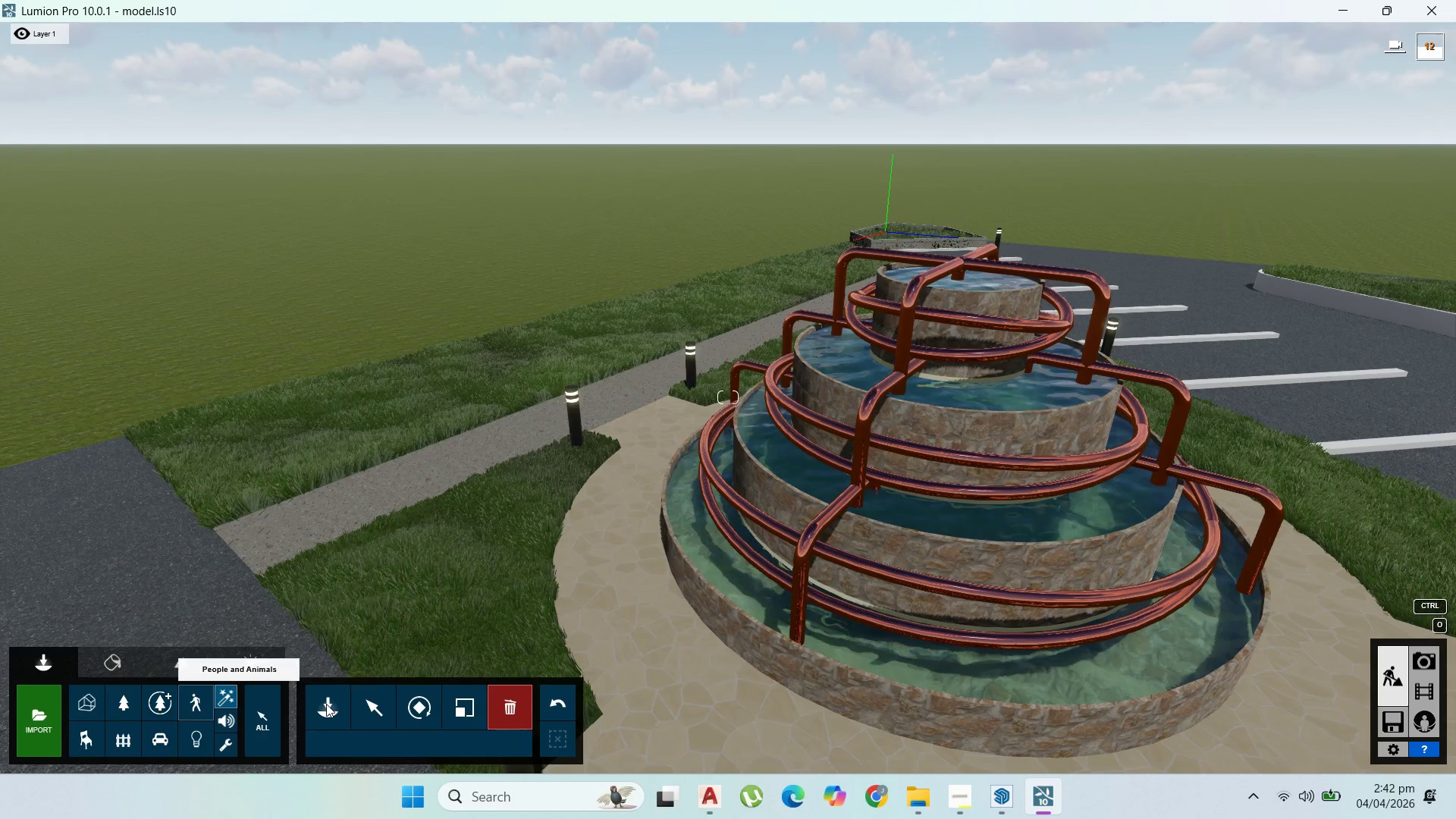 
double_click([326, 704])
 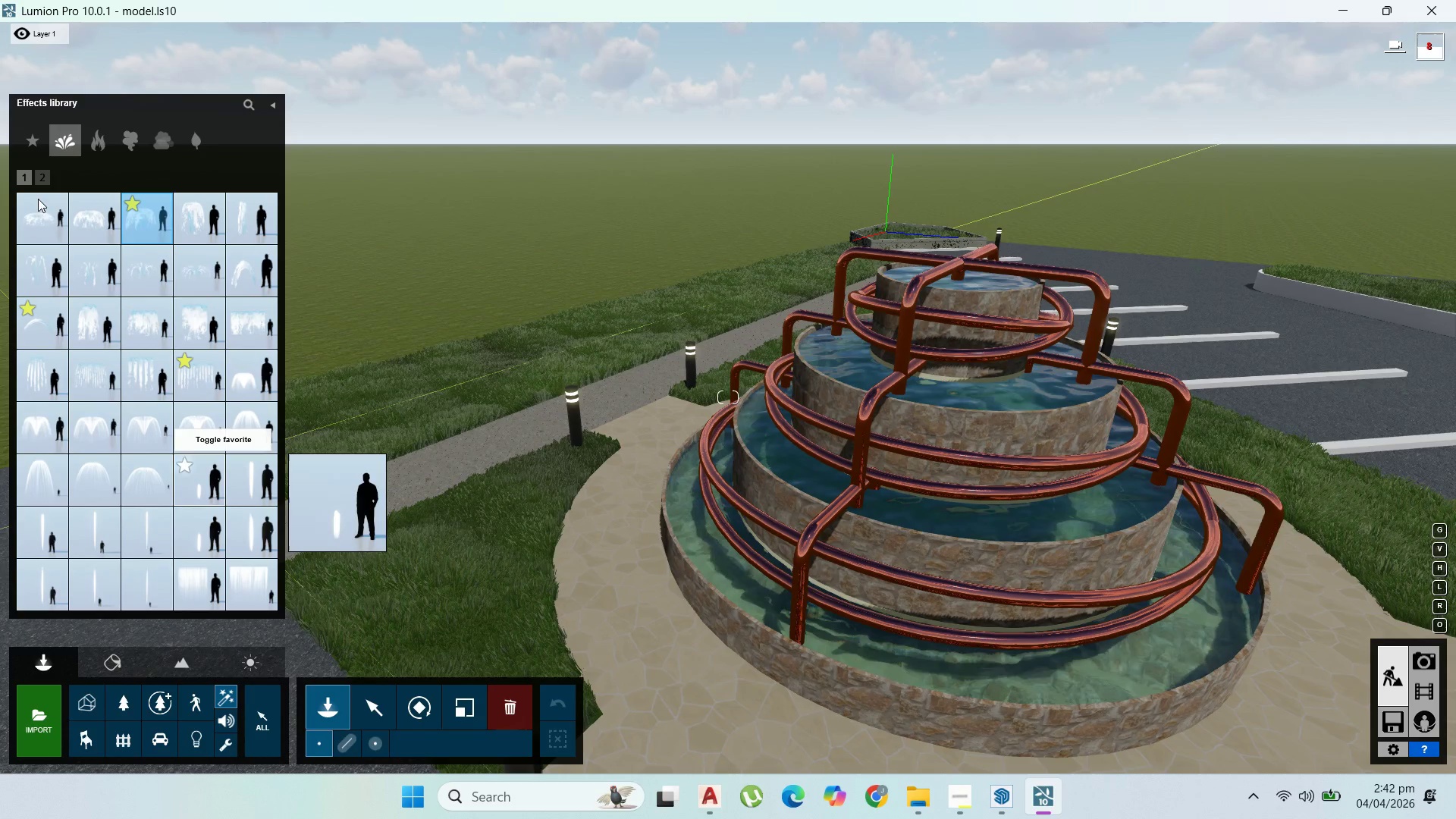 
left_click([49, 231])
 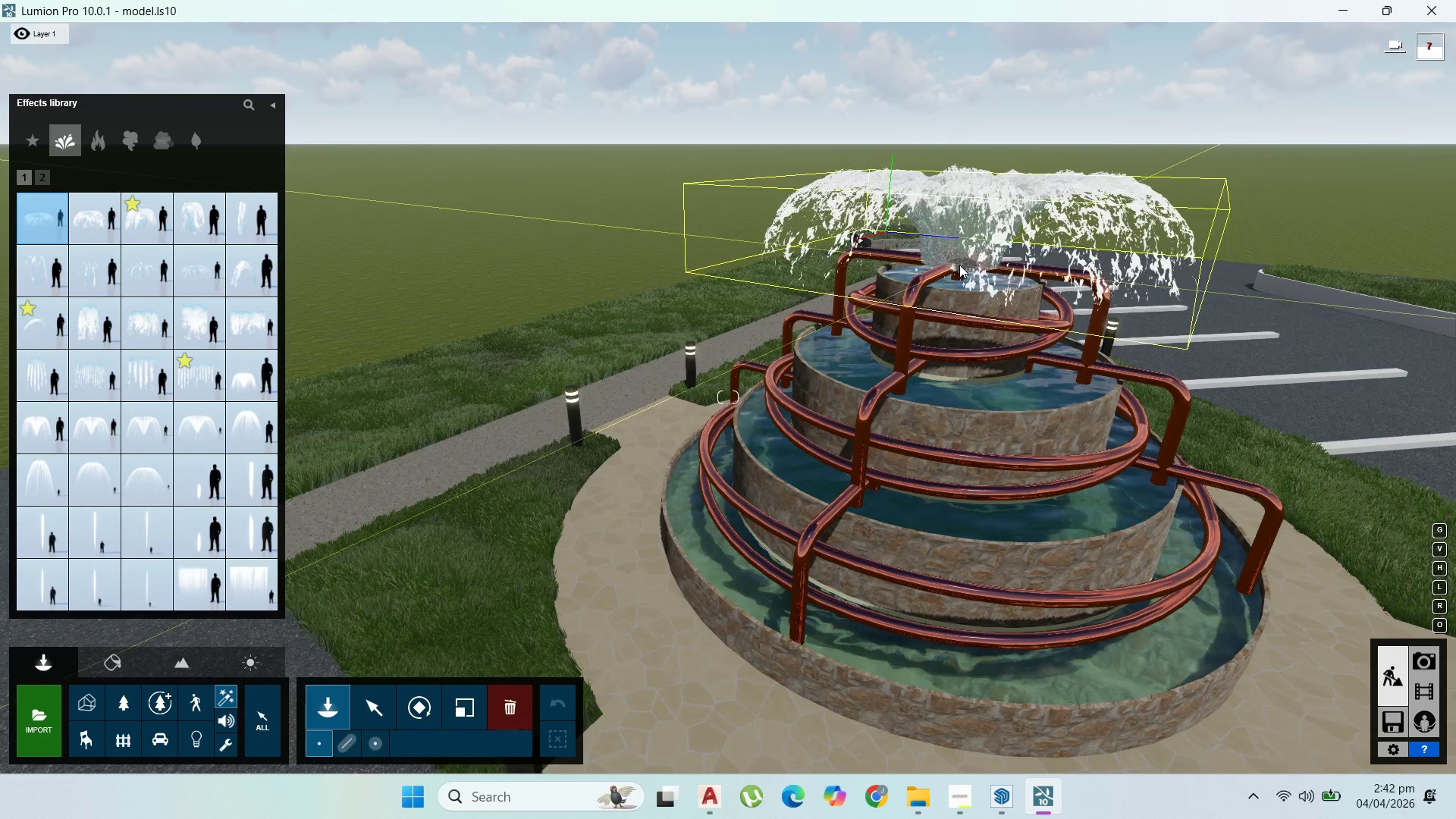 
left_click([959, 265])
 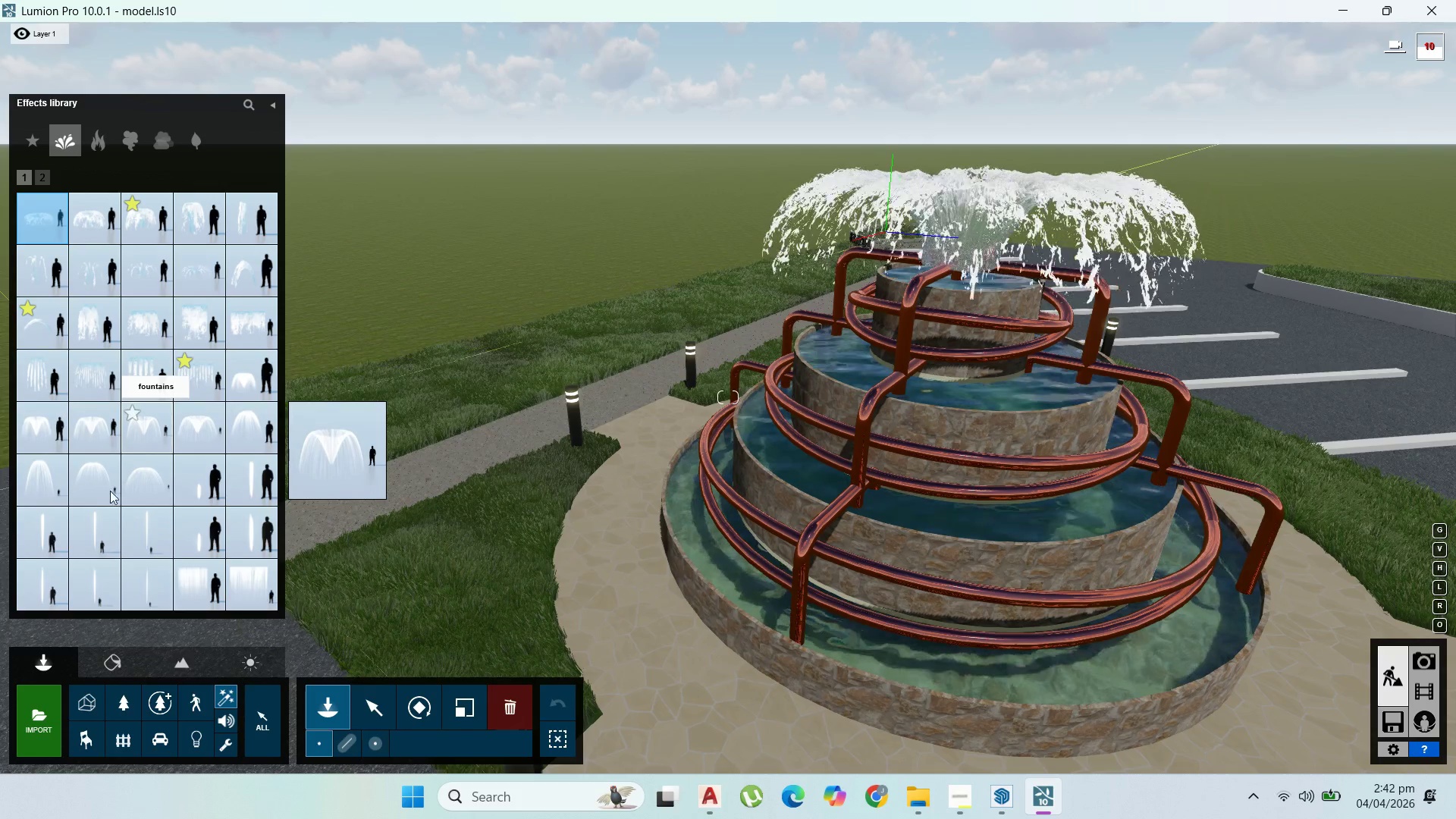 
left_click([36, 429])
 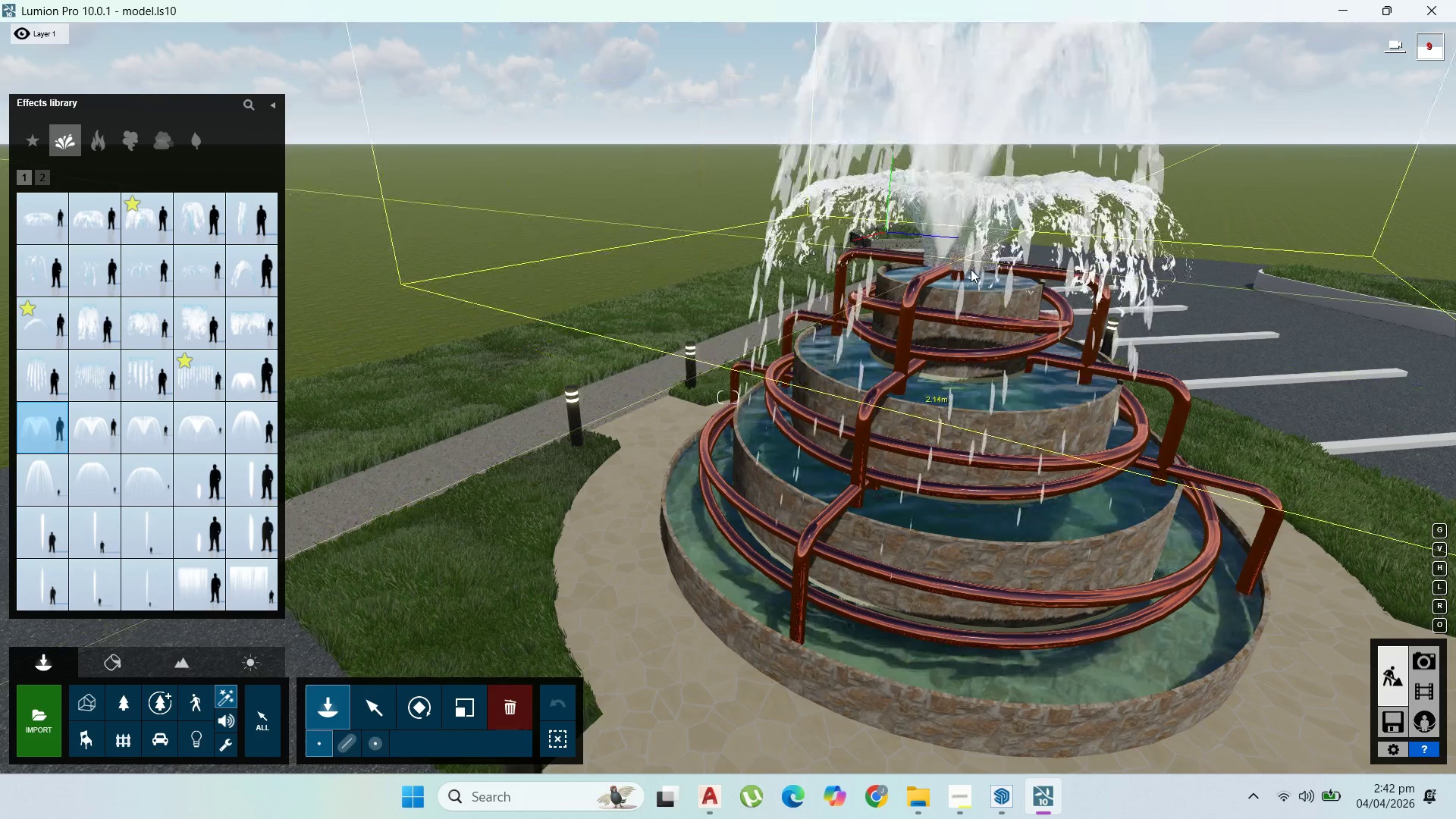 
wait(6.23)
 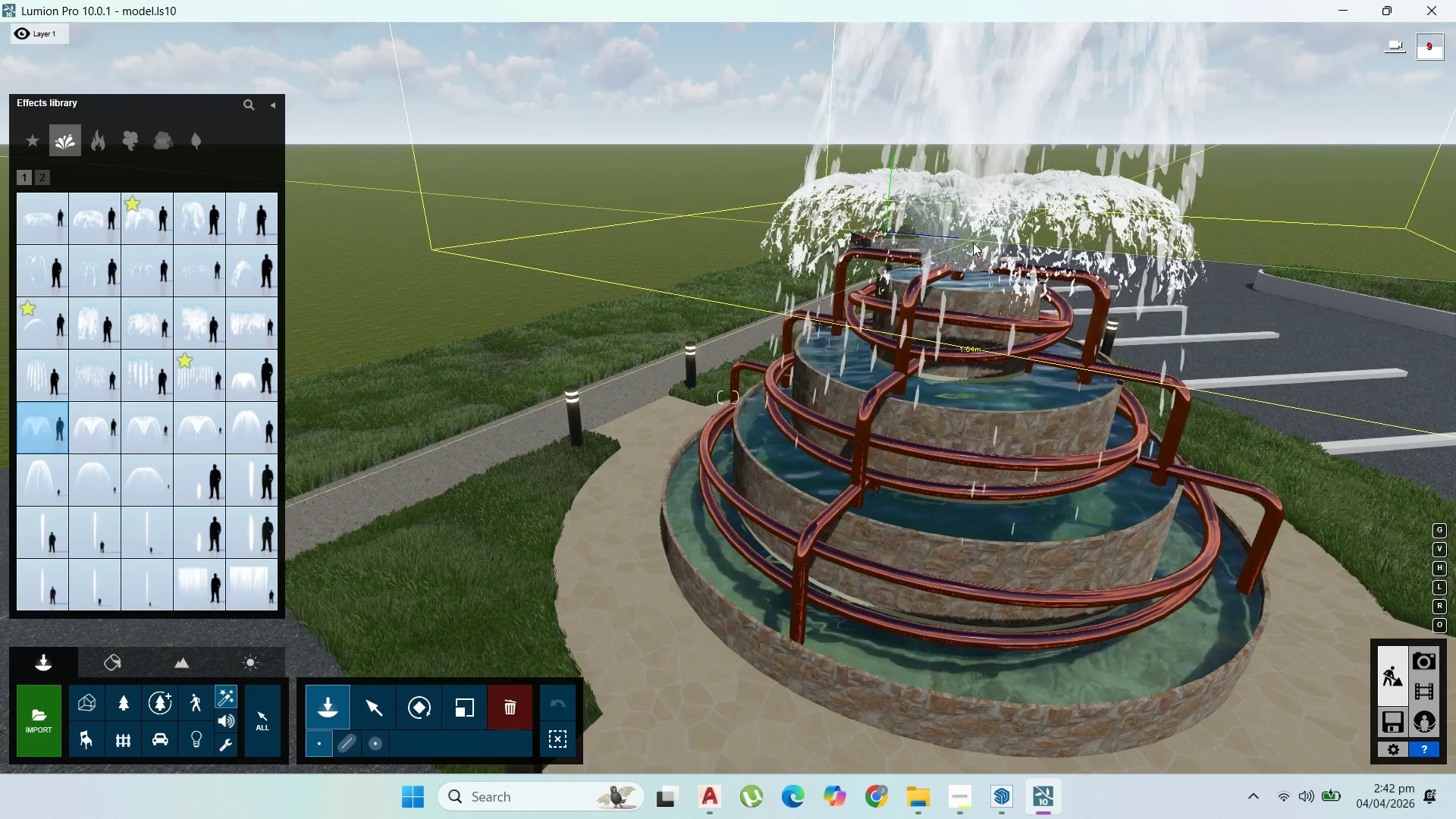 
left_click([962, 268])
 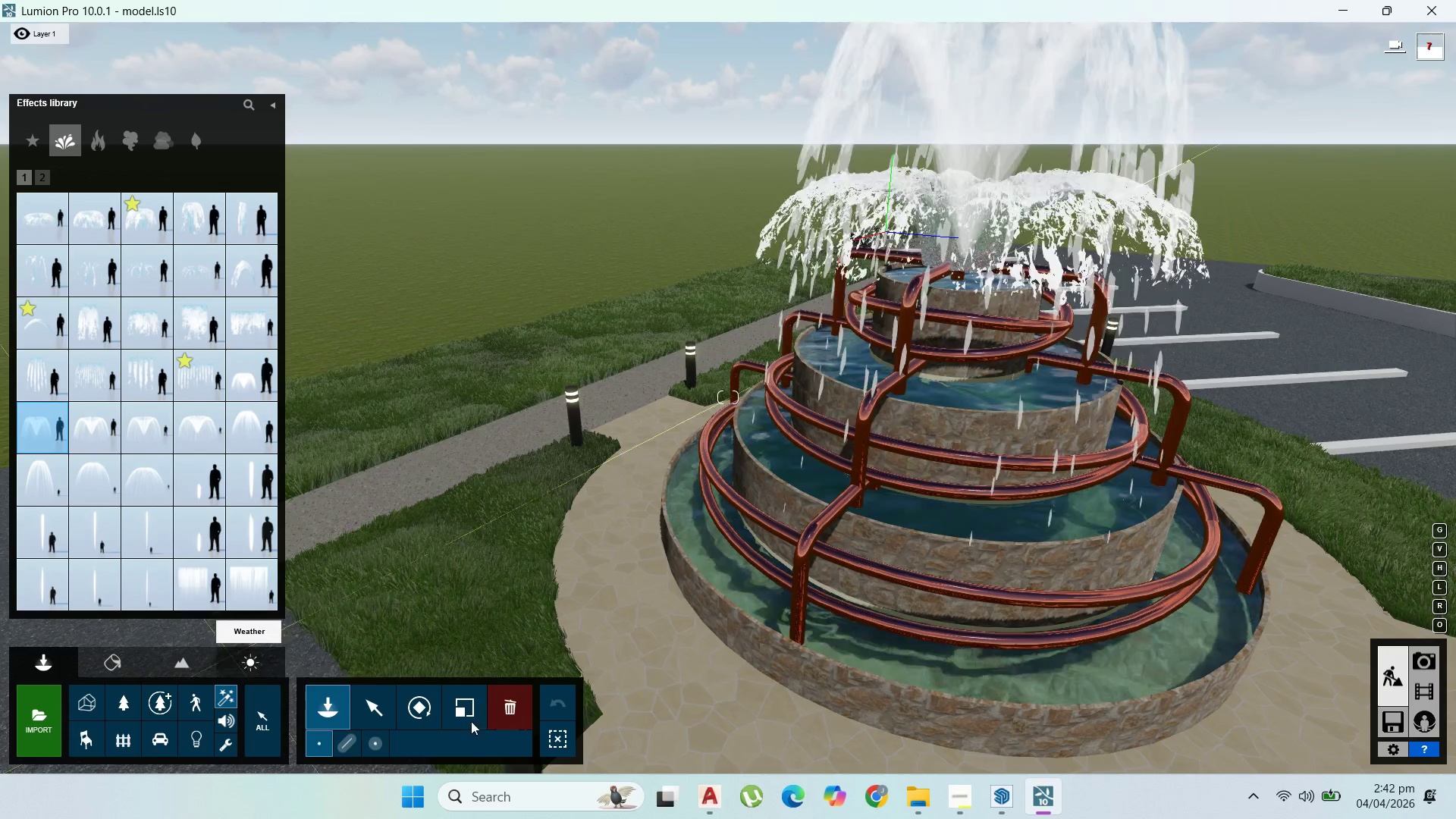 
left_click([529, 713])
 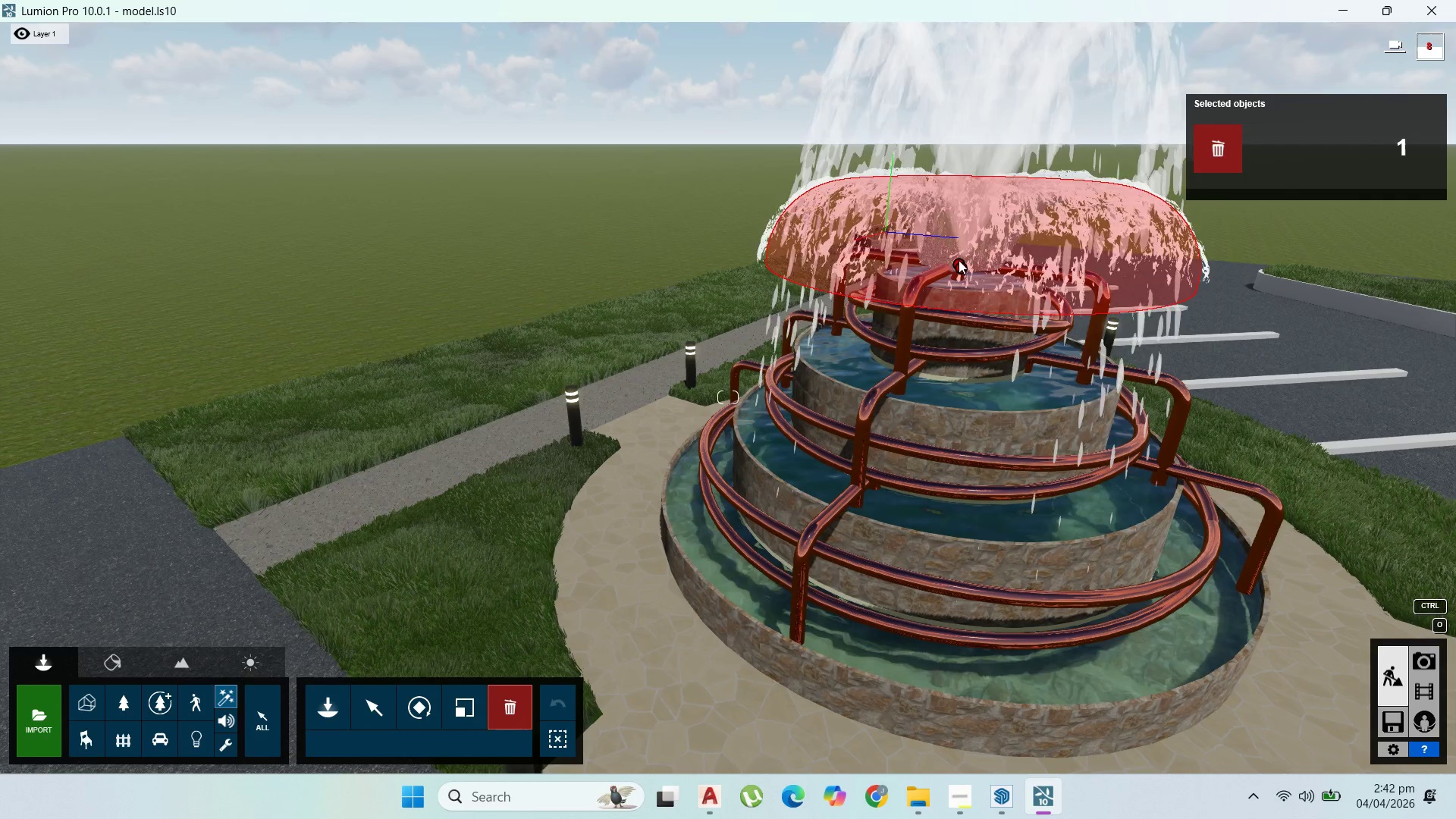 
left_click([959, 260])
 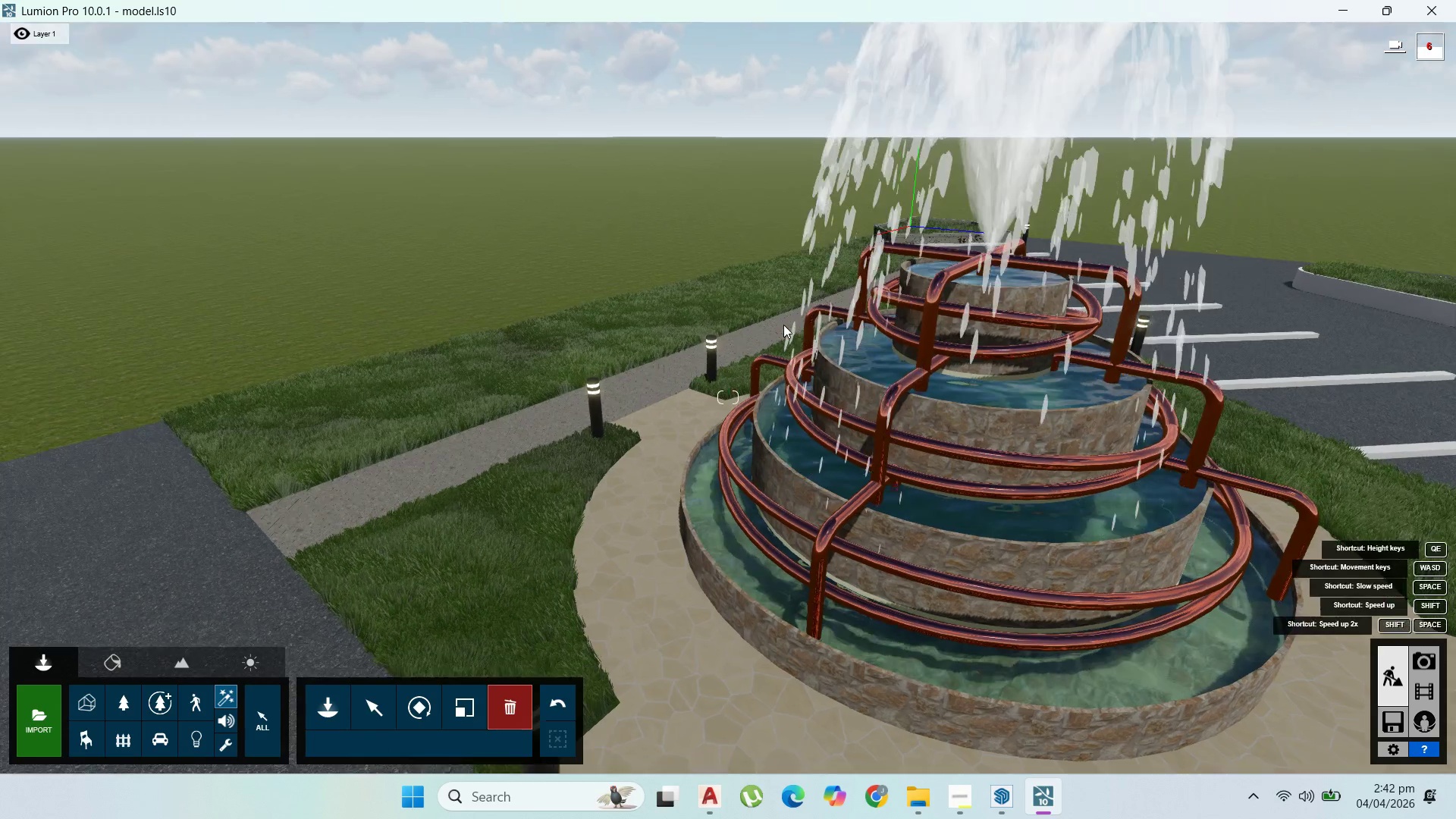 
scroll: coordinate [784, 318], scroll_direction: up, amount: 3.0
 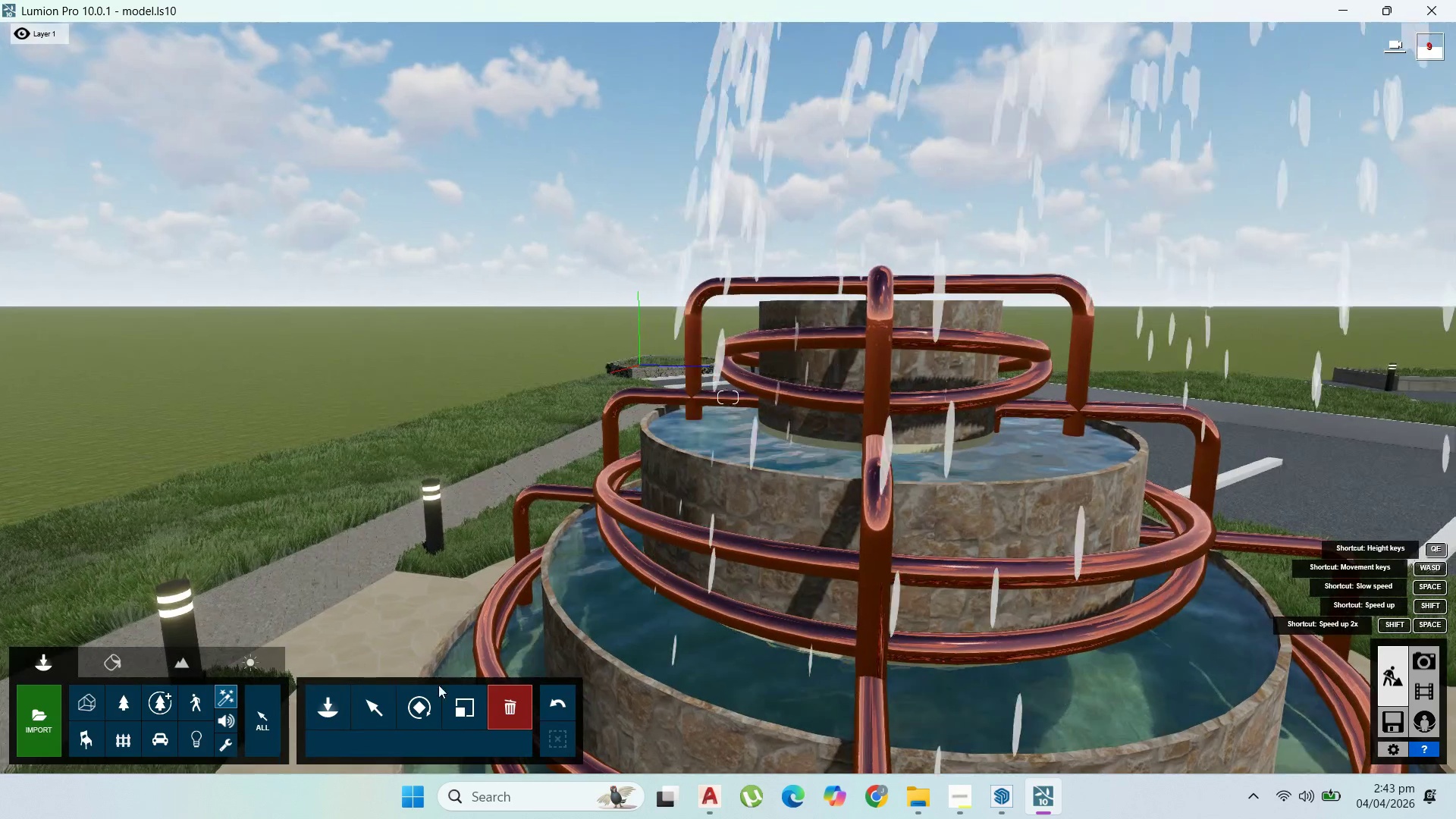 
left_click([361, 700])
 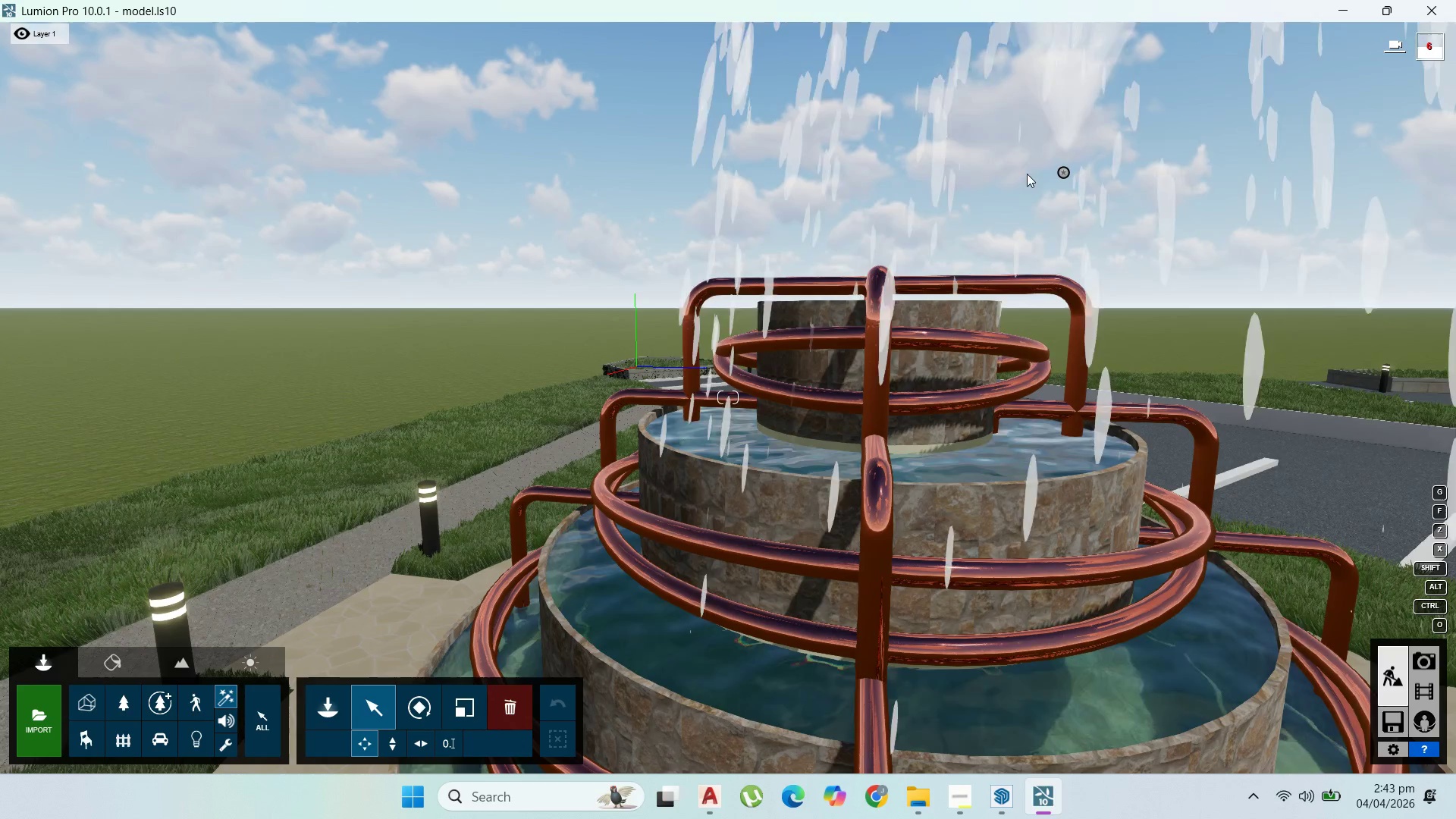 
left_click_drag(start_coordinate=[1066, 174], to_coordinate=[868, 271])
 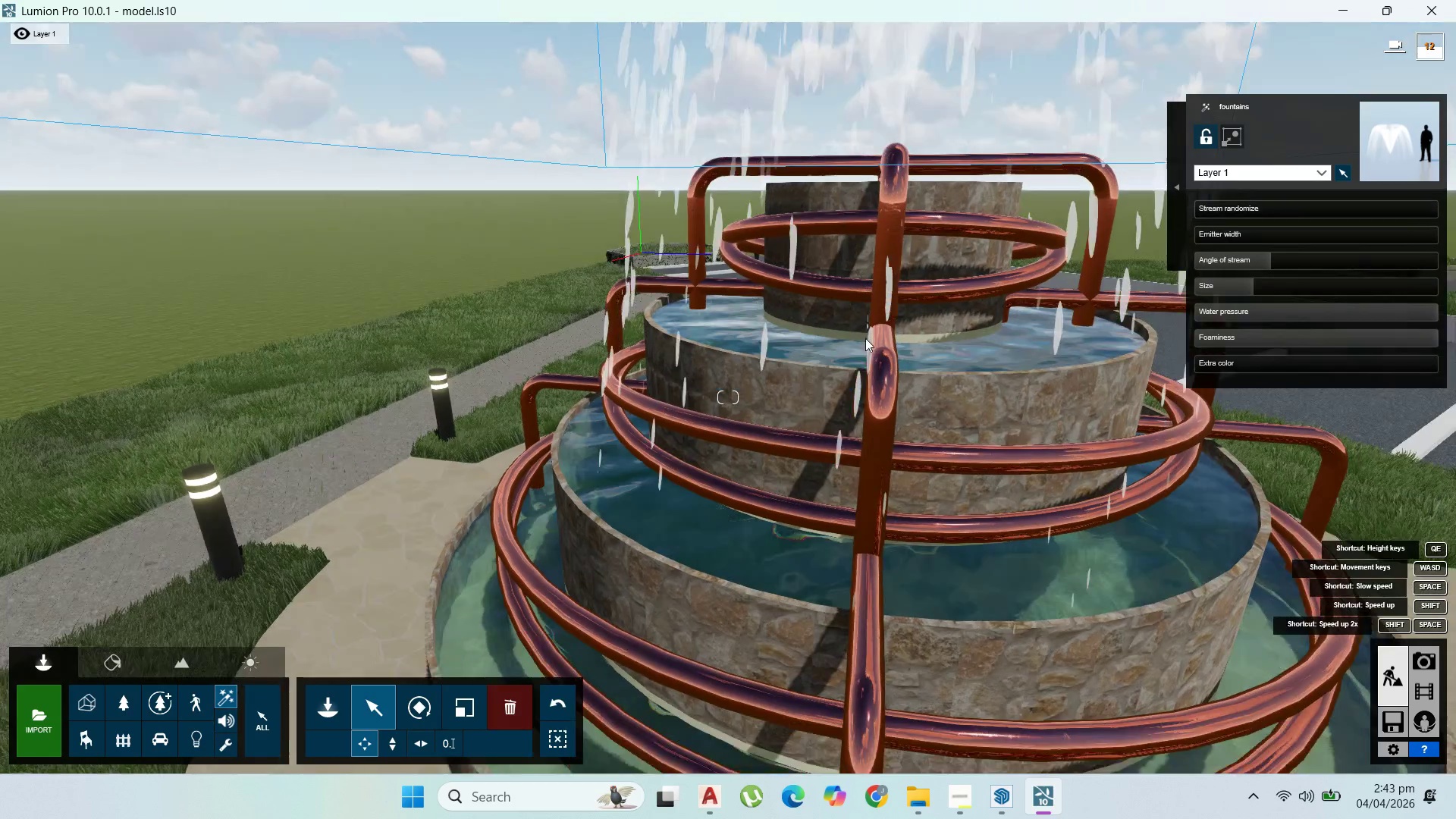 
scroll: coordinate [876, 310], scroll_direction: down, amount: 13.0
 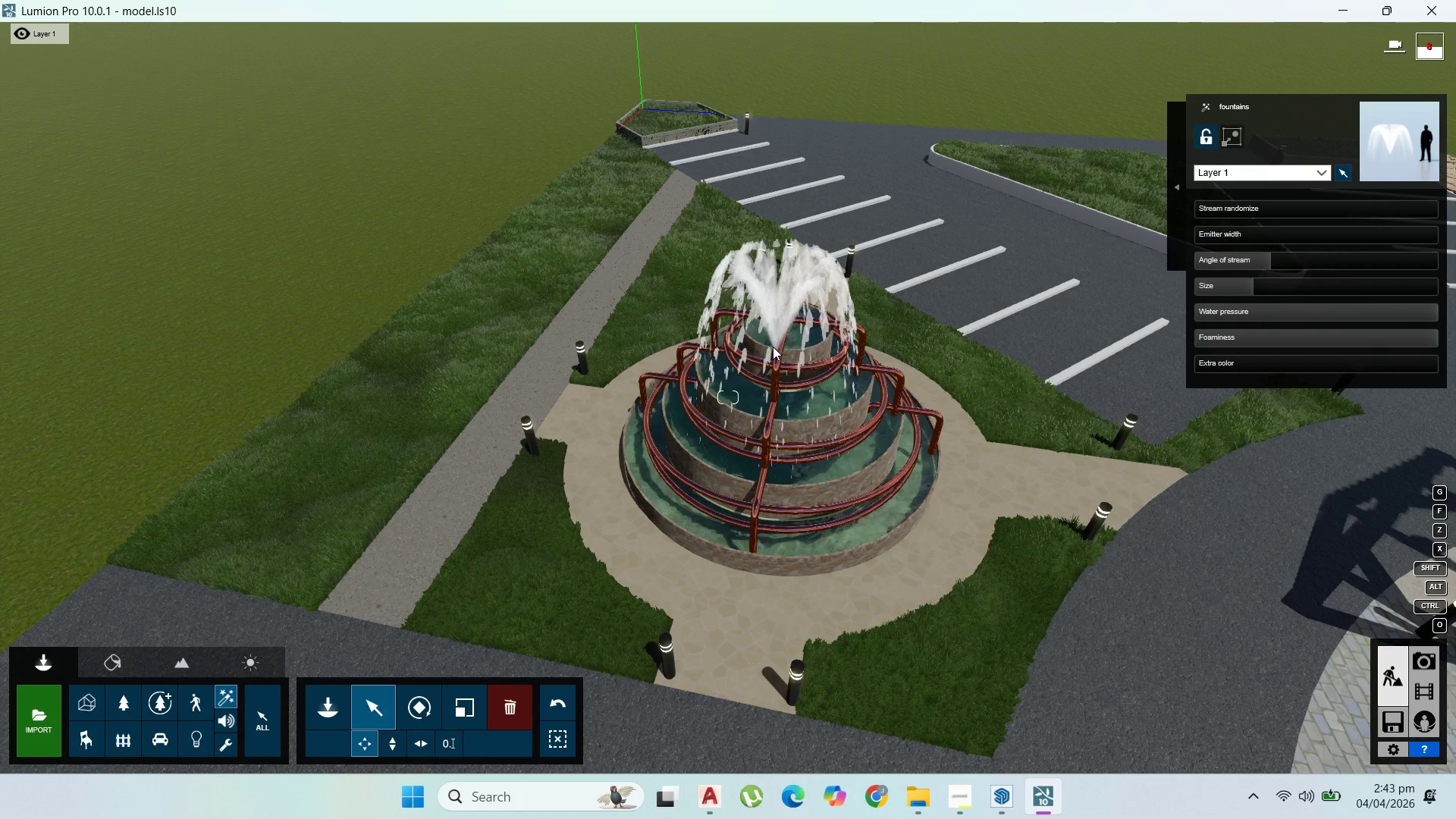 
left_click_drag(start_coordinate=[775, 350], to_coordinate=[788, 321])
 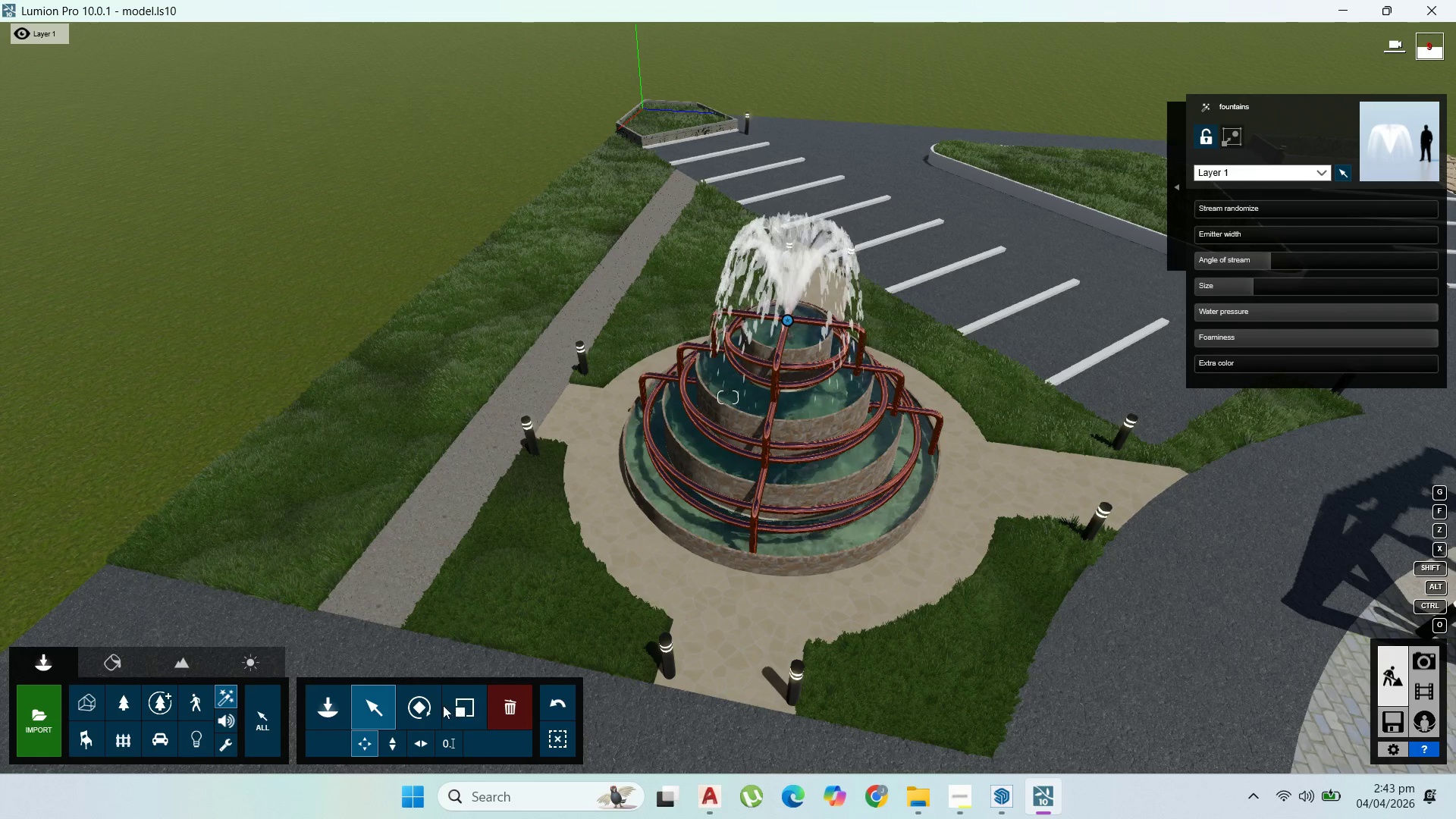 
left_click([337, 718])
 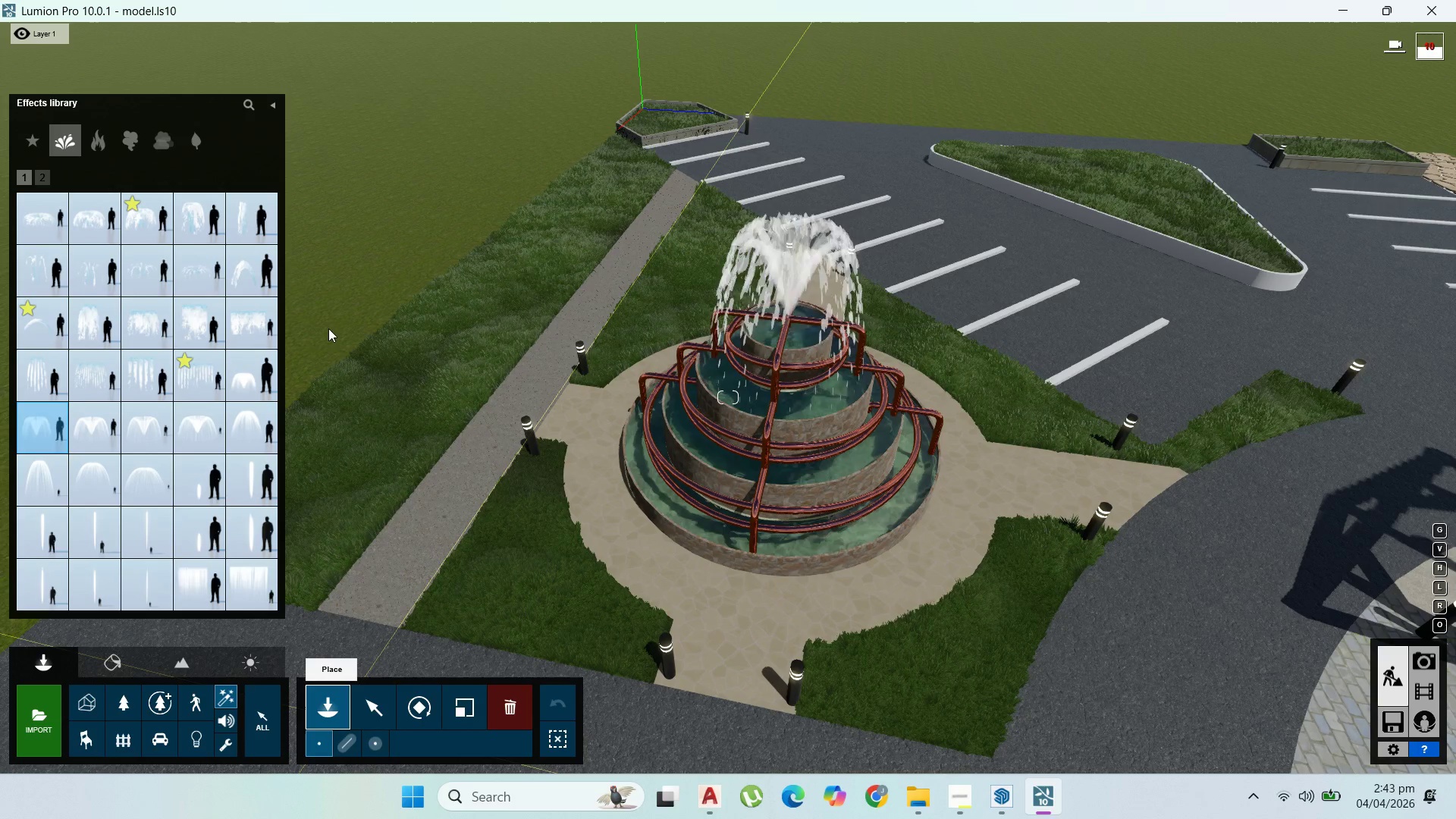 
mouse_move([59, 488])
 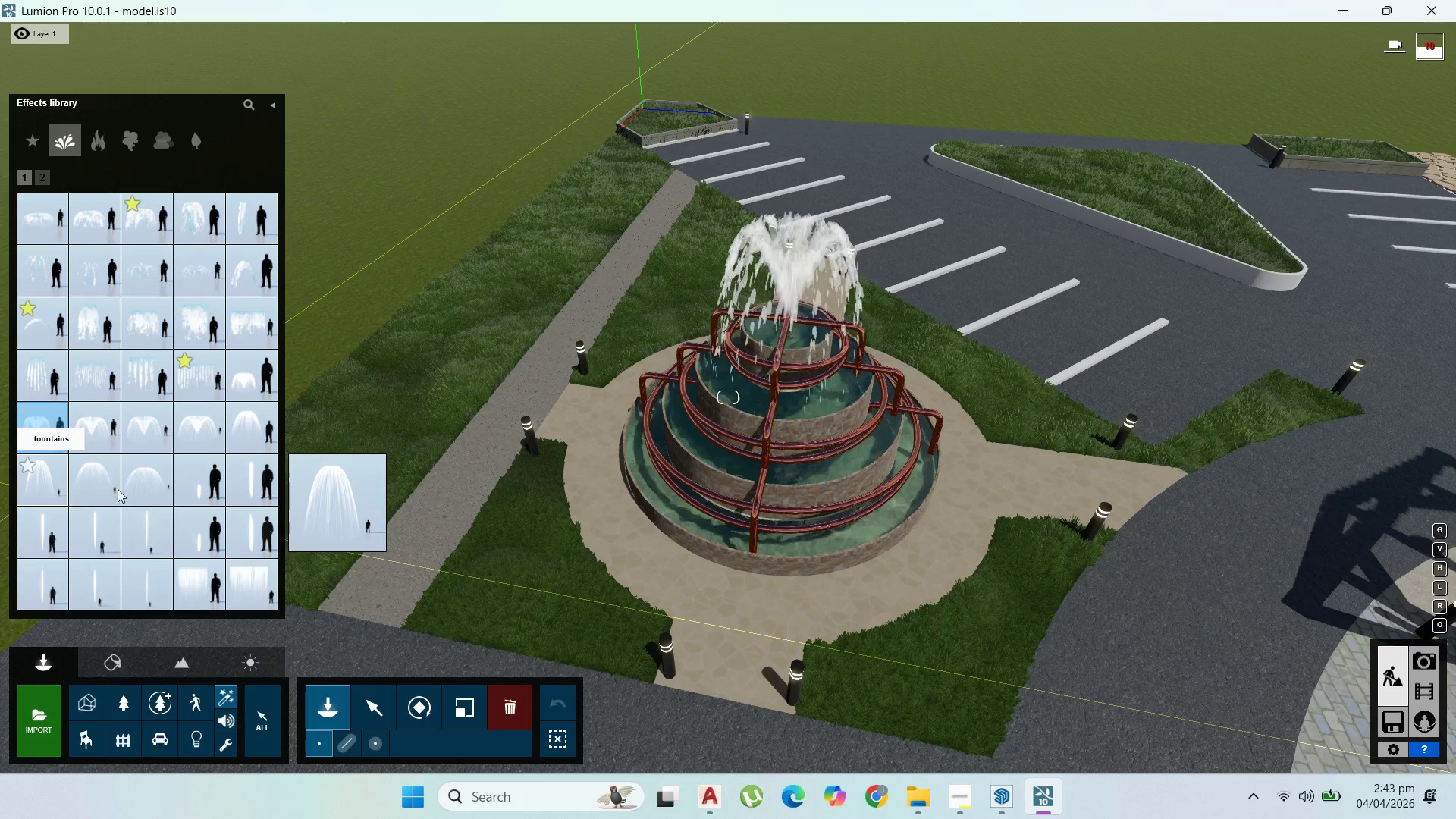 
mouse_move([136, 471])
 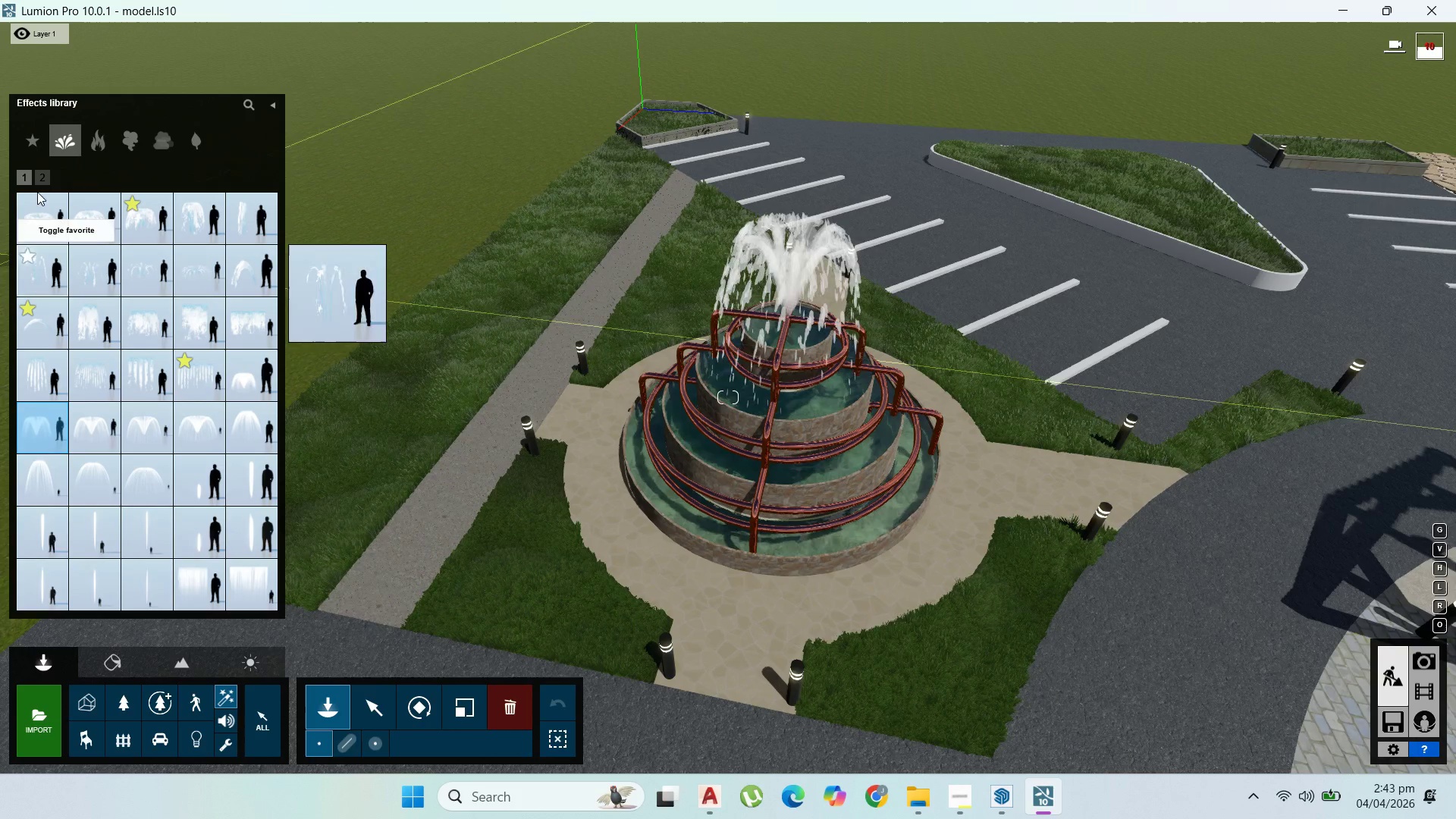 
left_click([46, 174])
 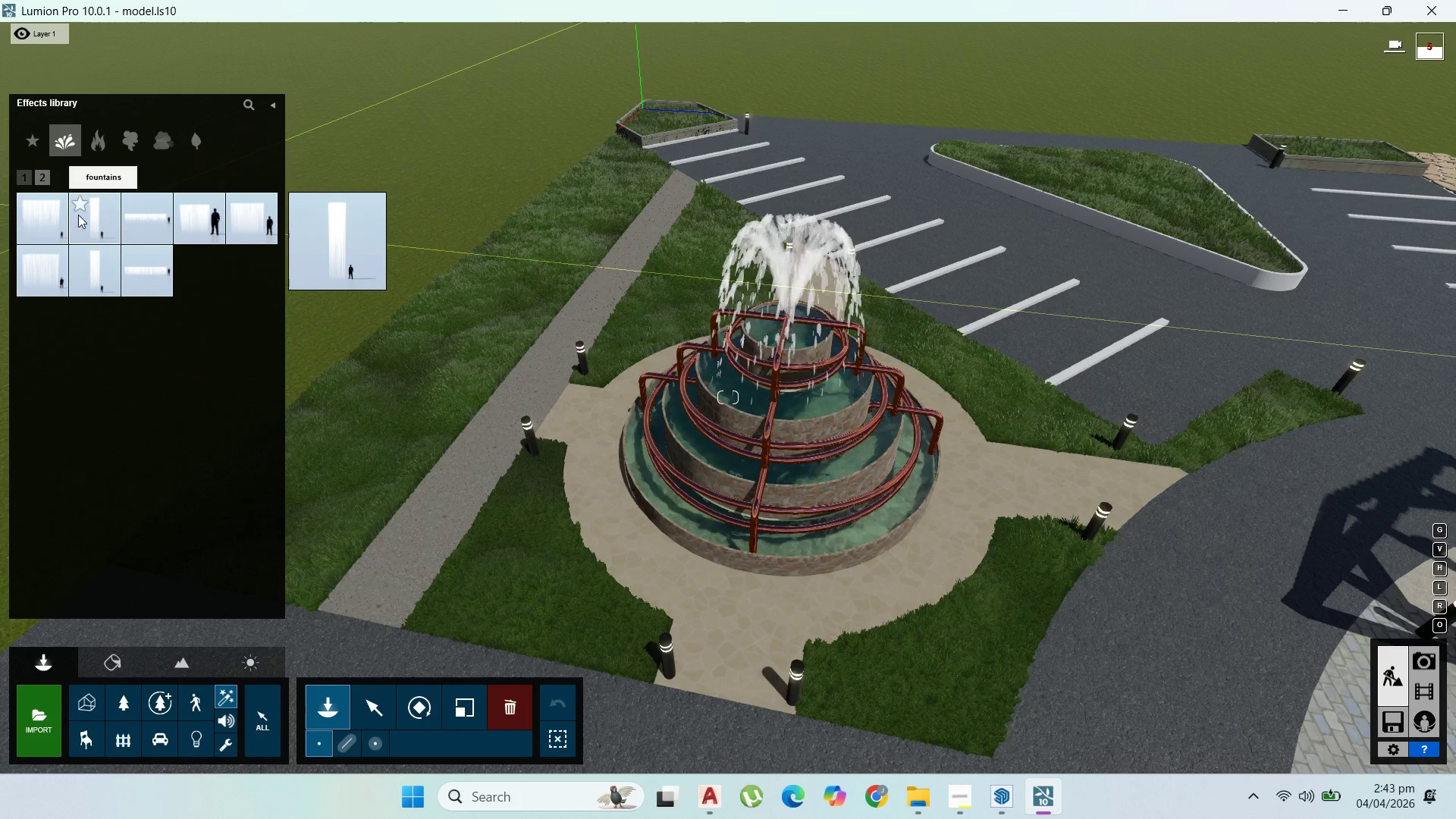 
left_click([25, 180])
 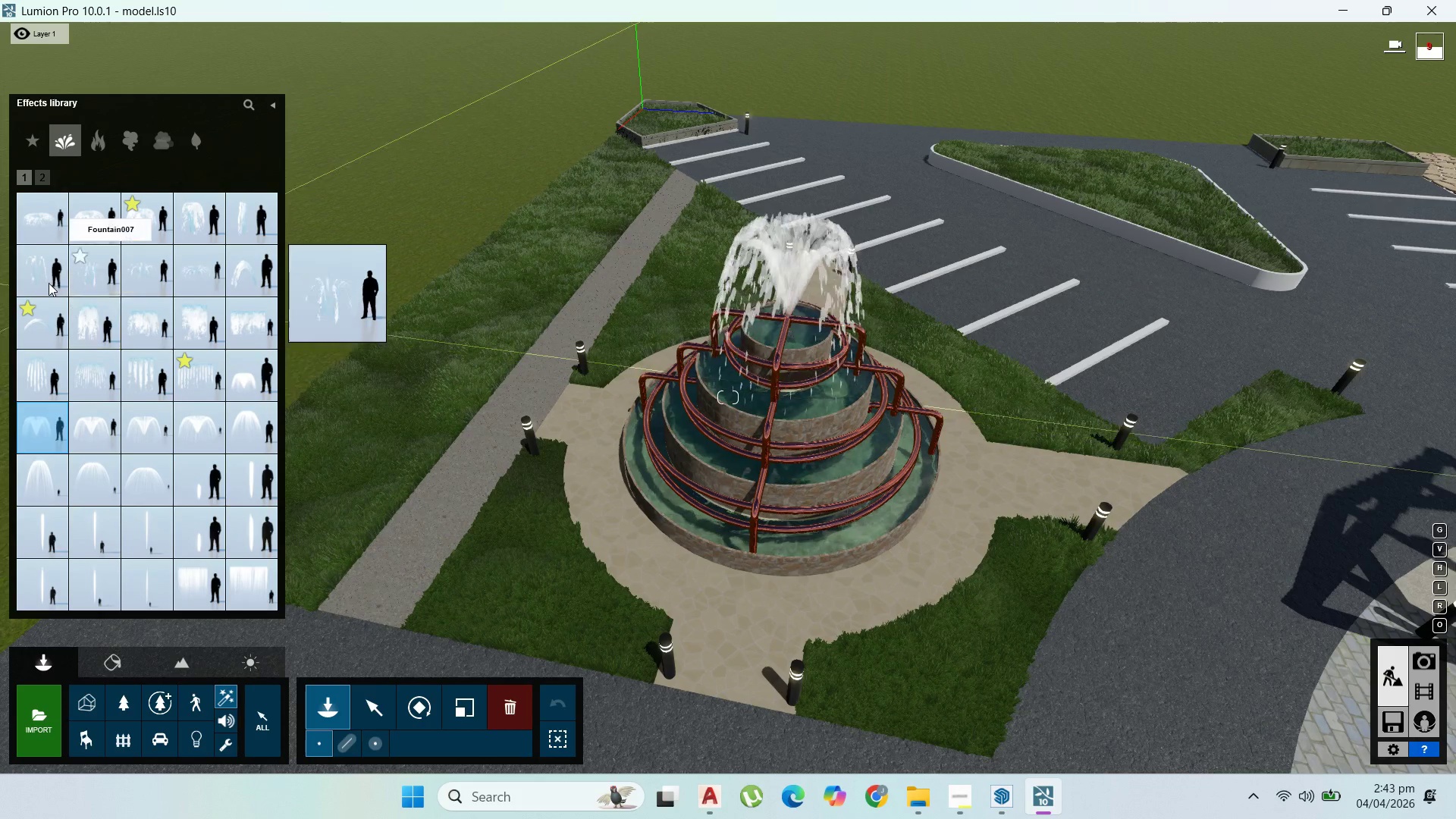 
left_click([44, 283])
 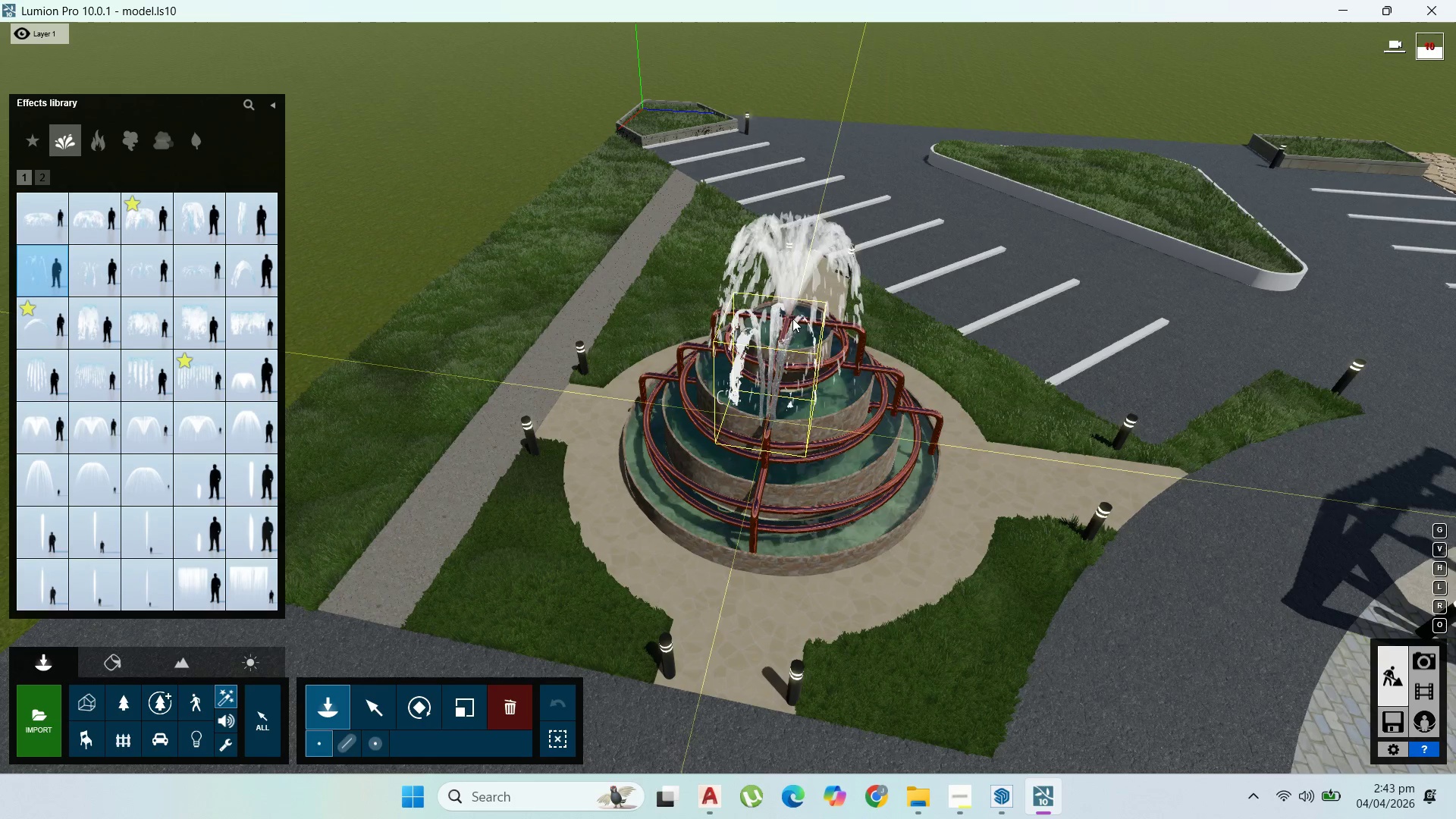 
left_click([784, 320])
 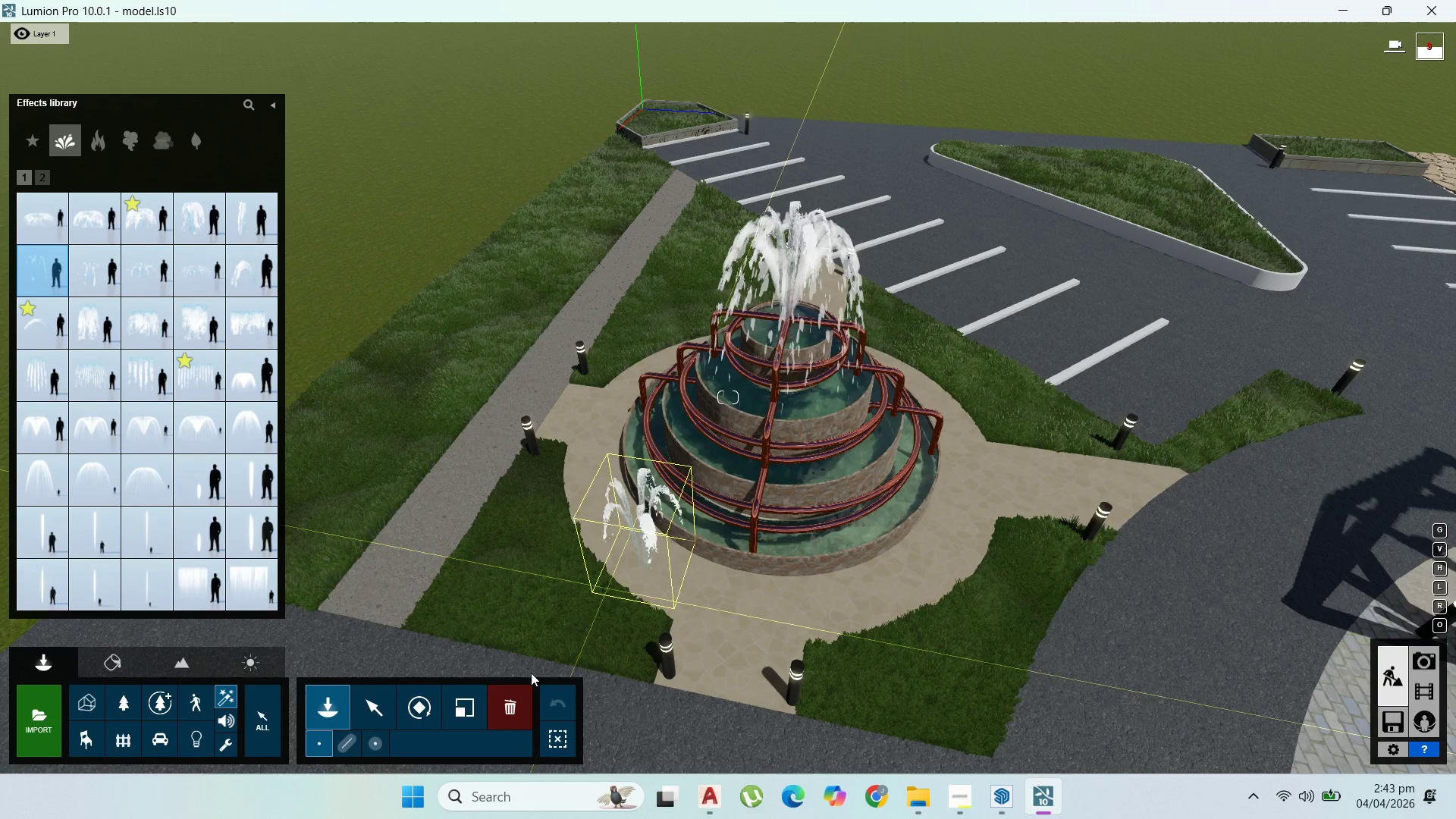 
left_click_drag(start_coordinate=[513, 698], to_coordinate=[511, 702])
 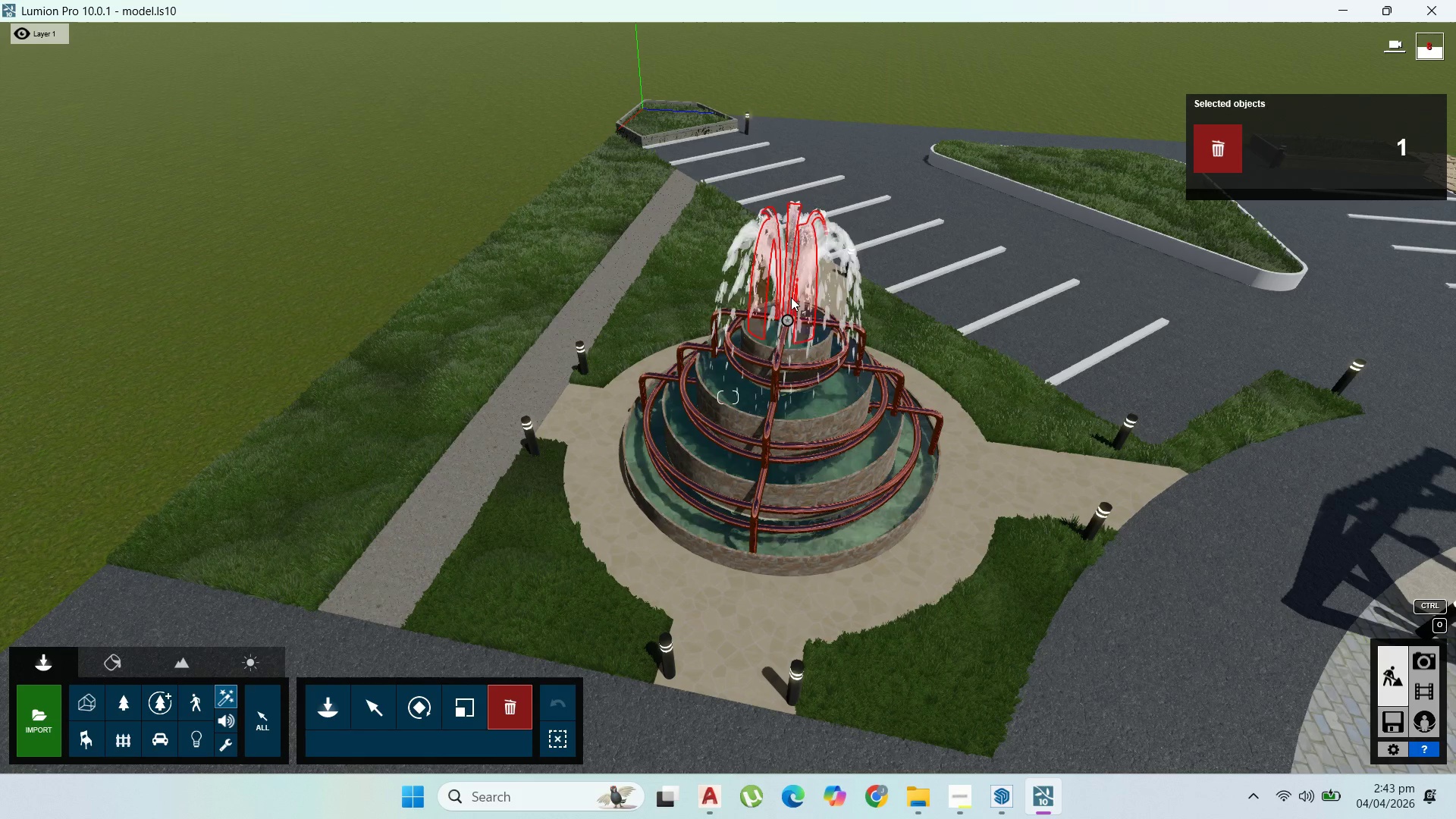 
scroll: coordinate [883, 350], scroll_direction: up, amount: 18.0
 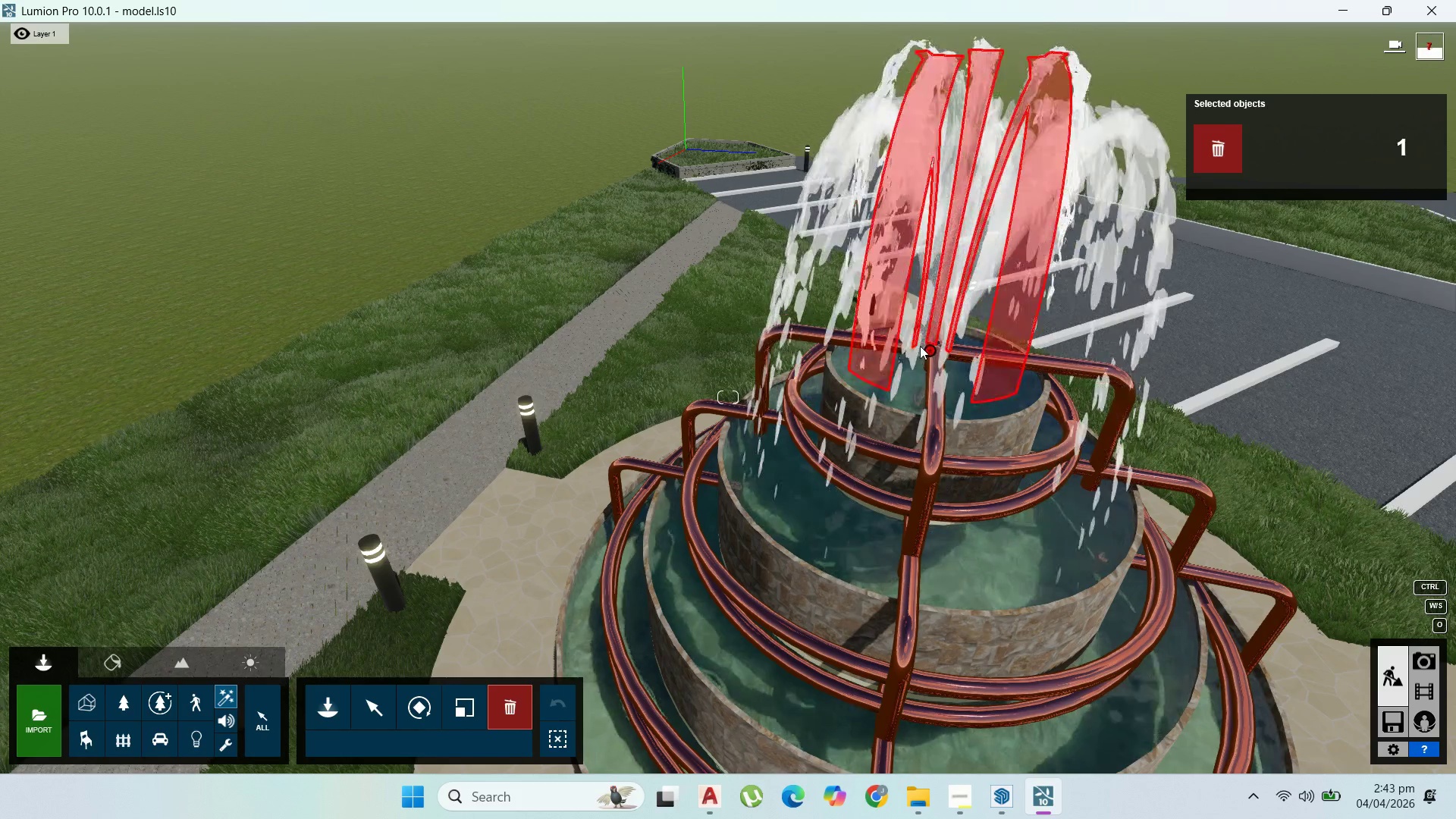 
wait(13.87)
 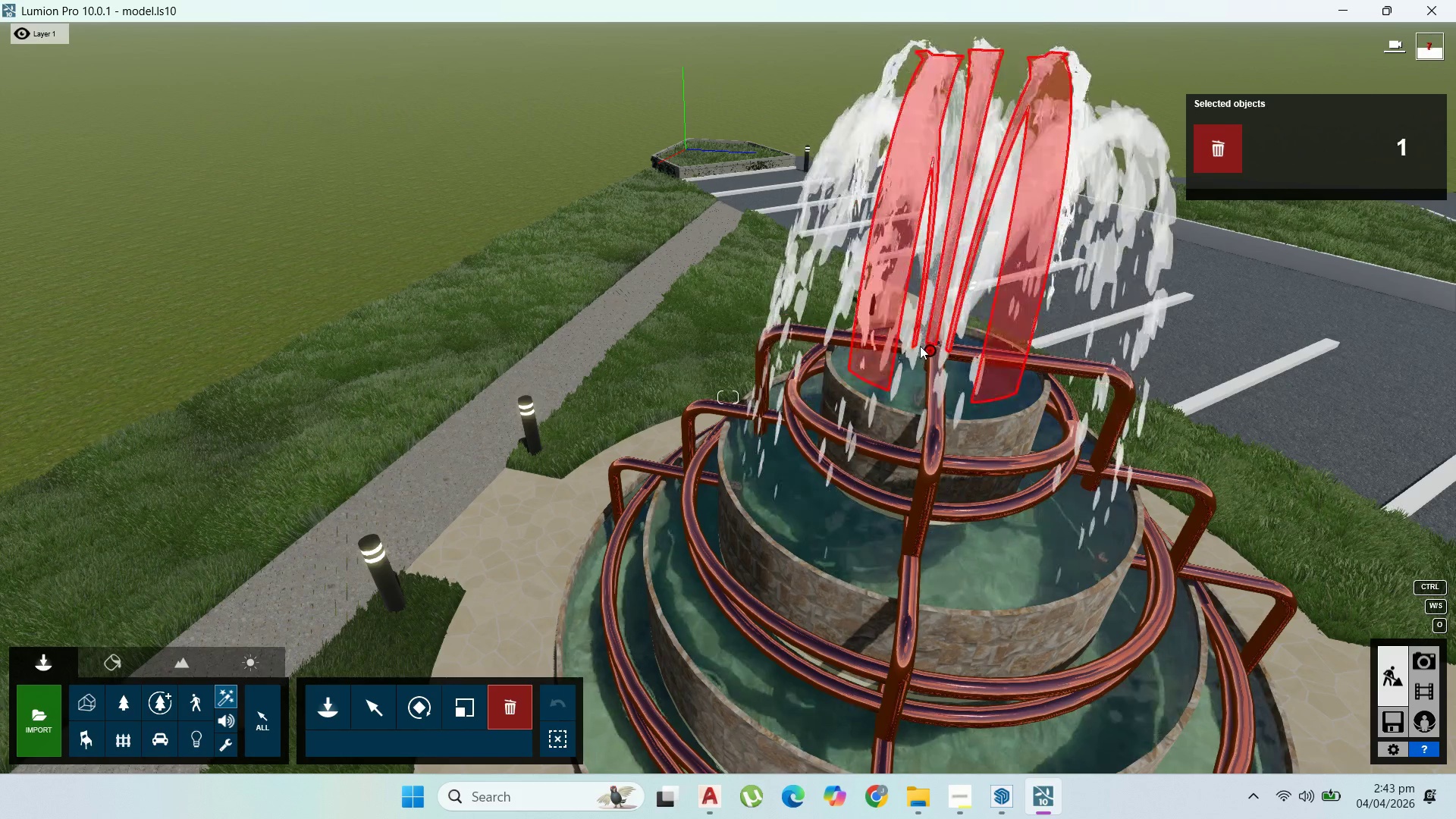 
left_click([917, 347])
 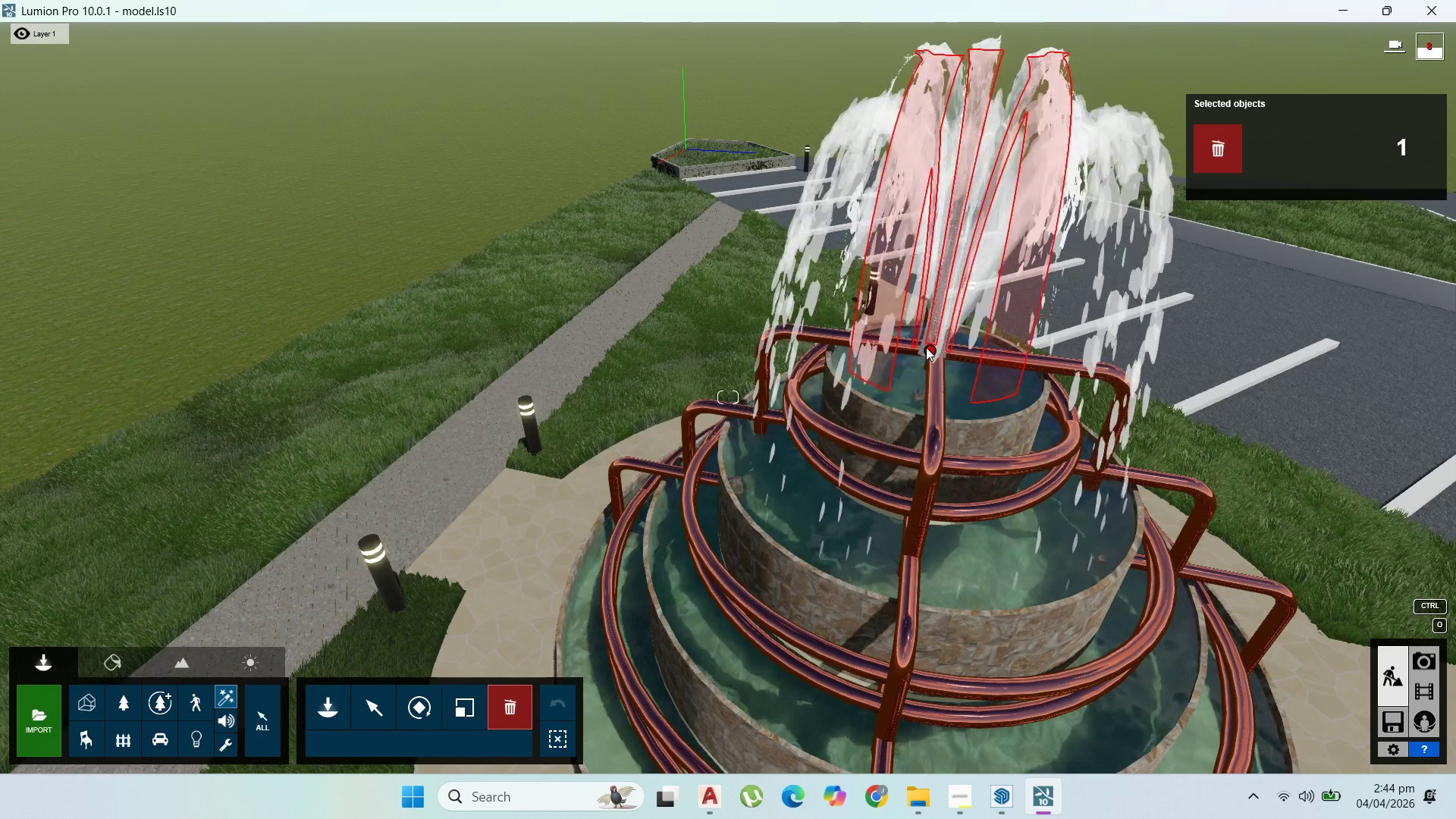 
left_click([926, 347])
 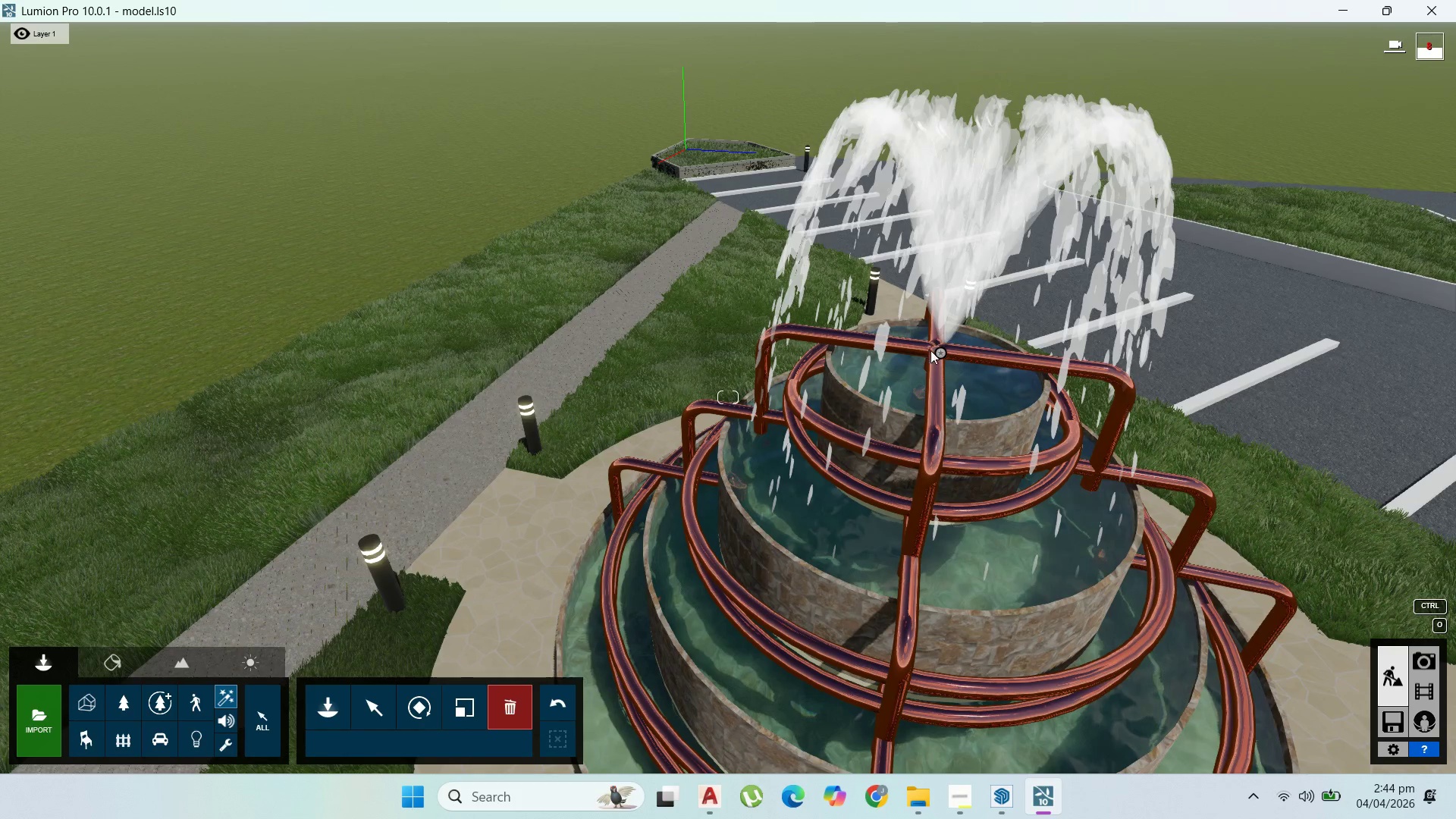 
left_click([938, 353])
 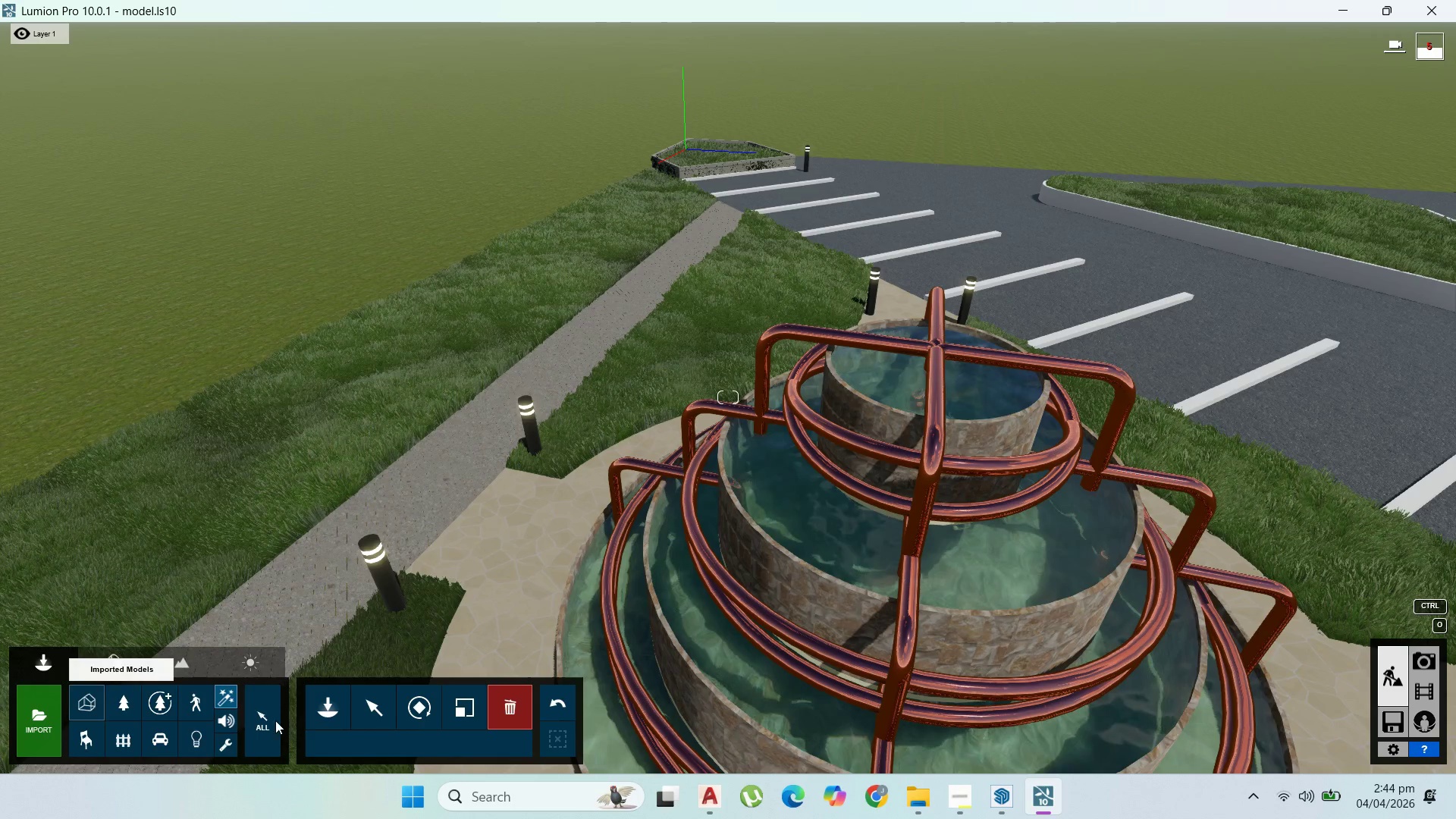 
left_click([318, 705])
 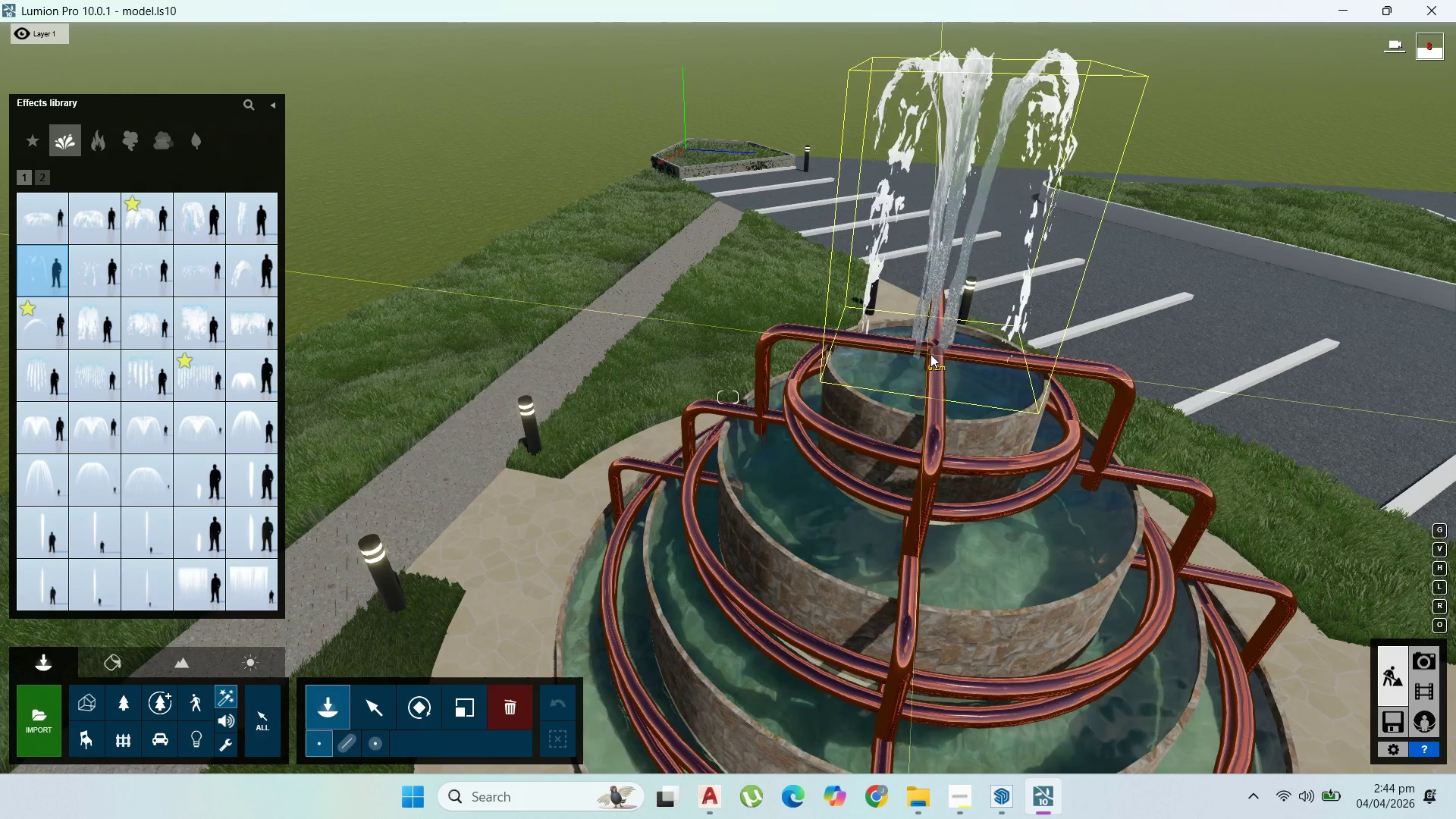 
left_click([932, 354])
 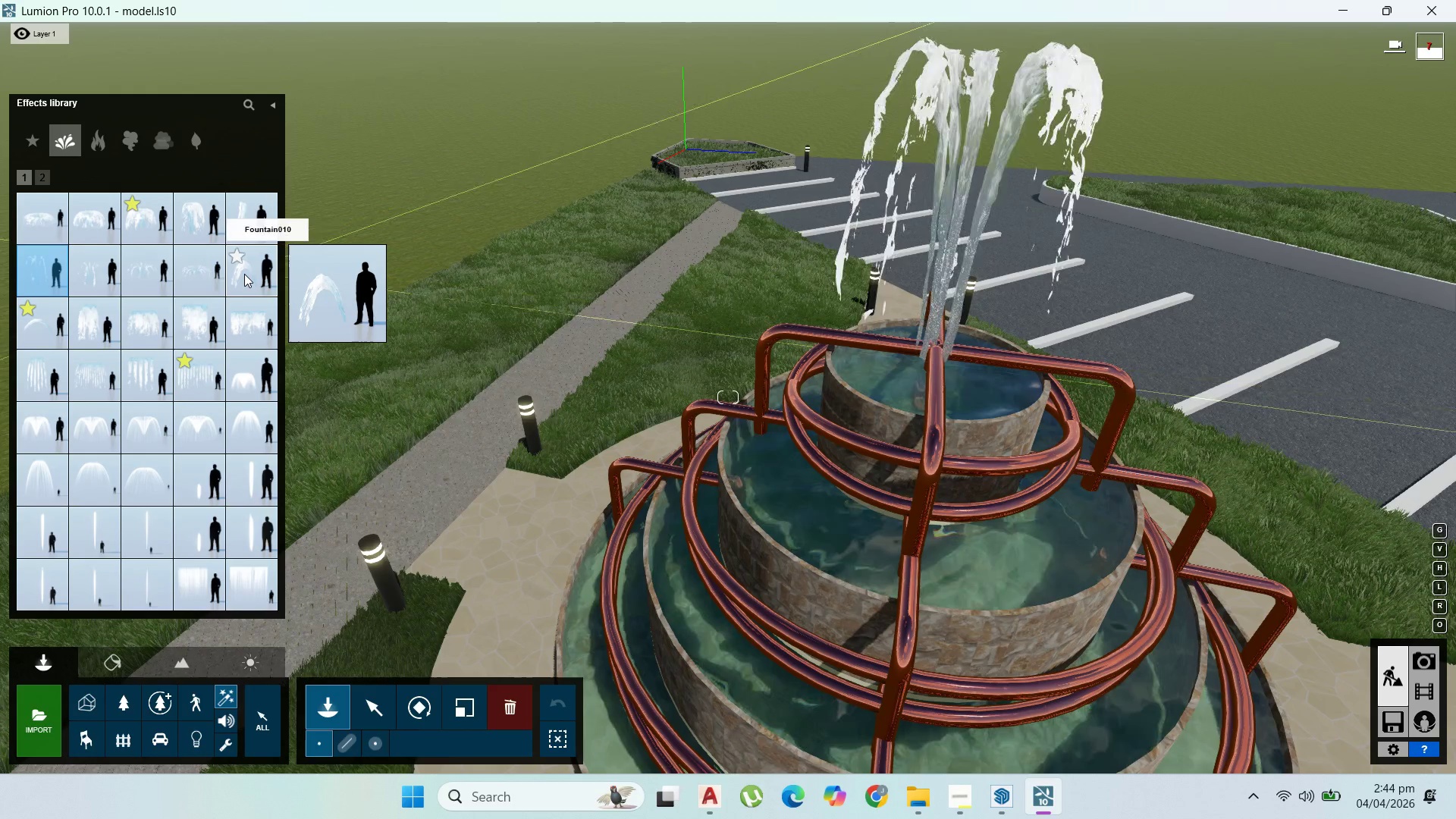 
wait(7.17)
 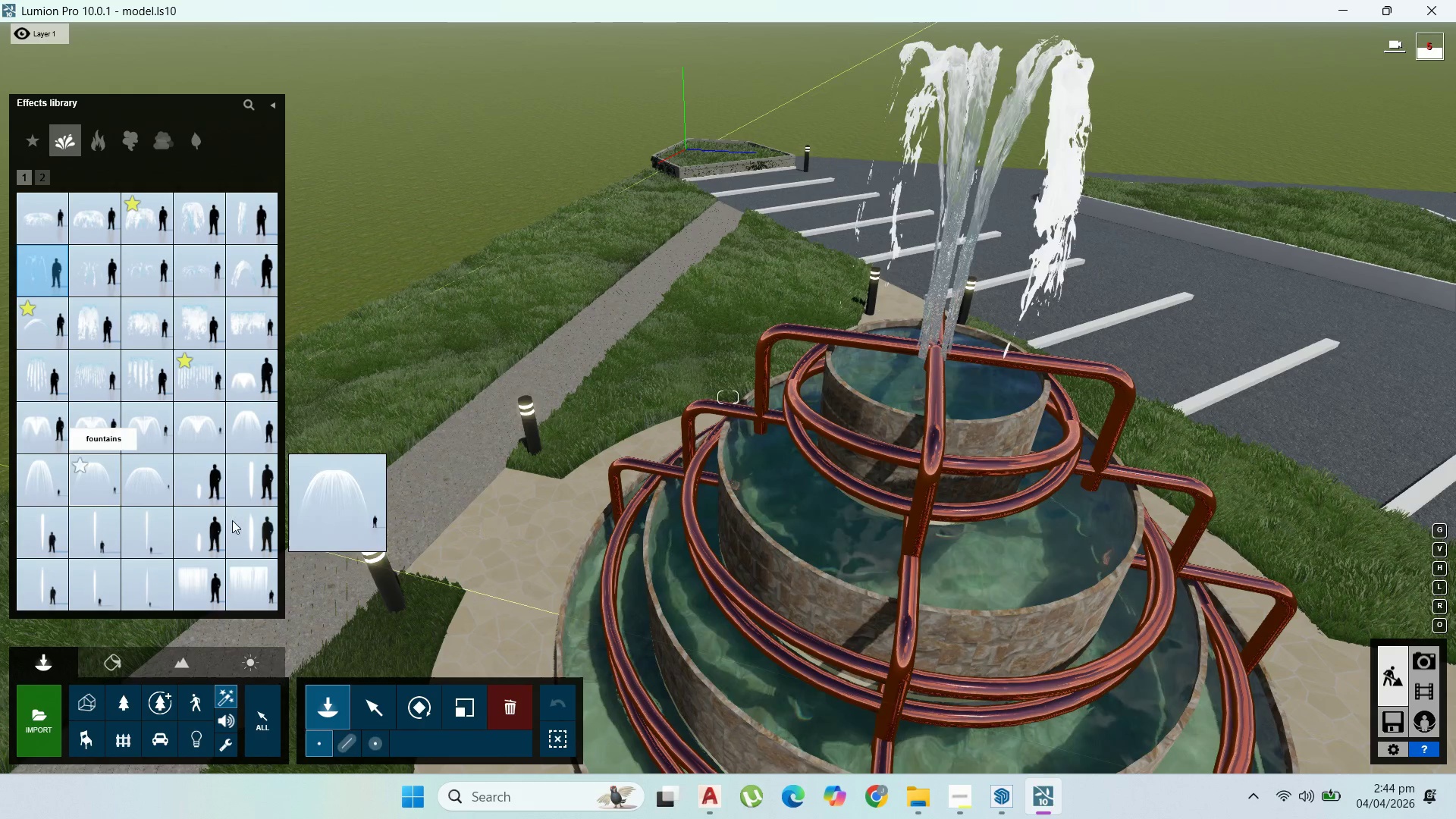 
left_click([99, 281])
 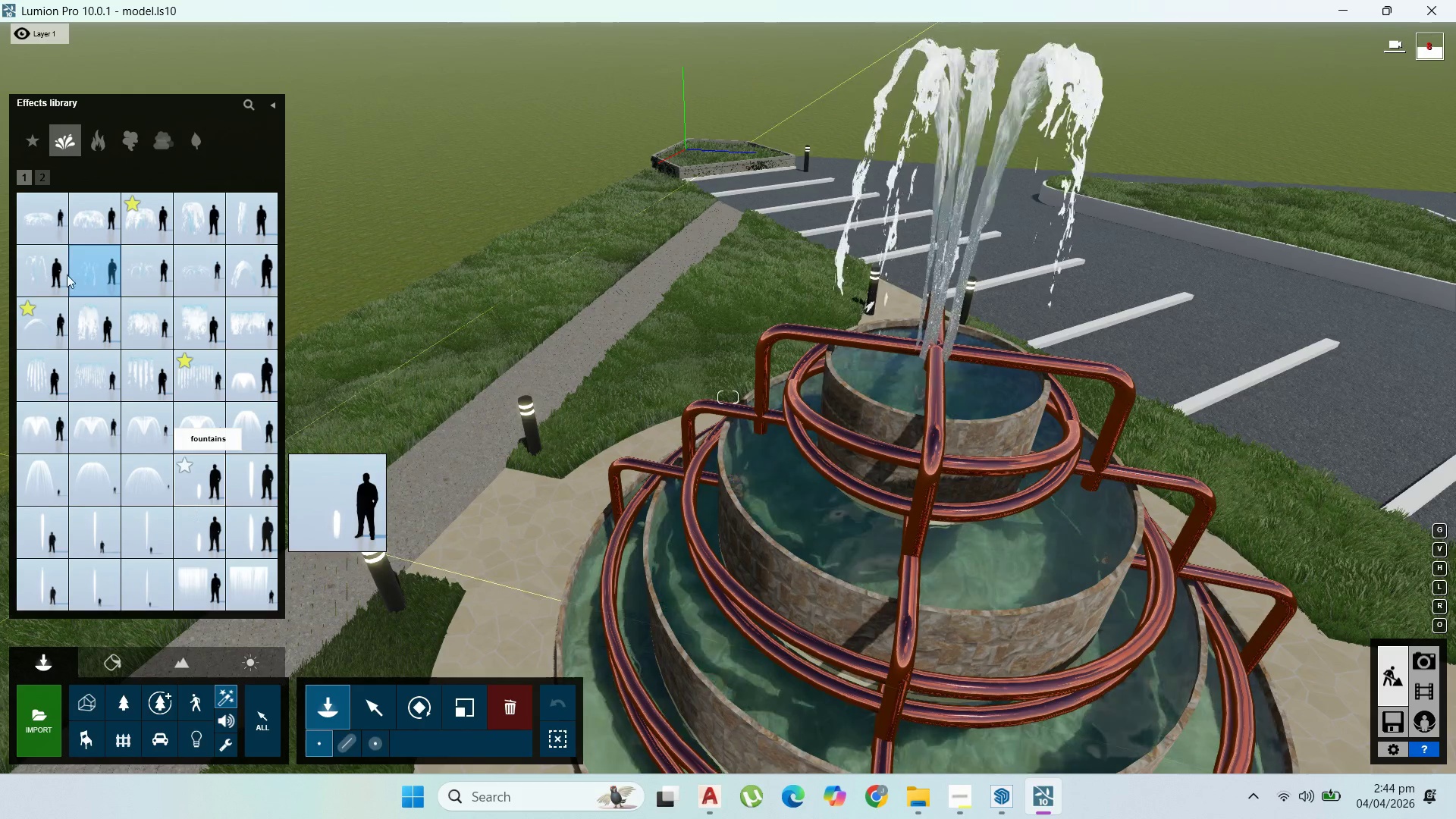 
wait(6.77)
 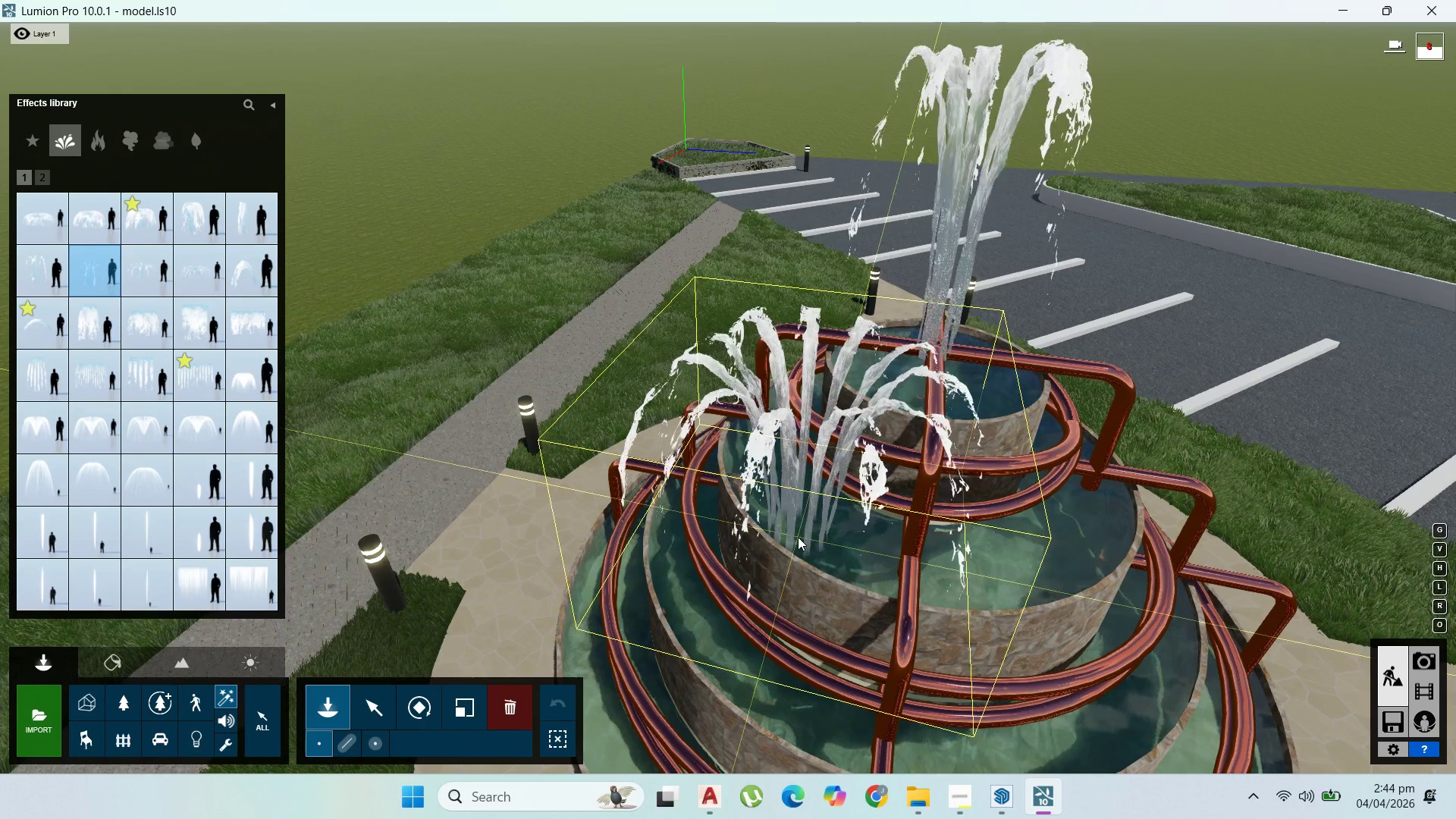 
left_click([39, 169])
 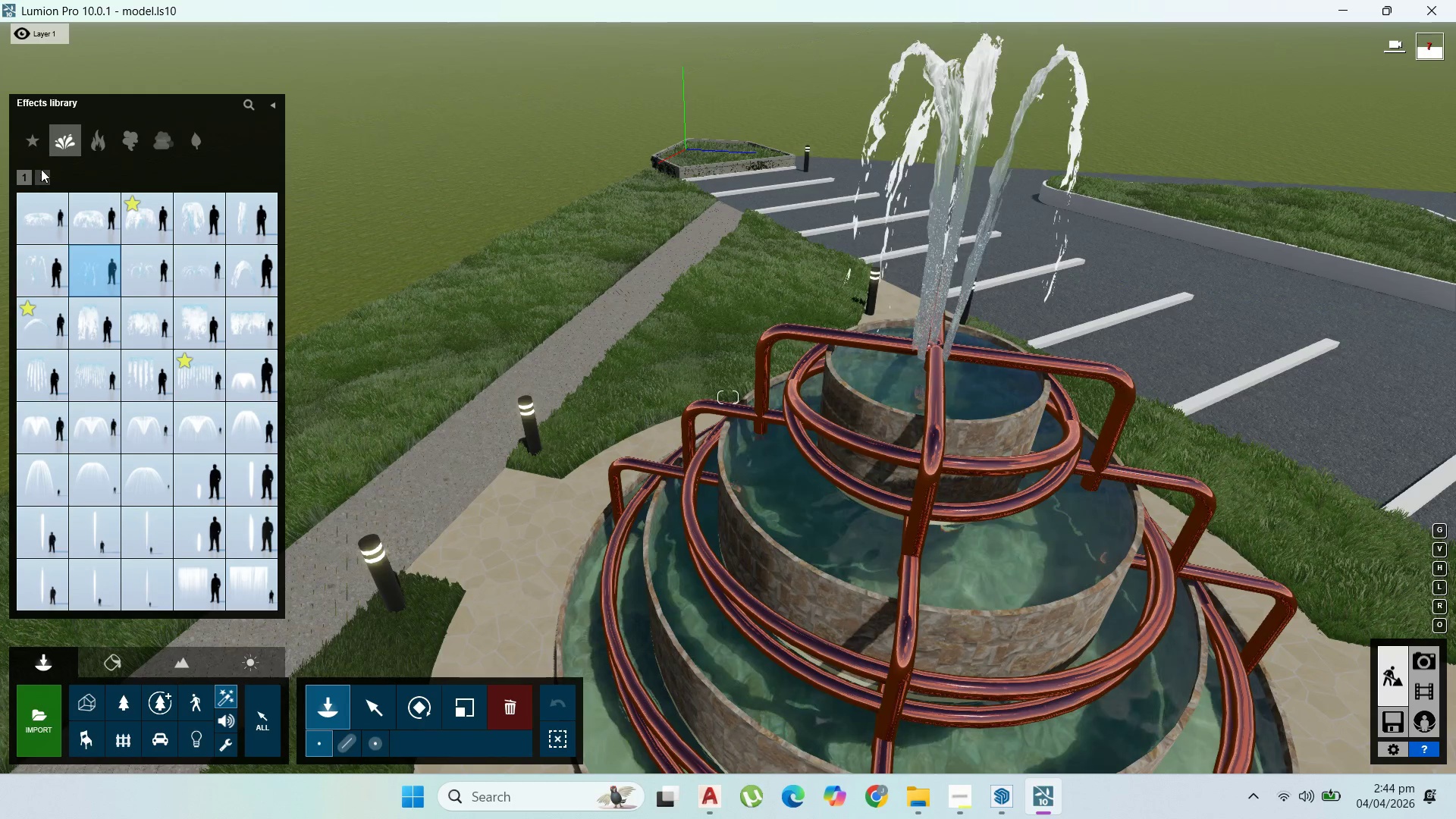 
mouse_move([44, 185])
 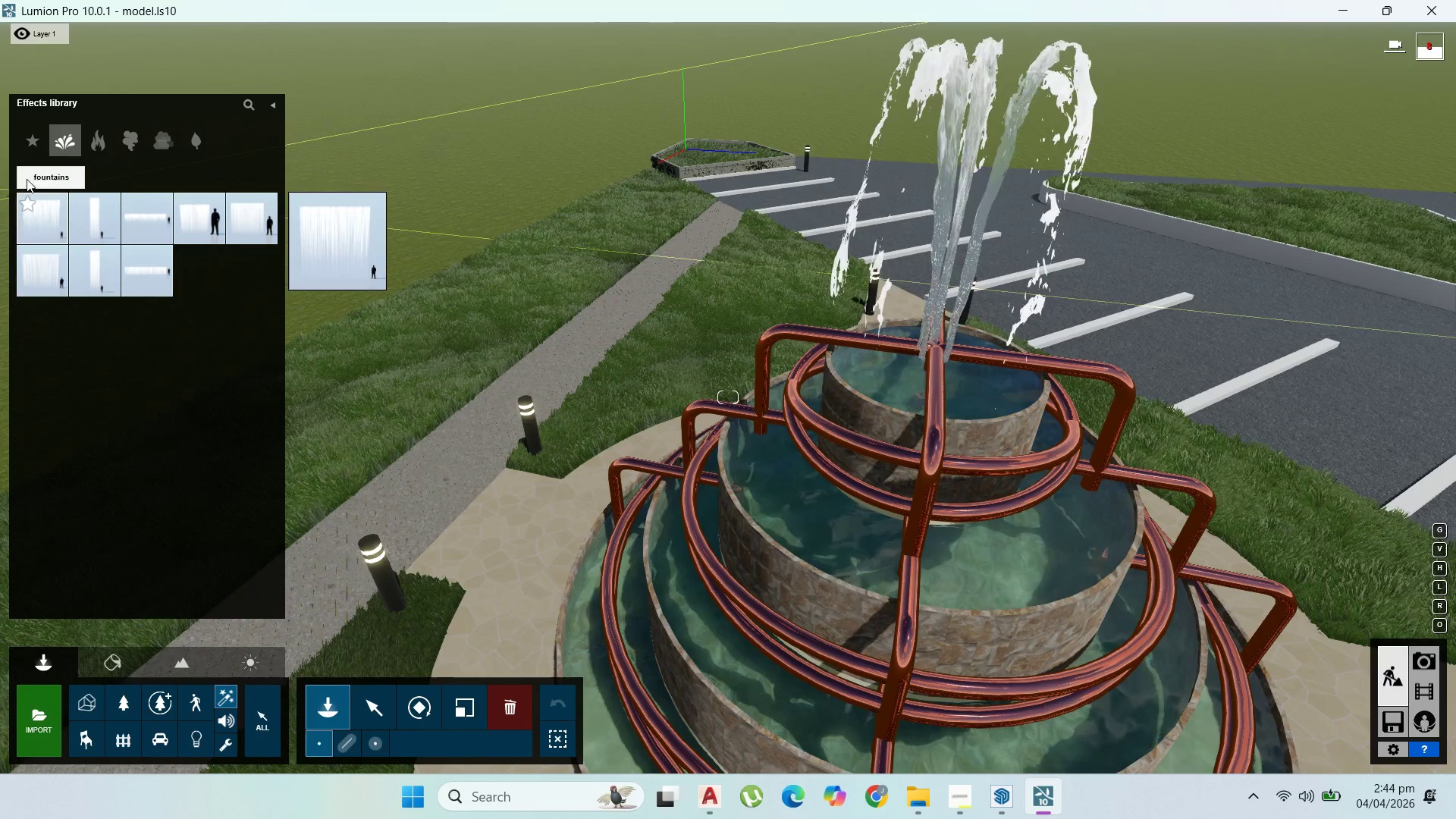 
left_click([27, 177])
 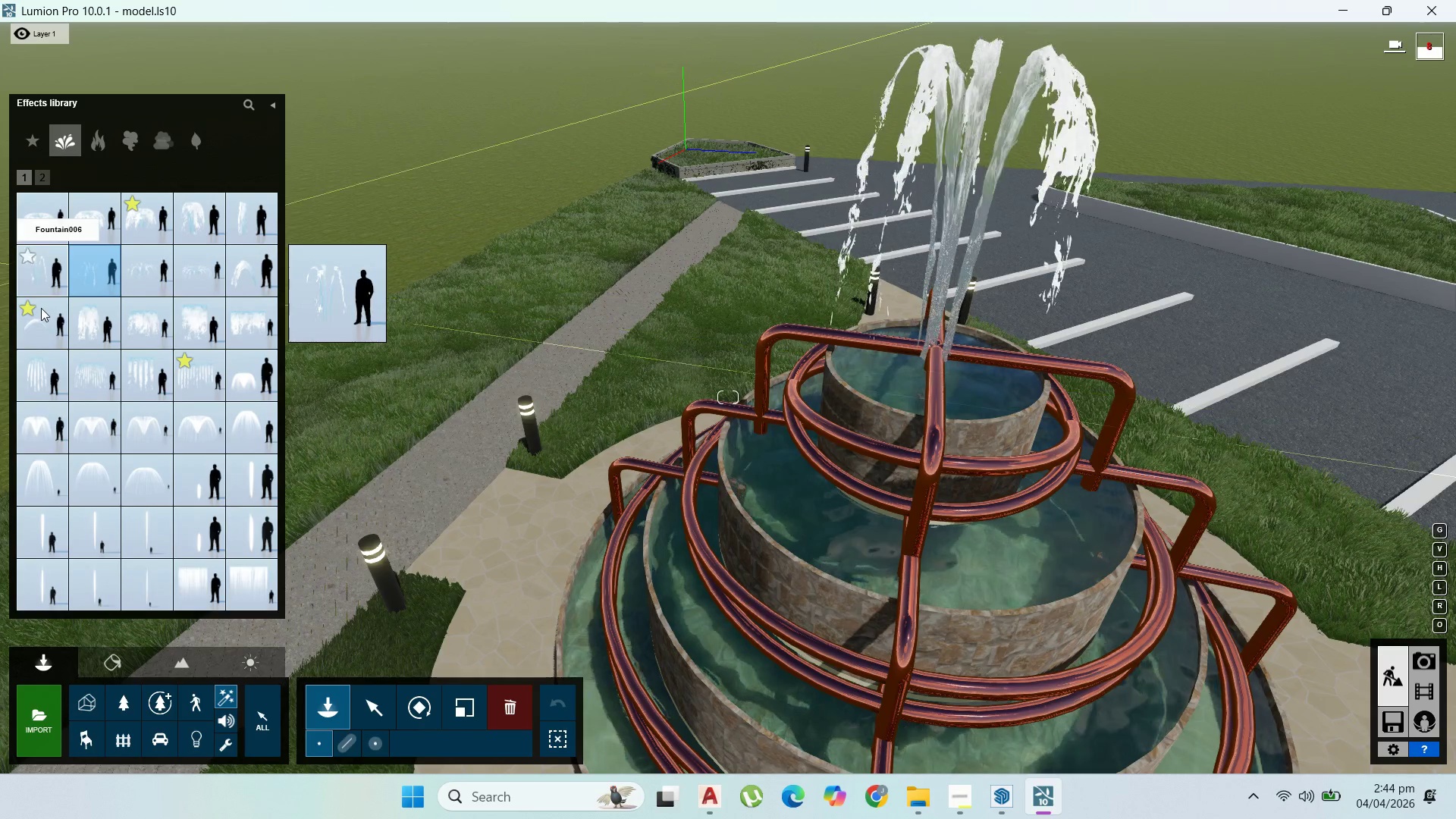 
left_click([41, 324])
 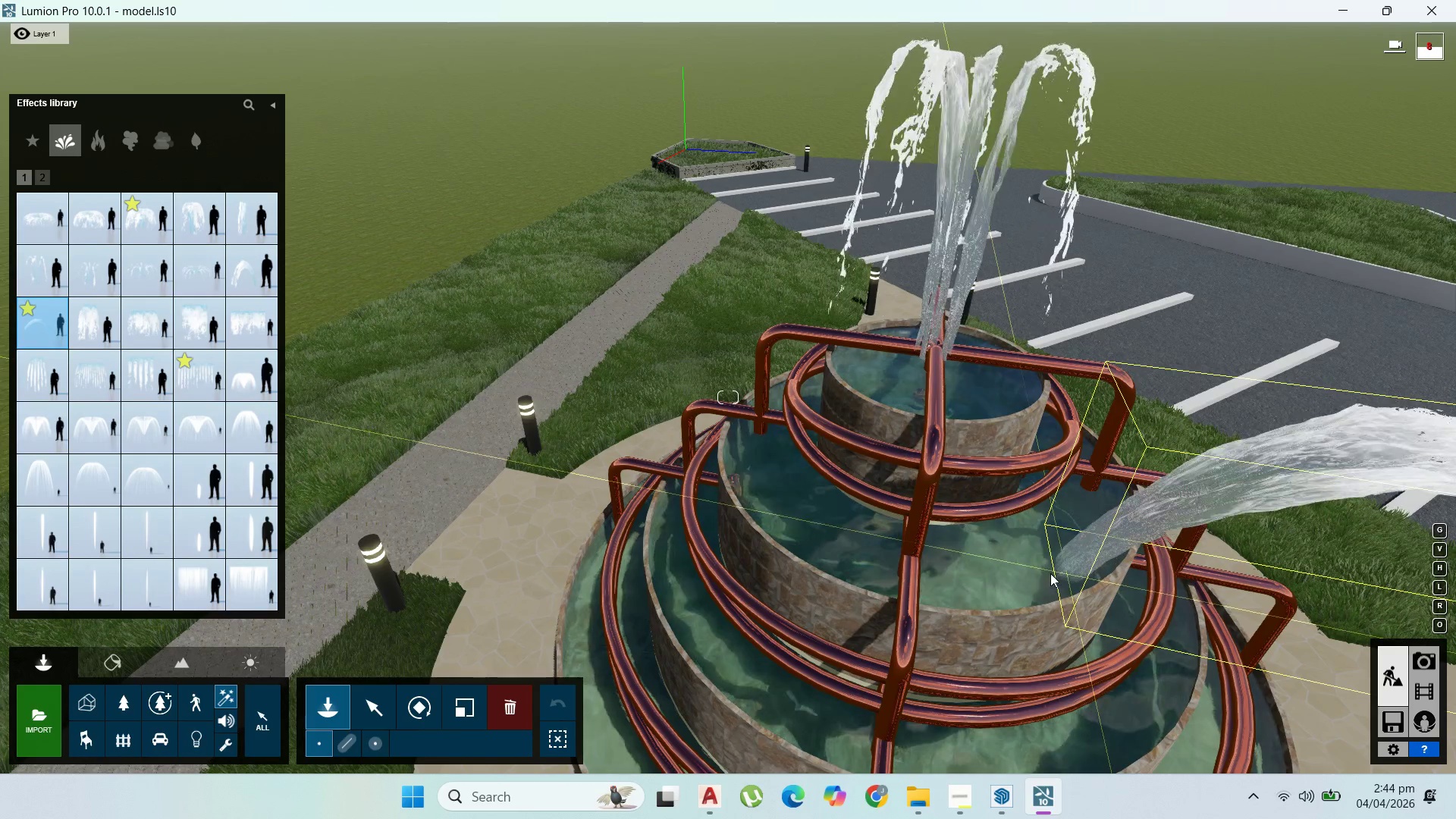 
wait(7.97)
 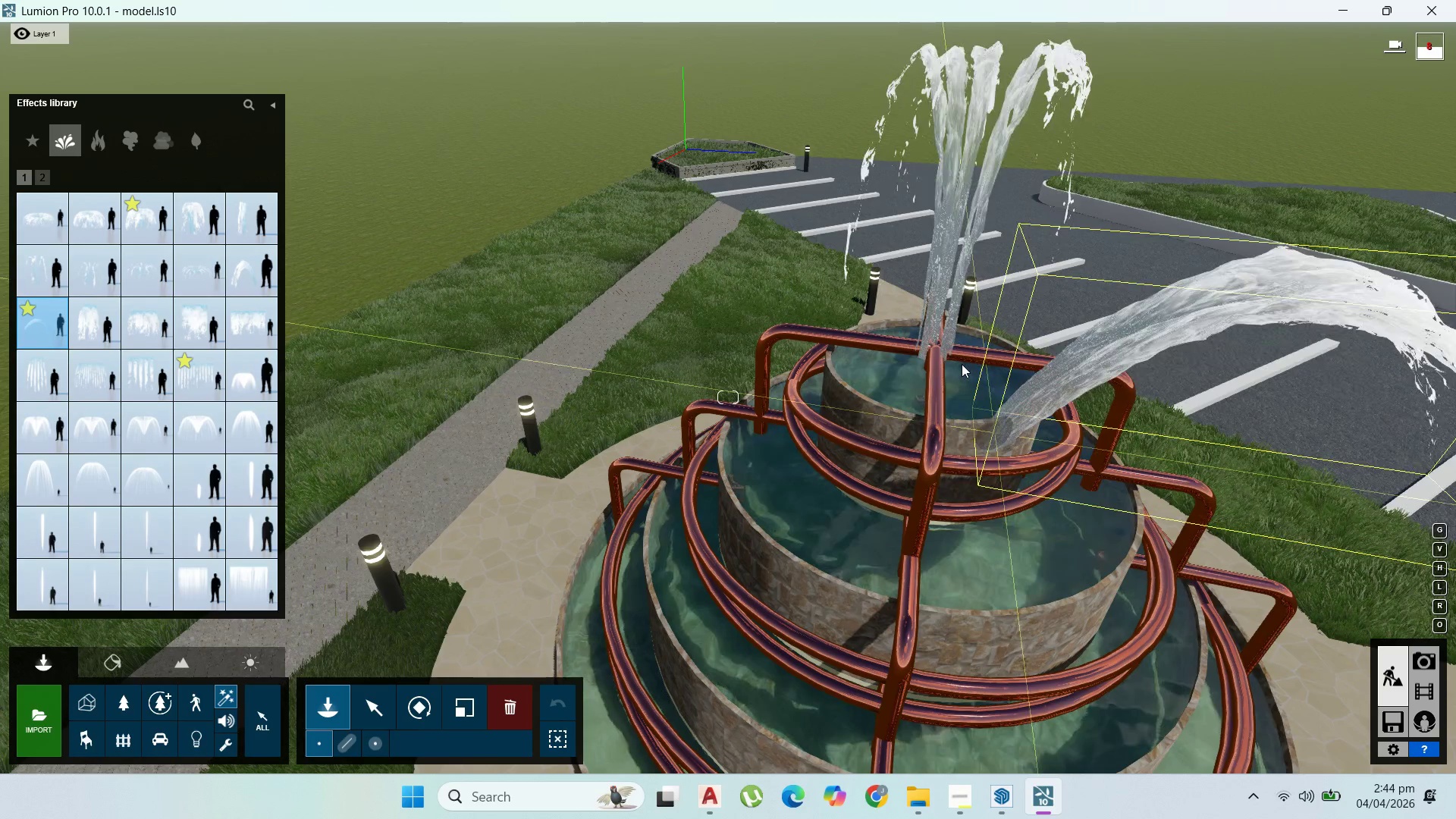 
scroll: coordinate [1020, 563], scroll_direction: up, amount: 3.0
 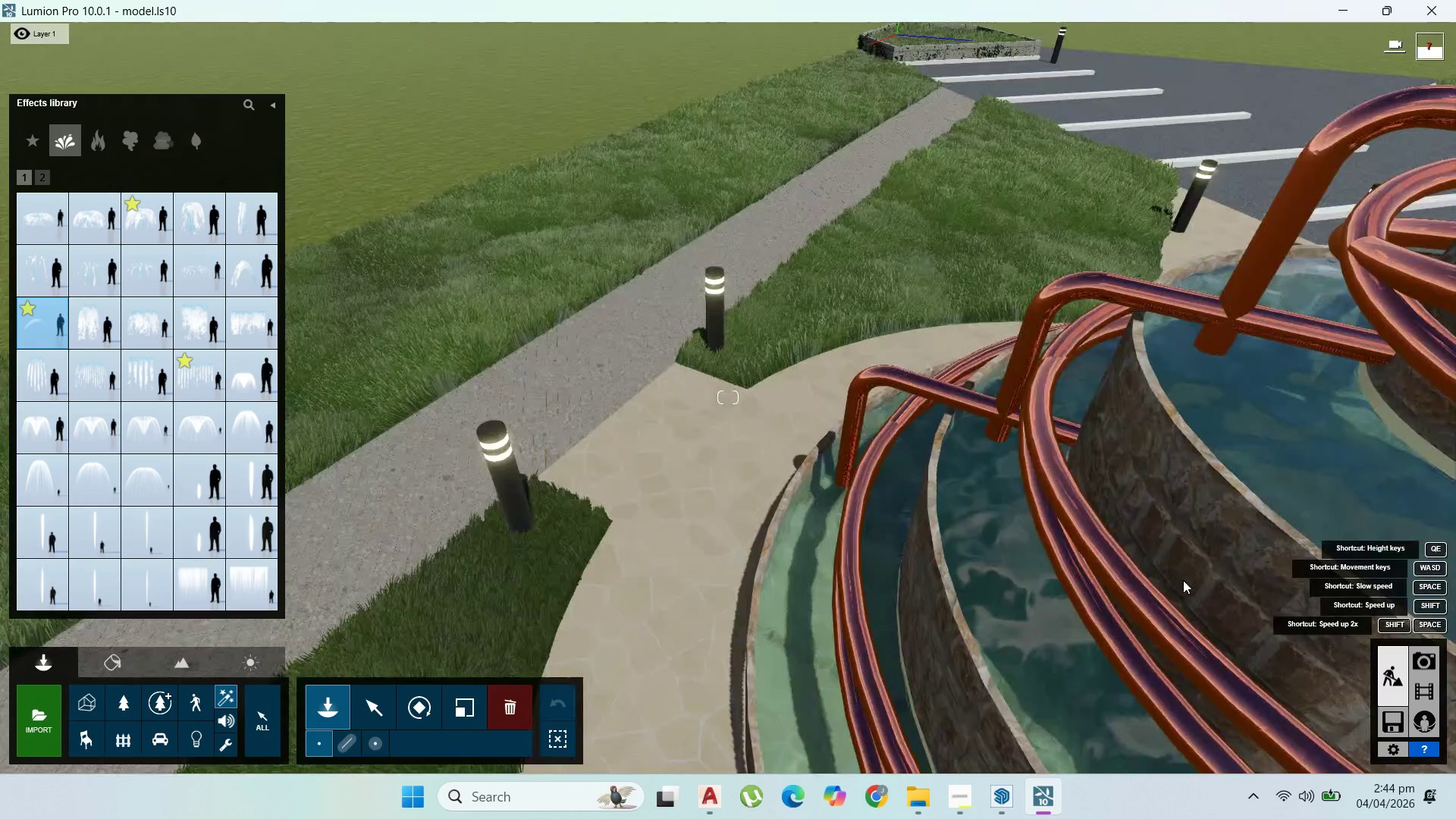 
scroll: coordinate [1052, 544], scroll_direction: down, amount: 8.0
 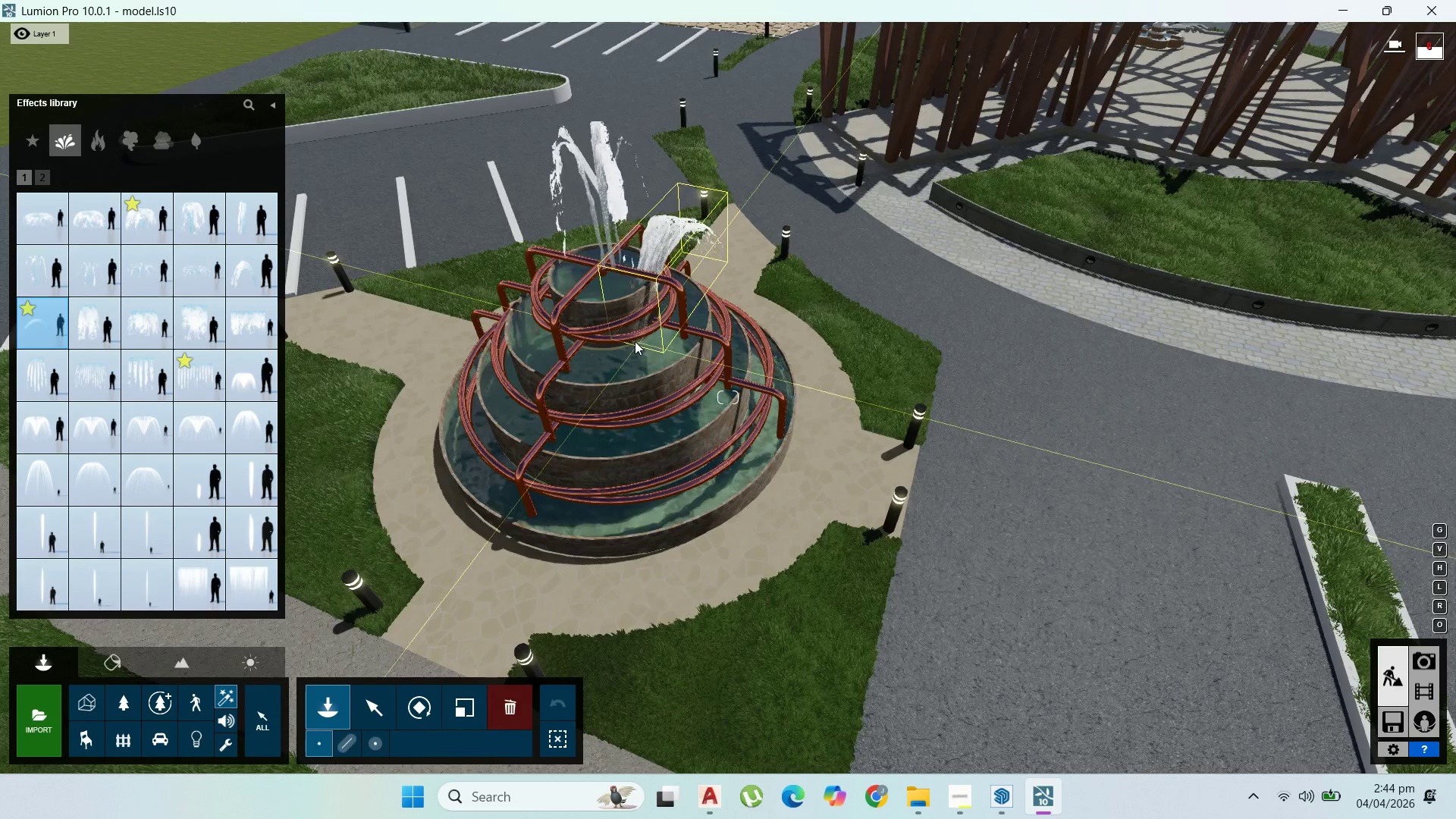 
left_click([631, 335])
 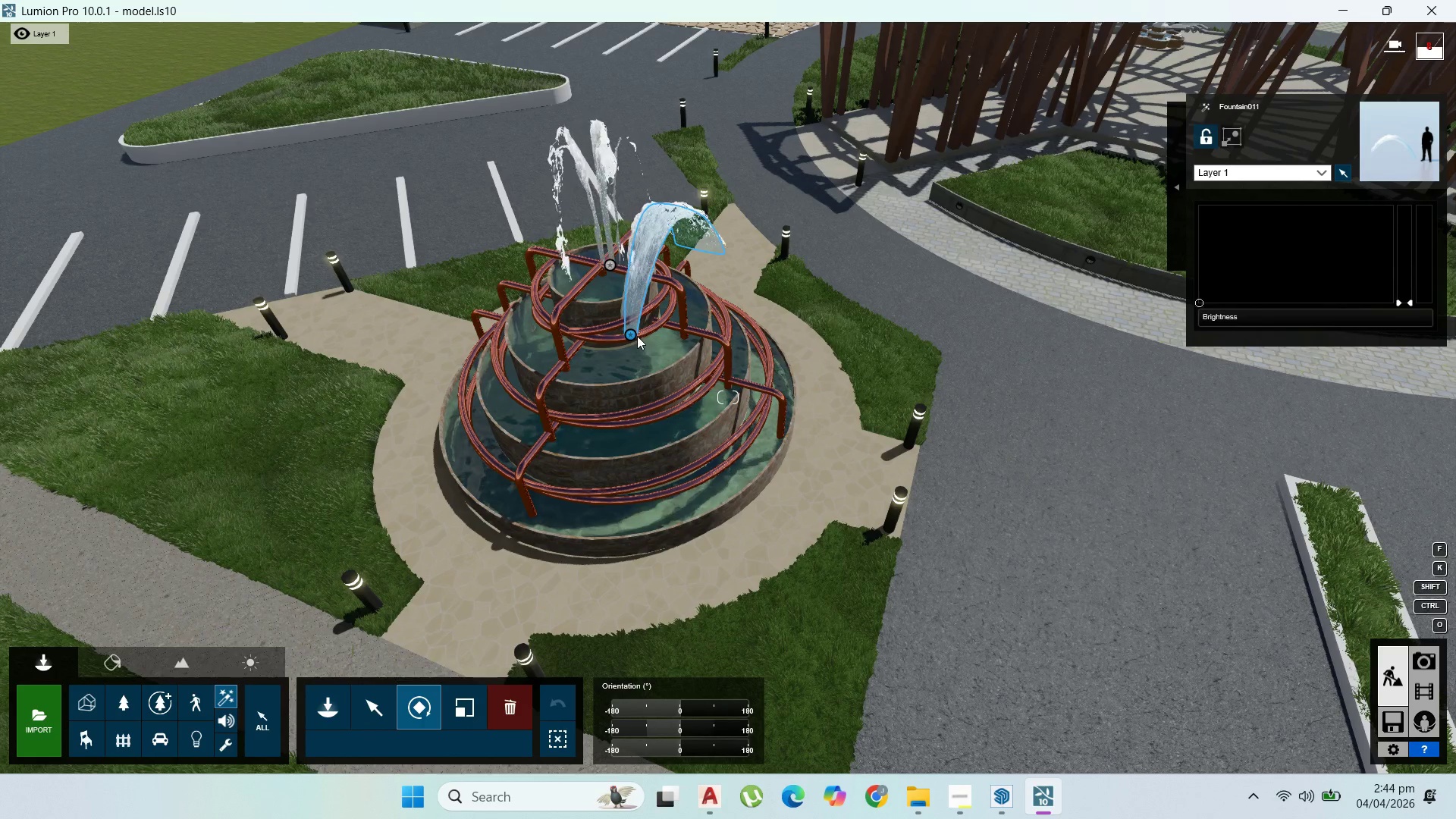 
left_click_drag(start_coordinate=[632, 334], to_coordinate=[612, 181])
 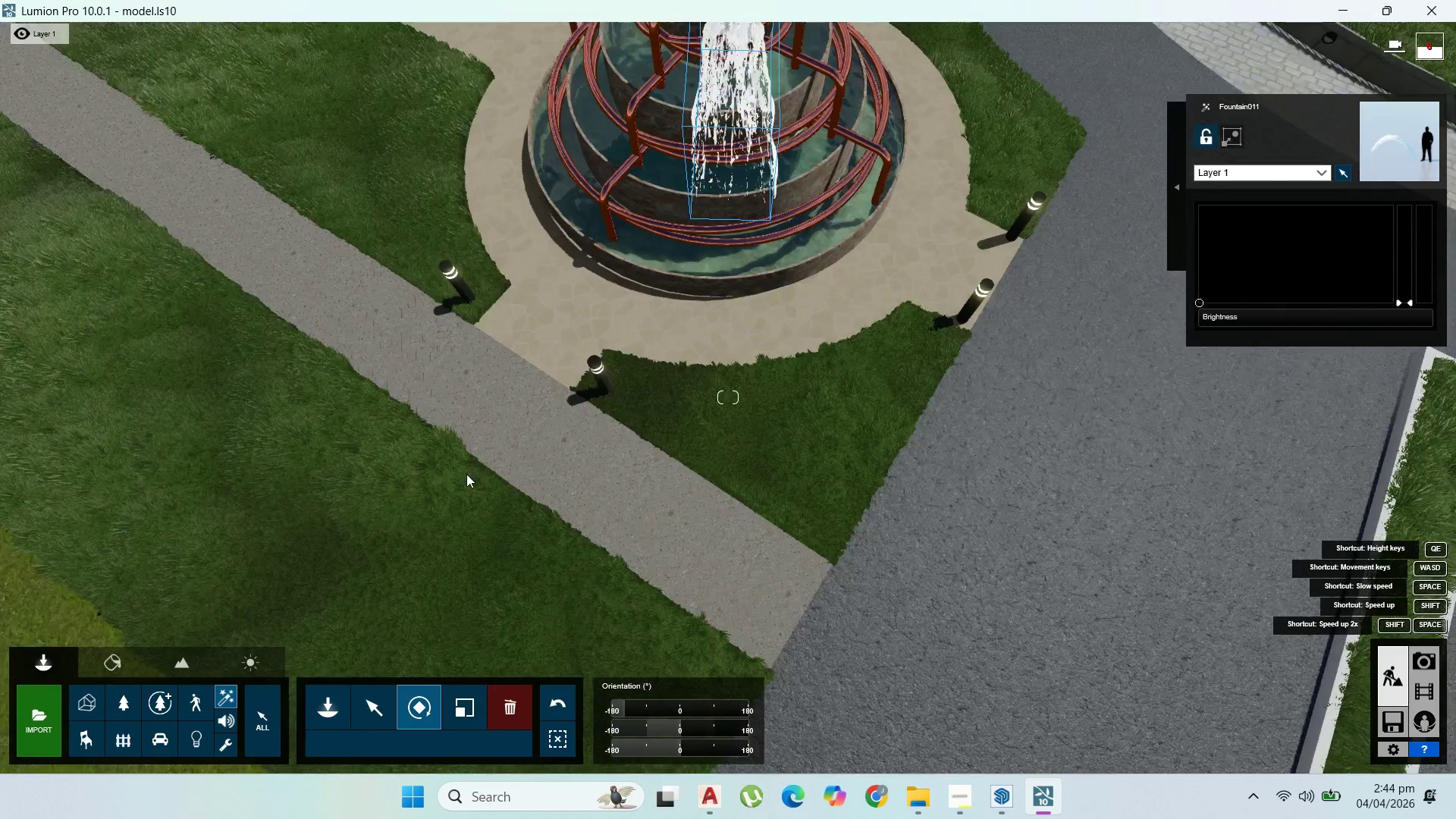 
scroll: coordinate [468, 433], scroll_direction: up, amount: 11.0
 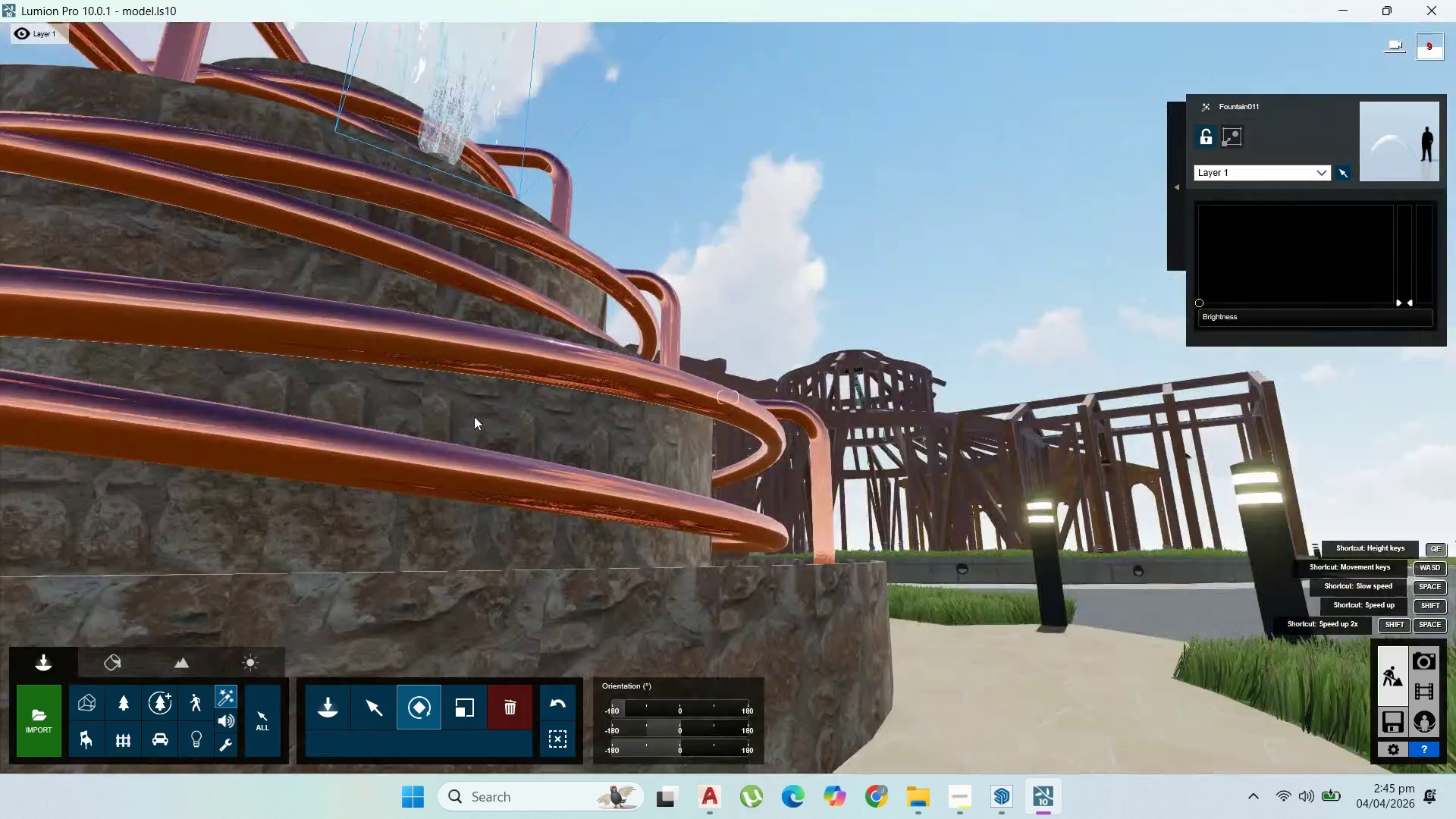 
scroll: coordinate [406, 537], scroll_direction: down, amount: 37.0
 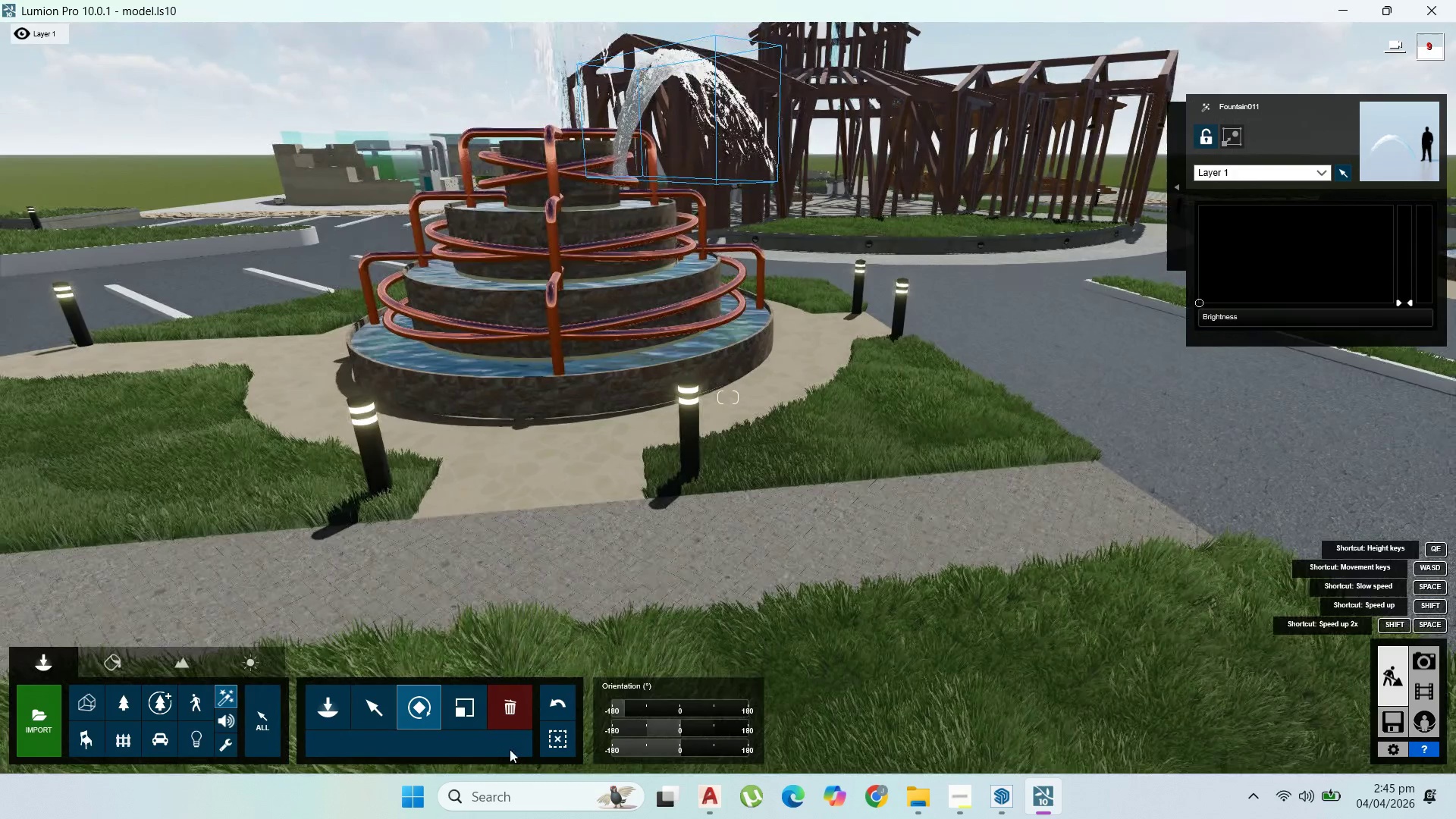 
left_click([503, 711])
 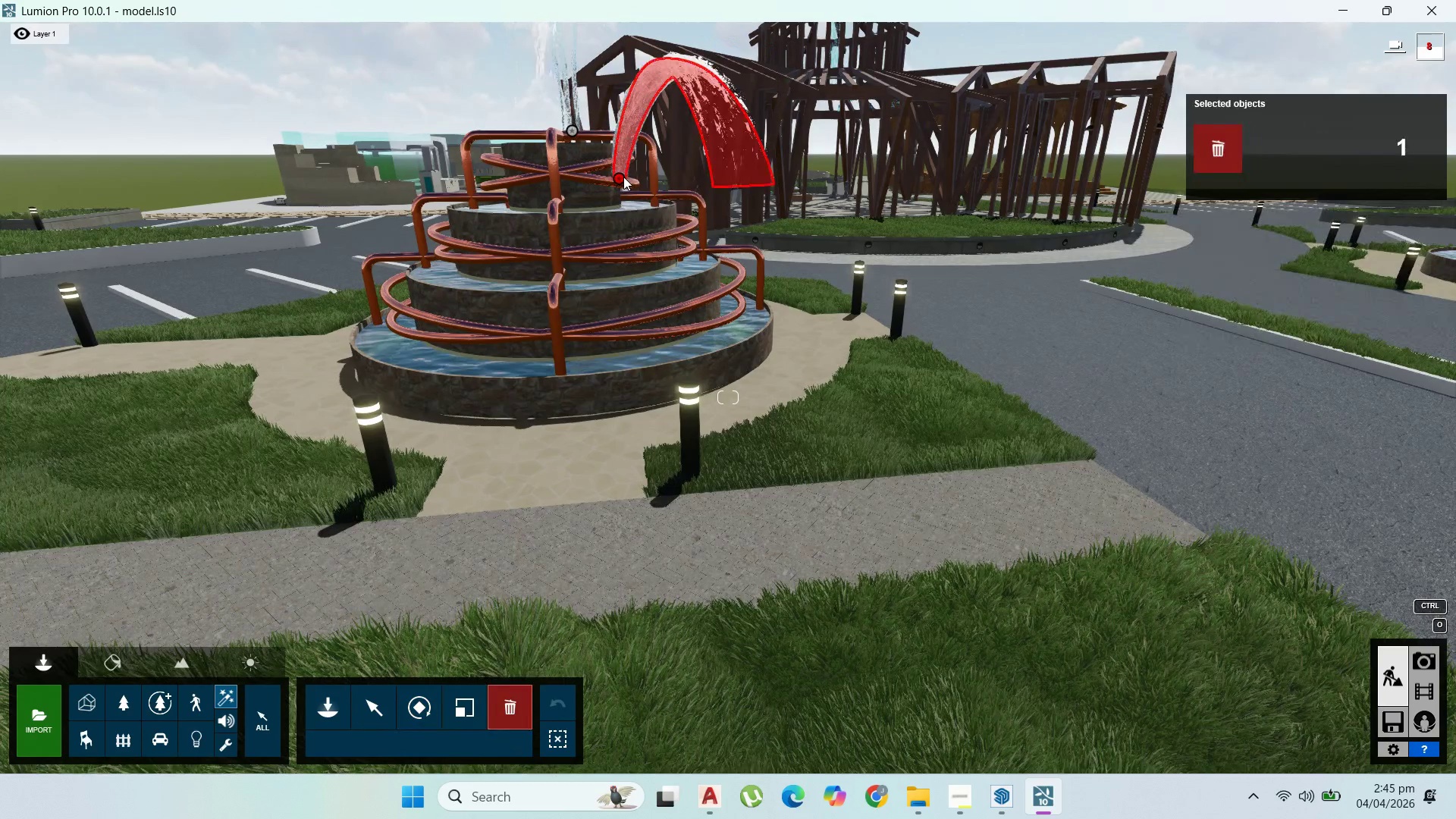 
left_click([623, 177])
 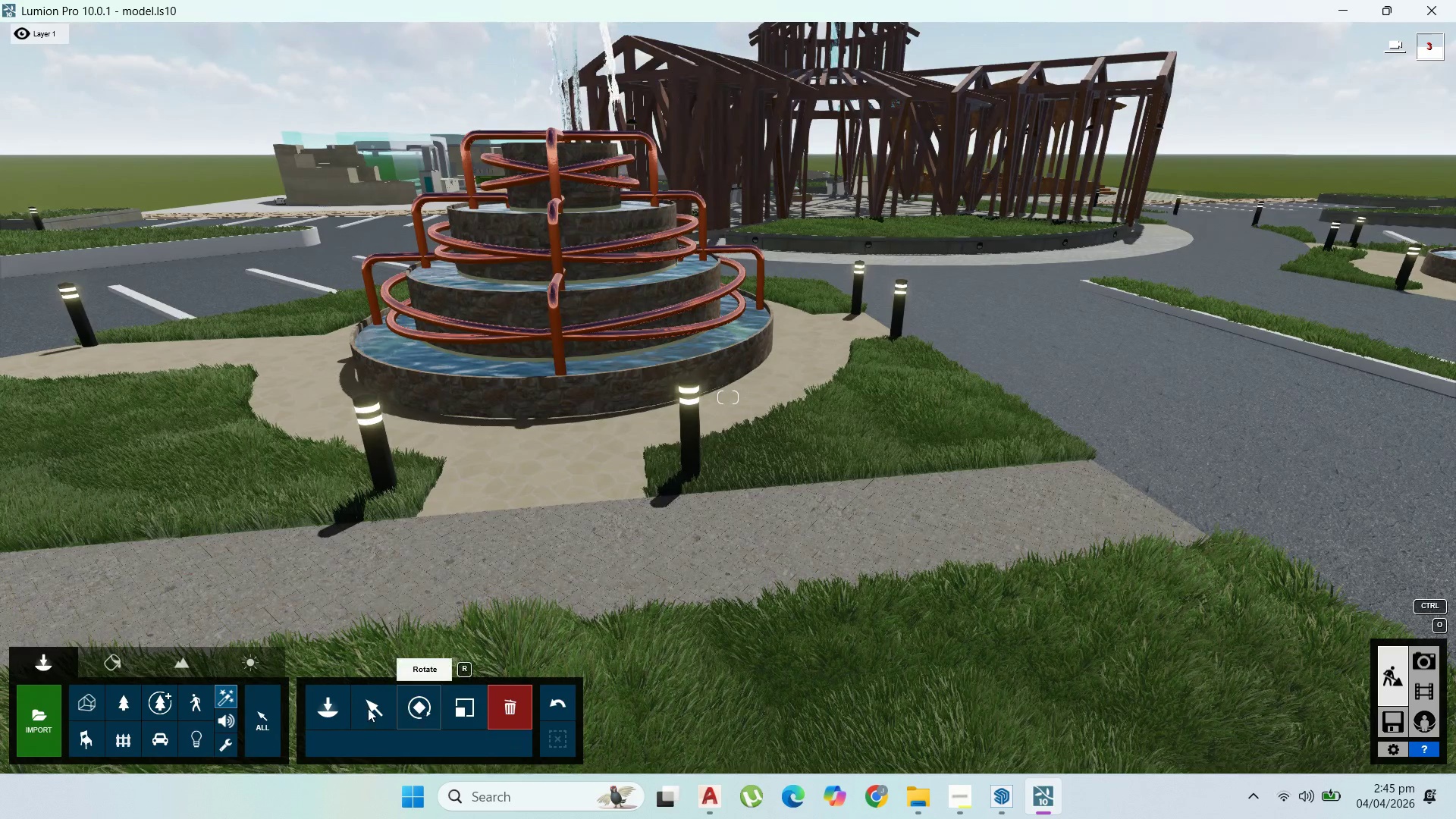 
left_click([354, 708])
 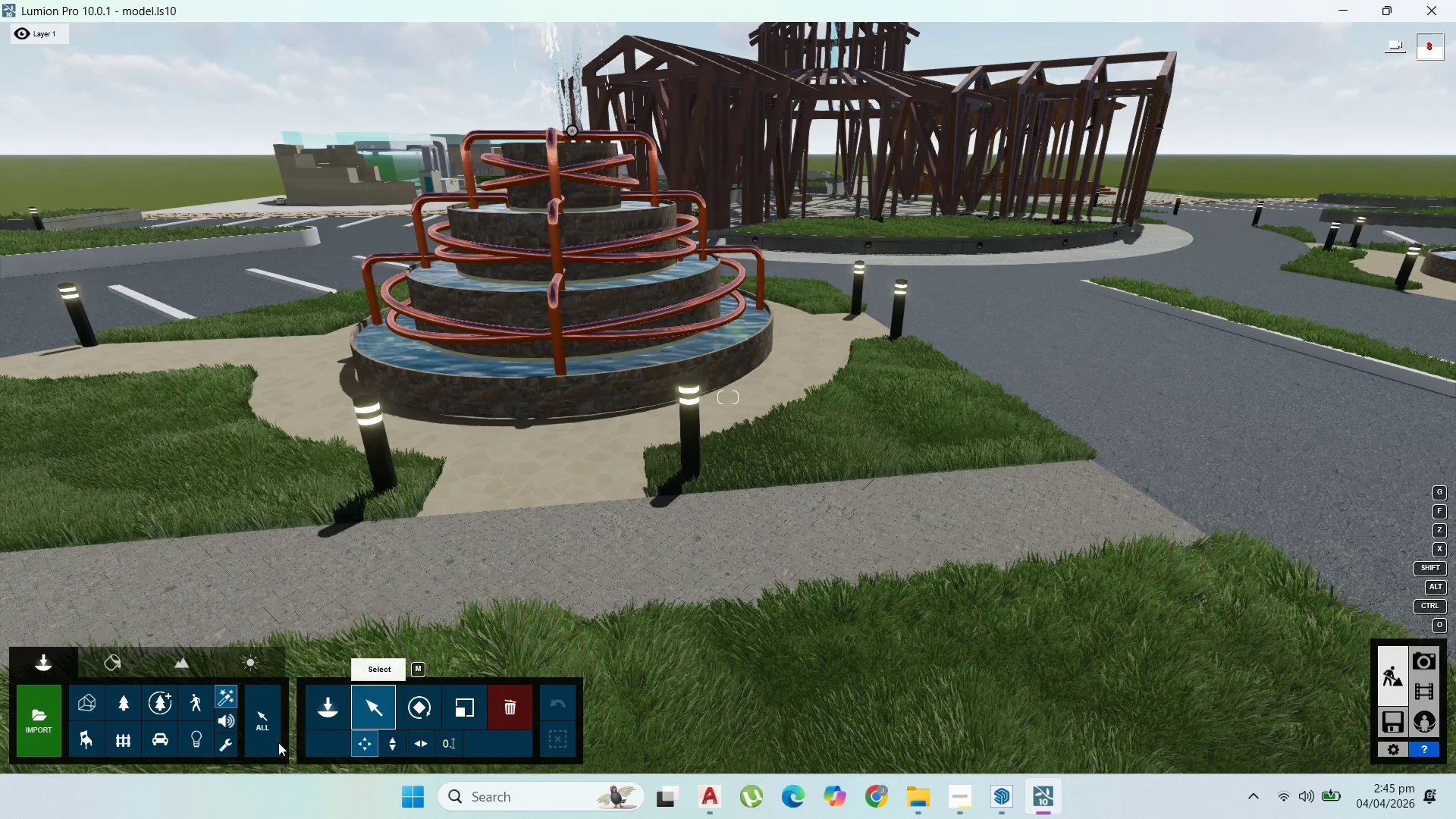 
left_click([322, 712])
 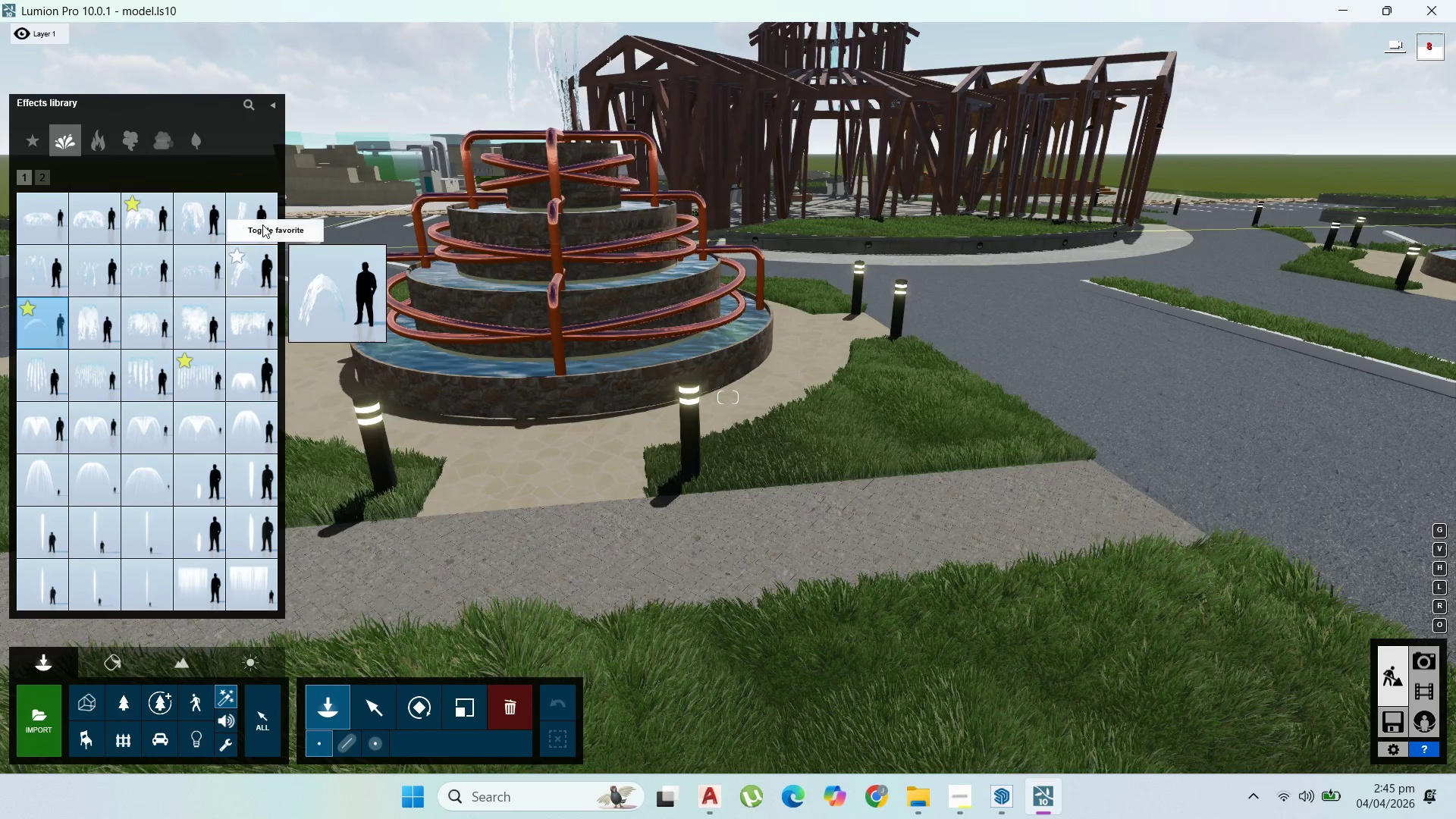 
wait(5.16)
 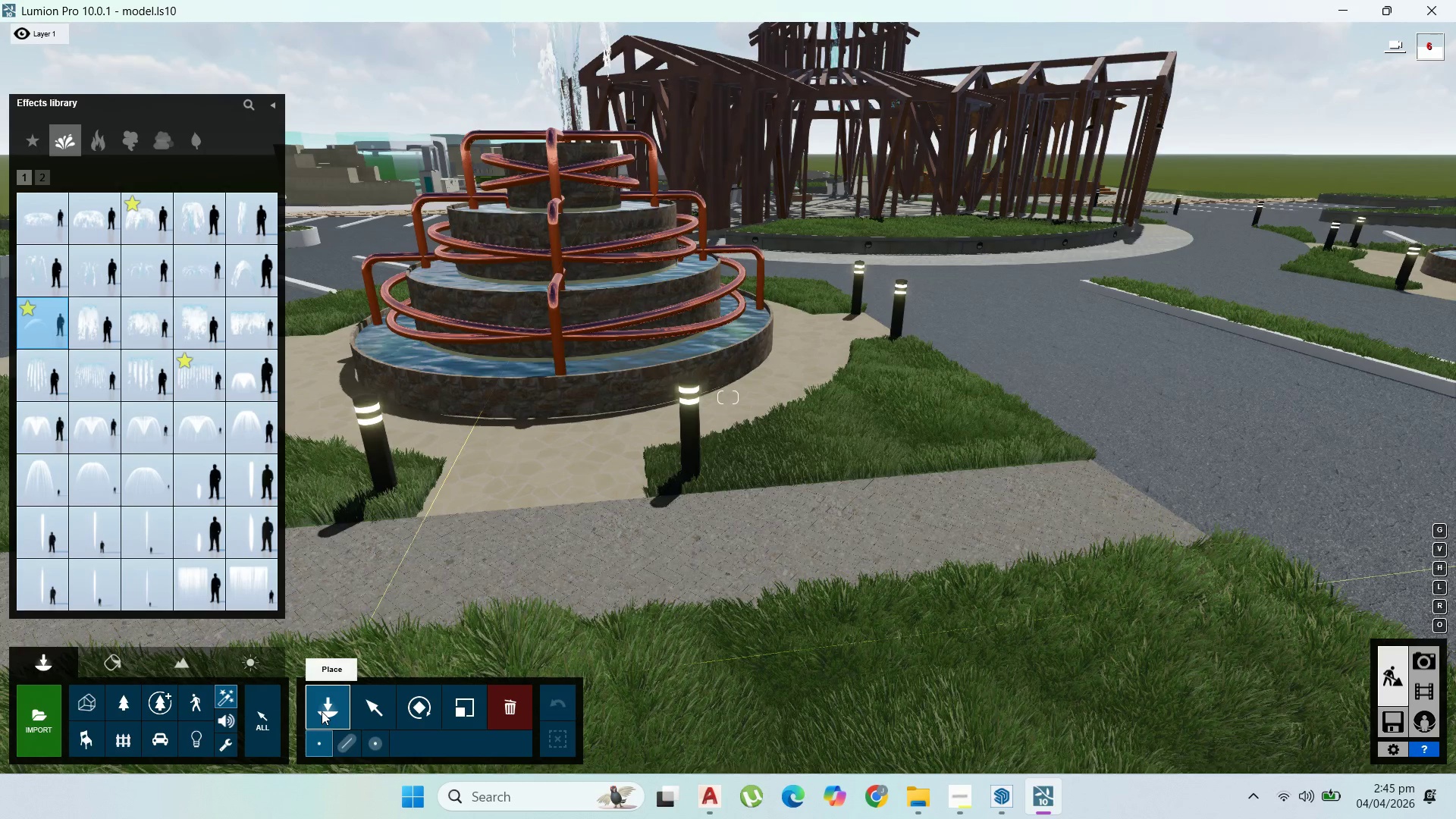 
left_click([260, 224])
 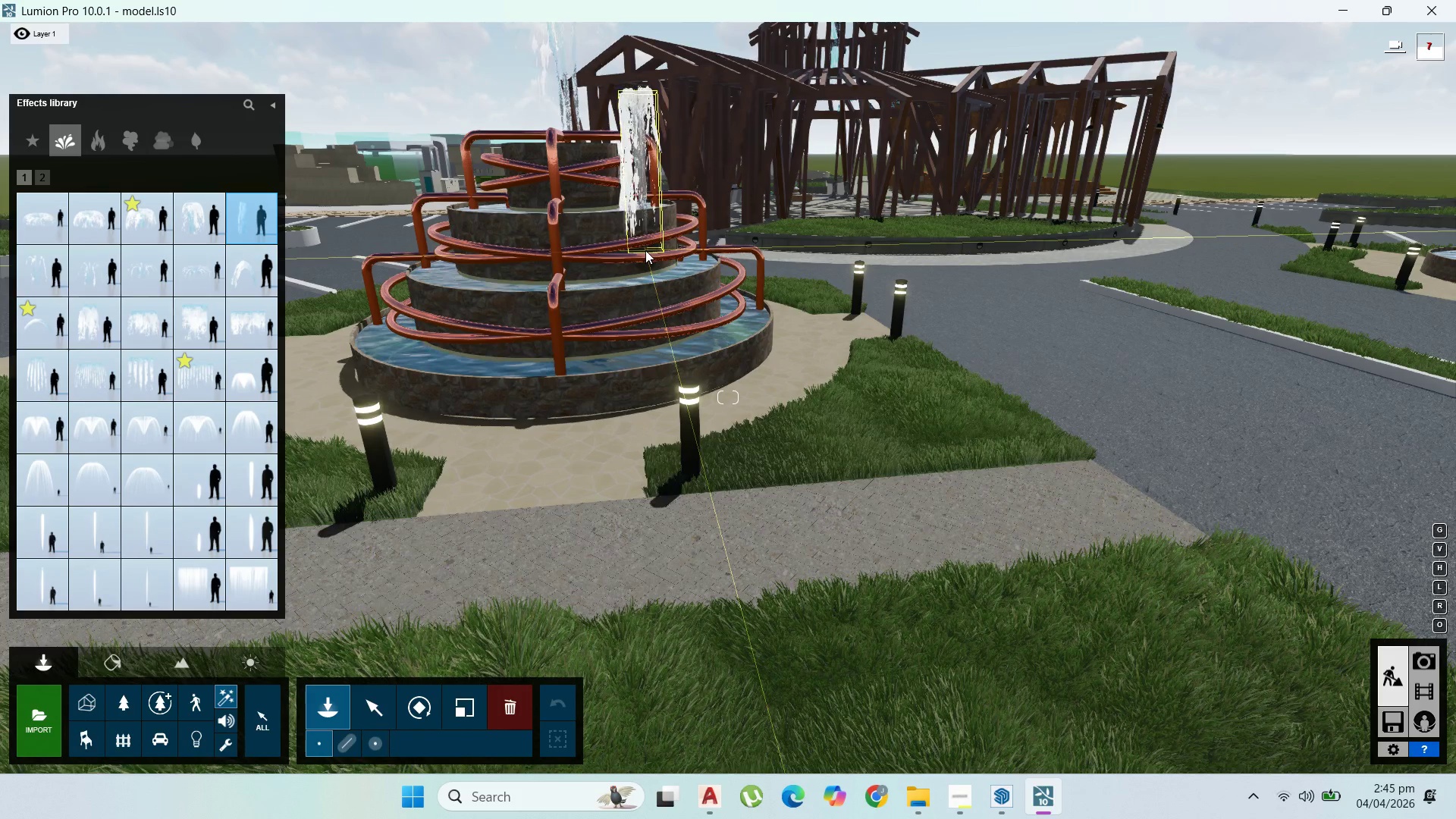 
wait(12.08)
 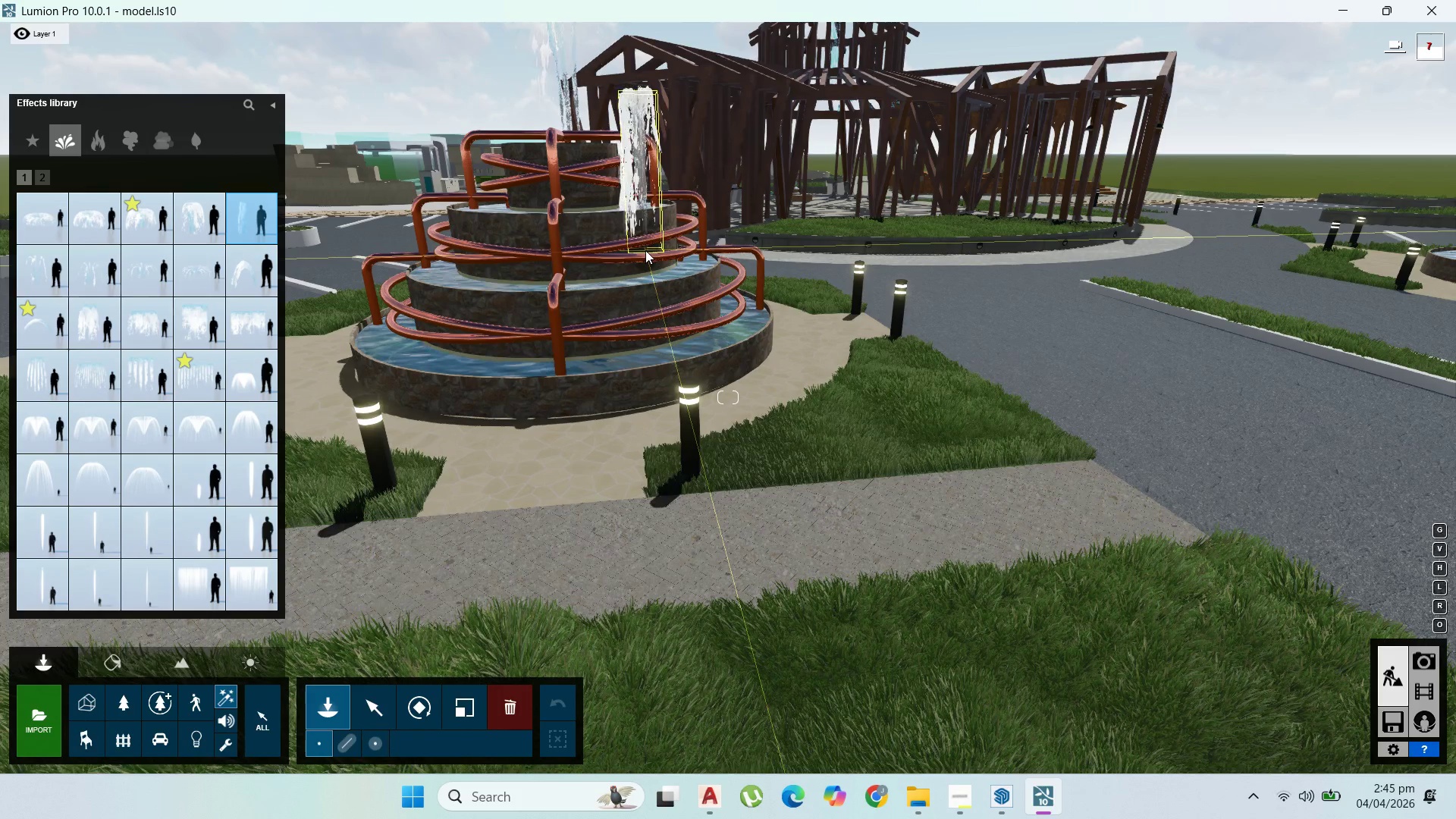 
left_click([555, 282])
 